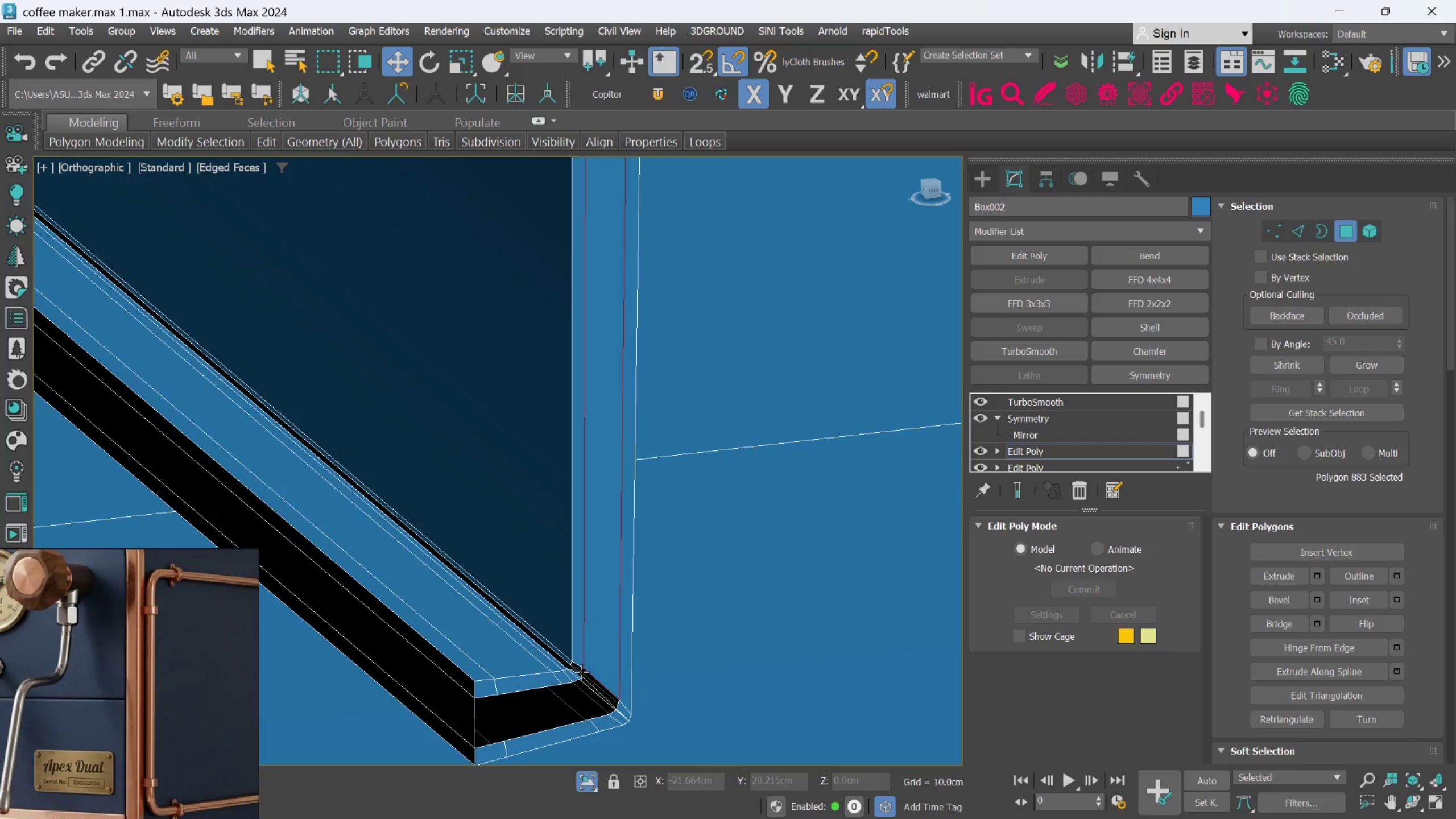 
key(Control+Z)
 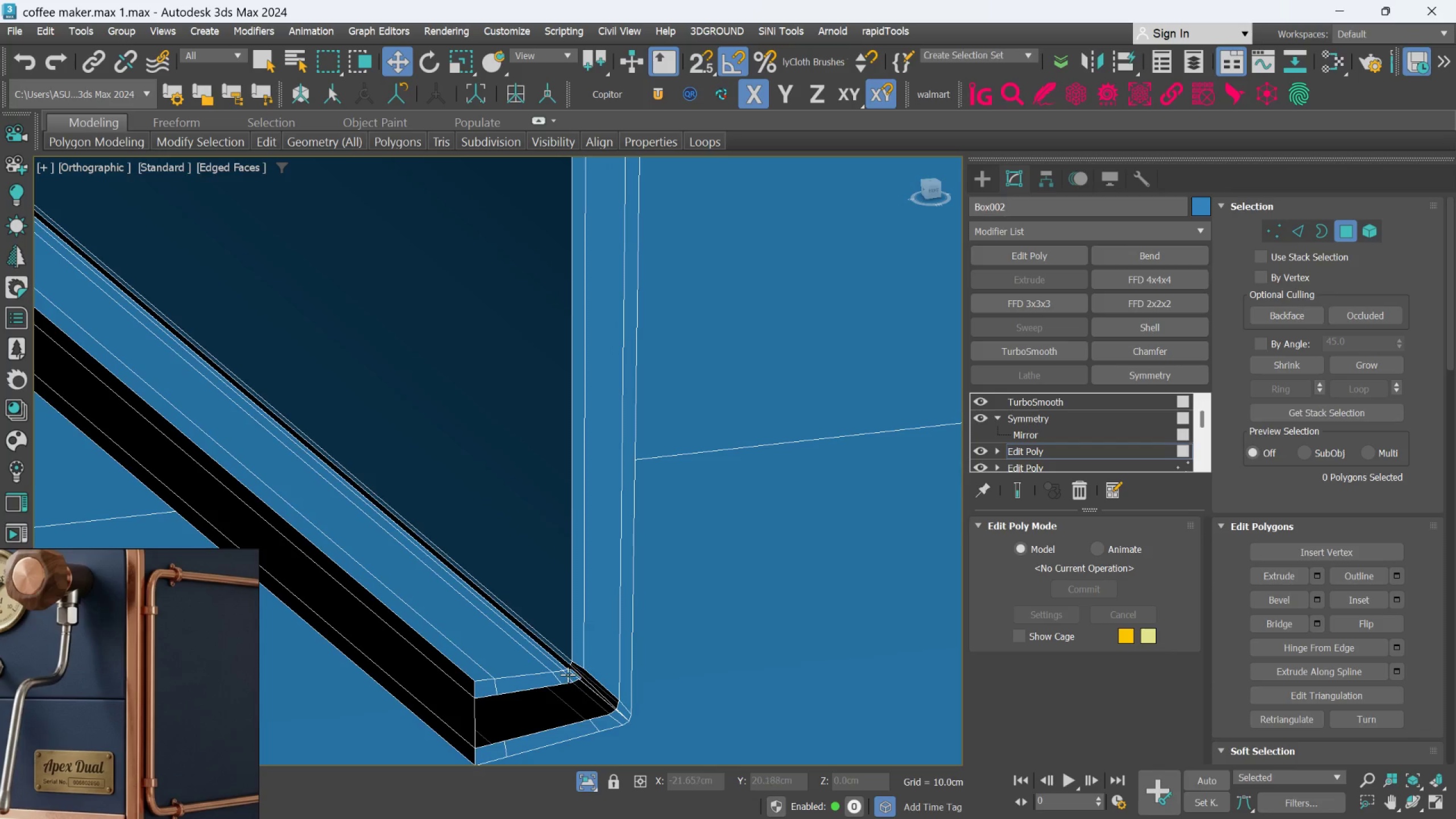 
key(Control+Z)
 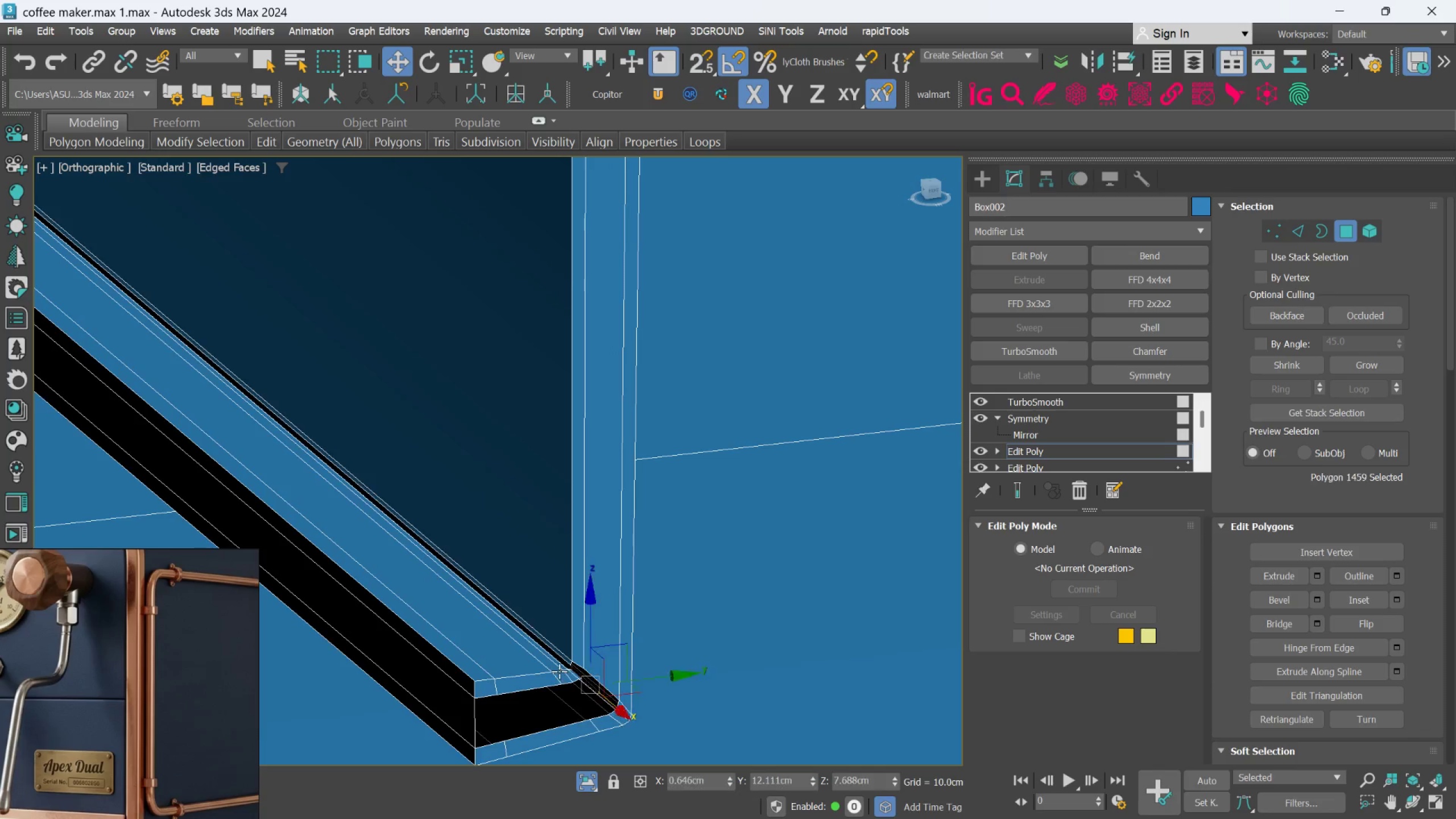 
key(Control+Z)
 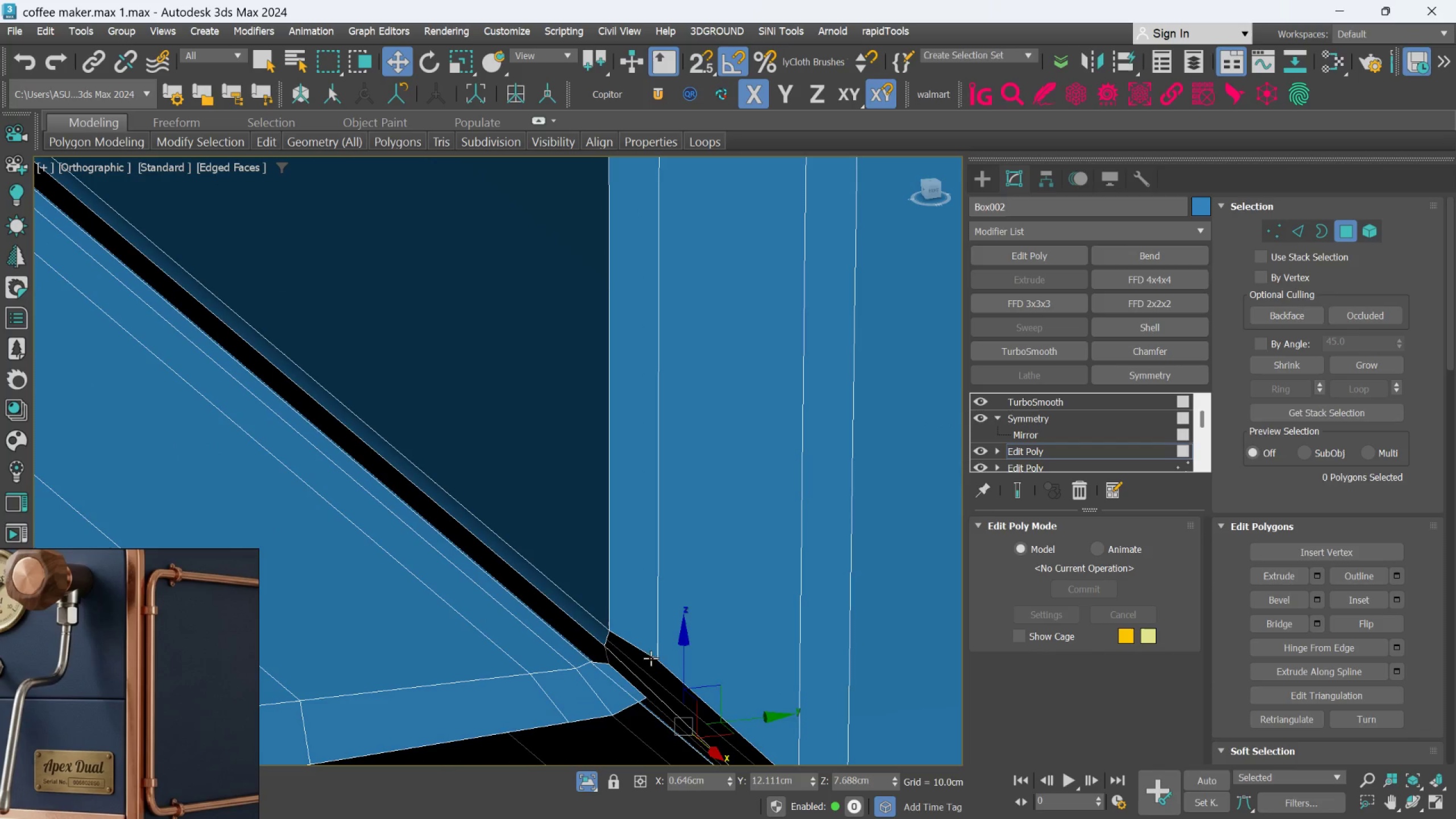 
scroll: coordinate [559, 671], scroll_direction: up, amount: 2.0
 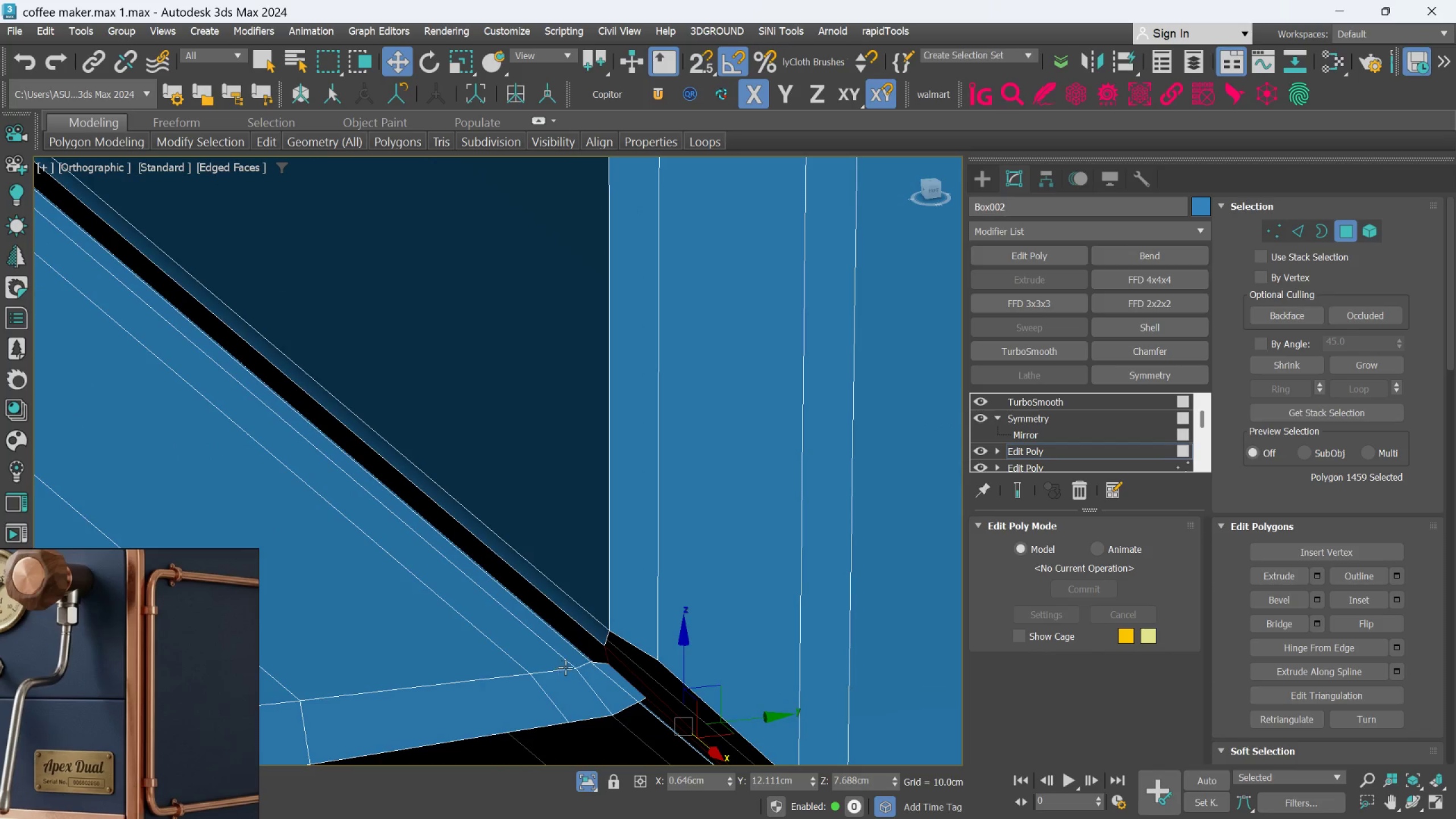 
key(Control+Z)
 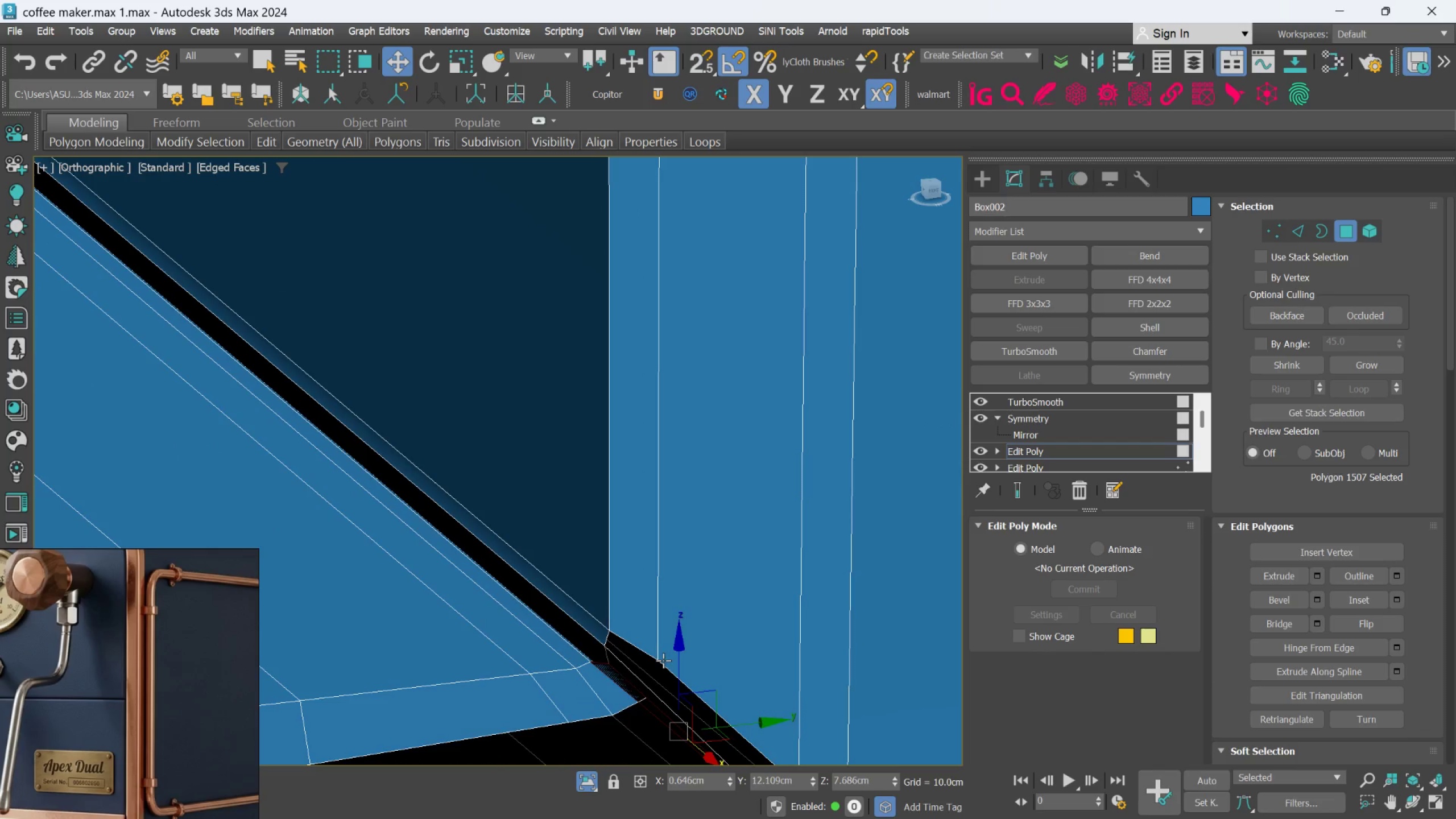 
key(Control+Z)
 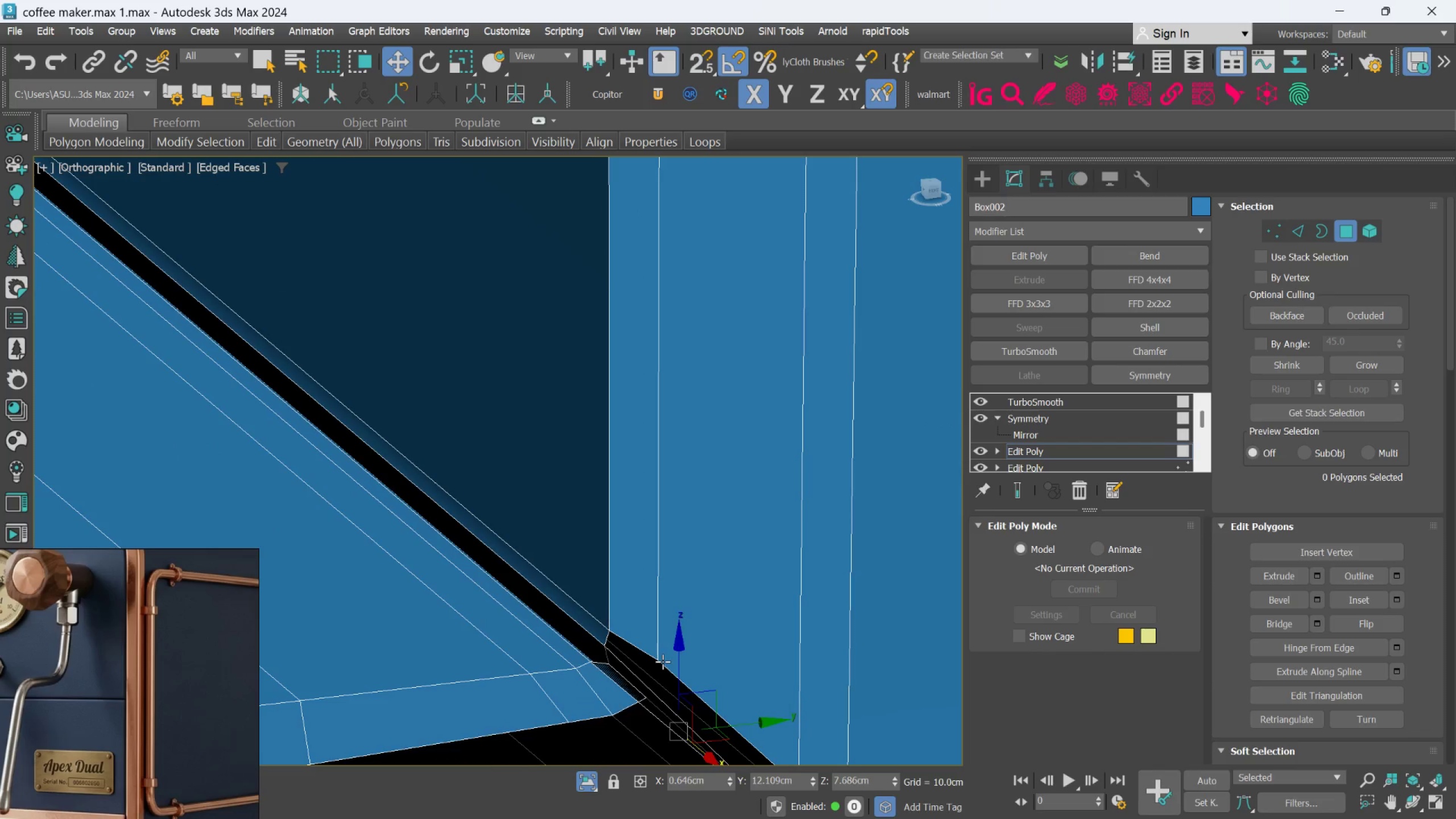 
key(Control+Z)
 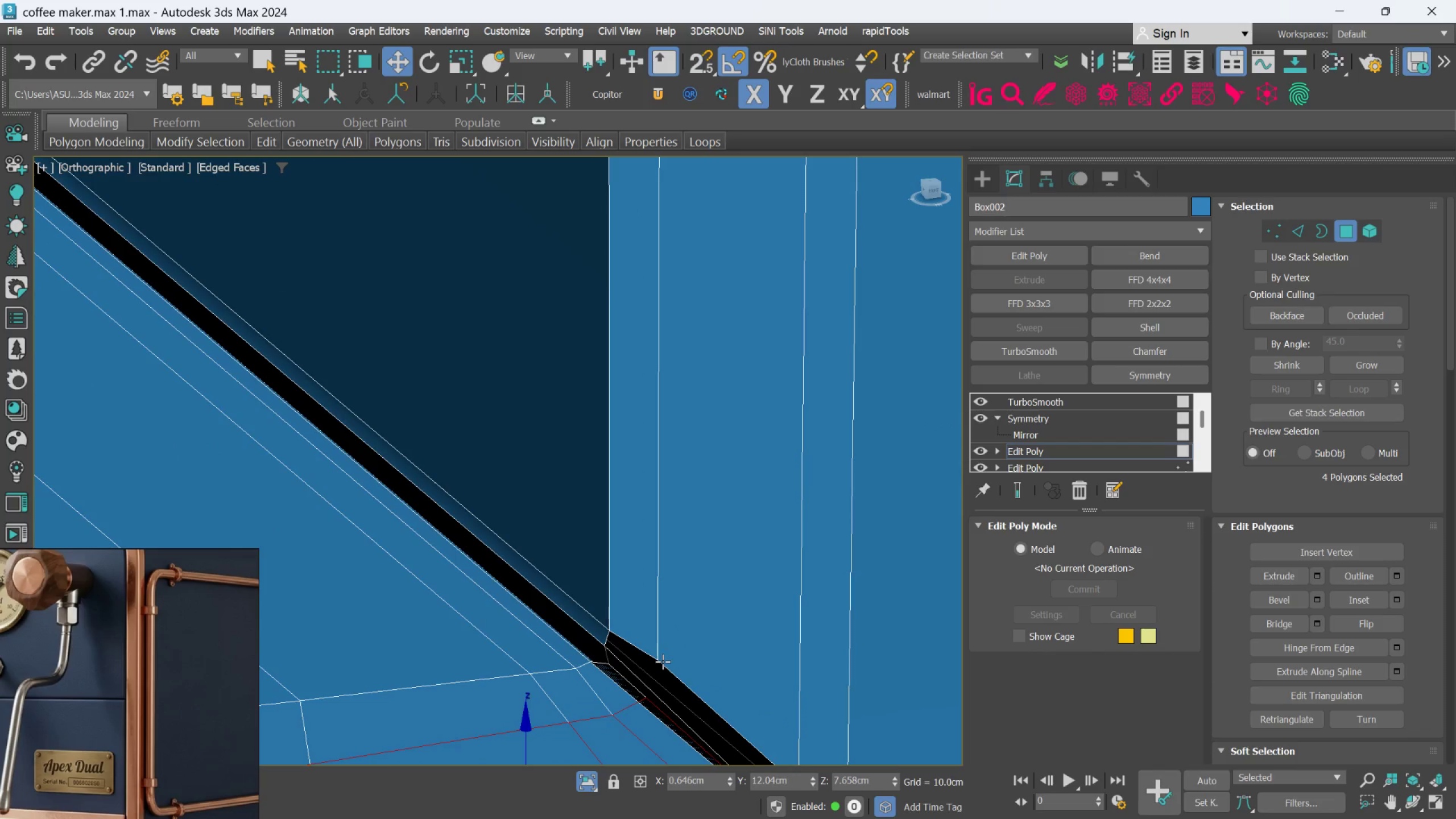 
key(Control+Z)
 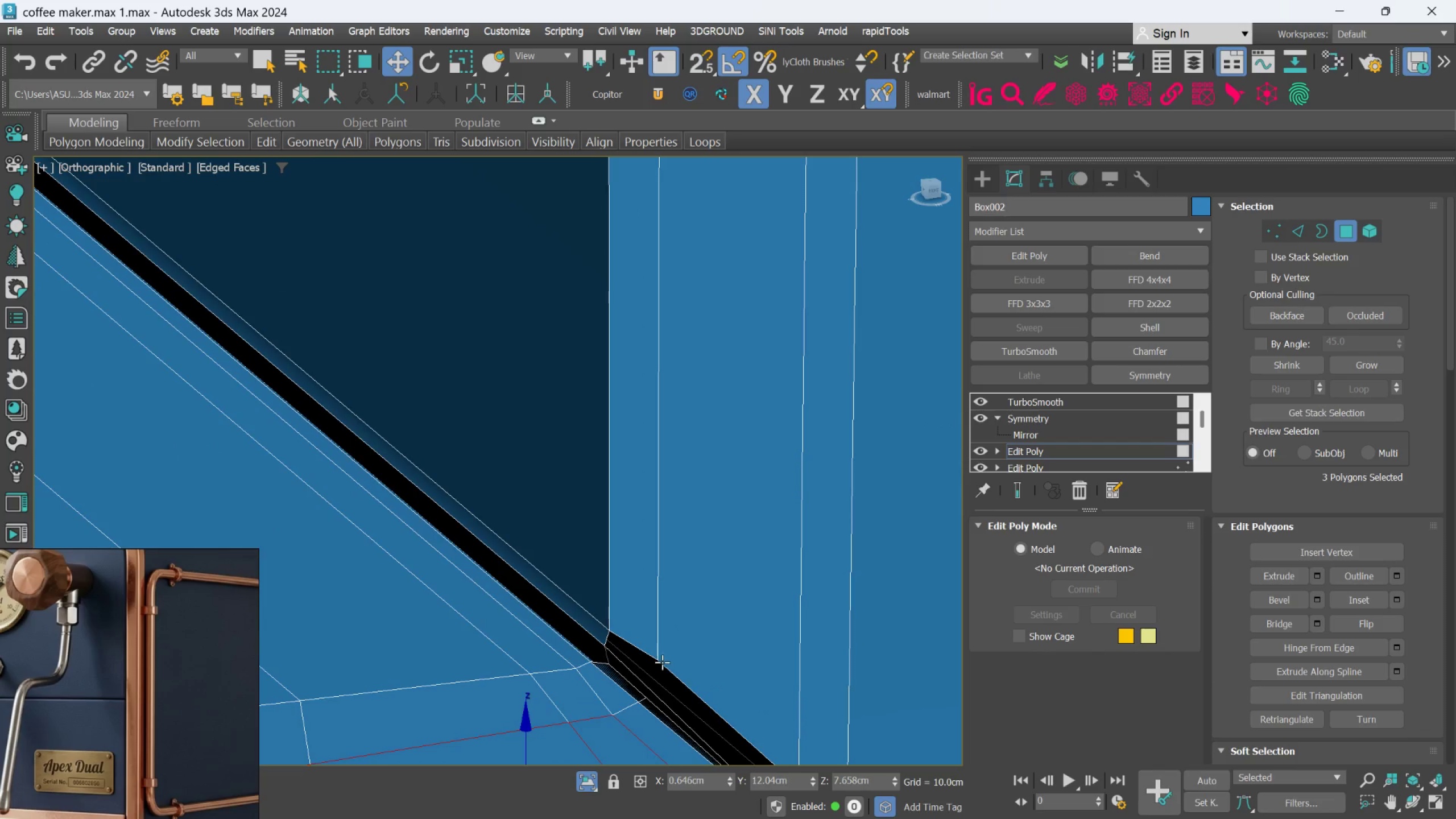 
key(Control+Z)
 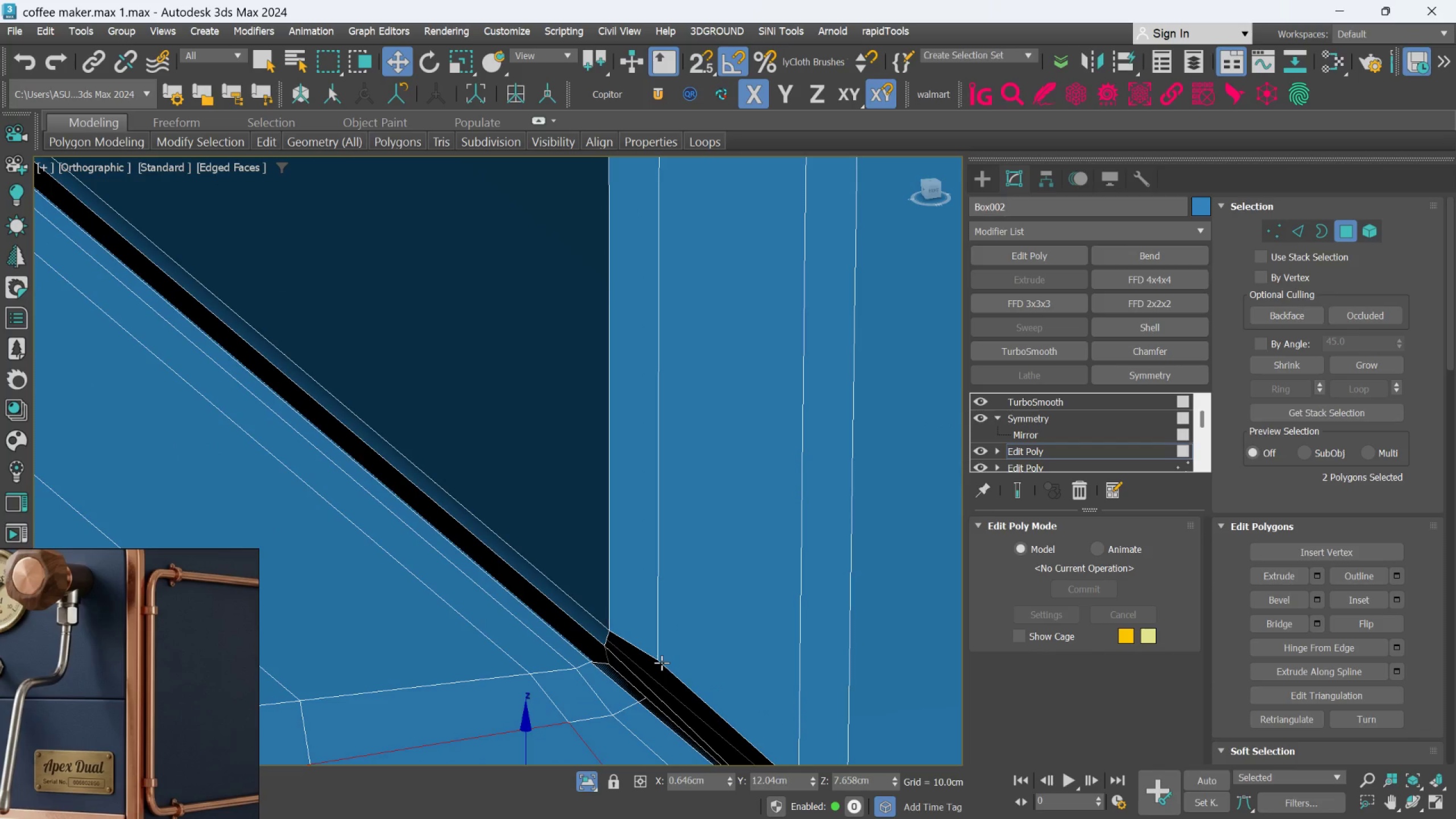 
key(Control+Z)
 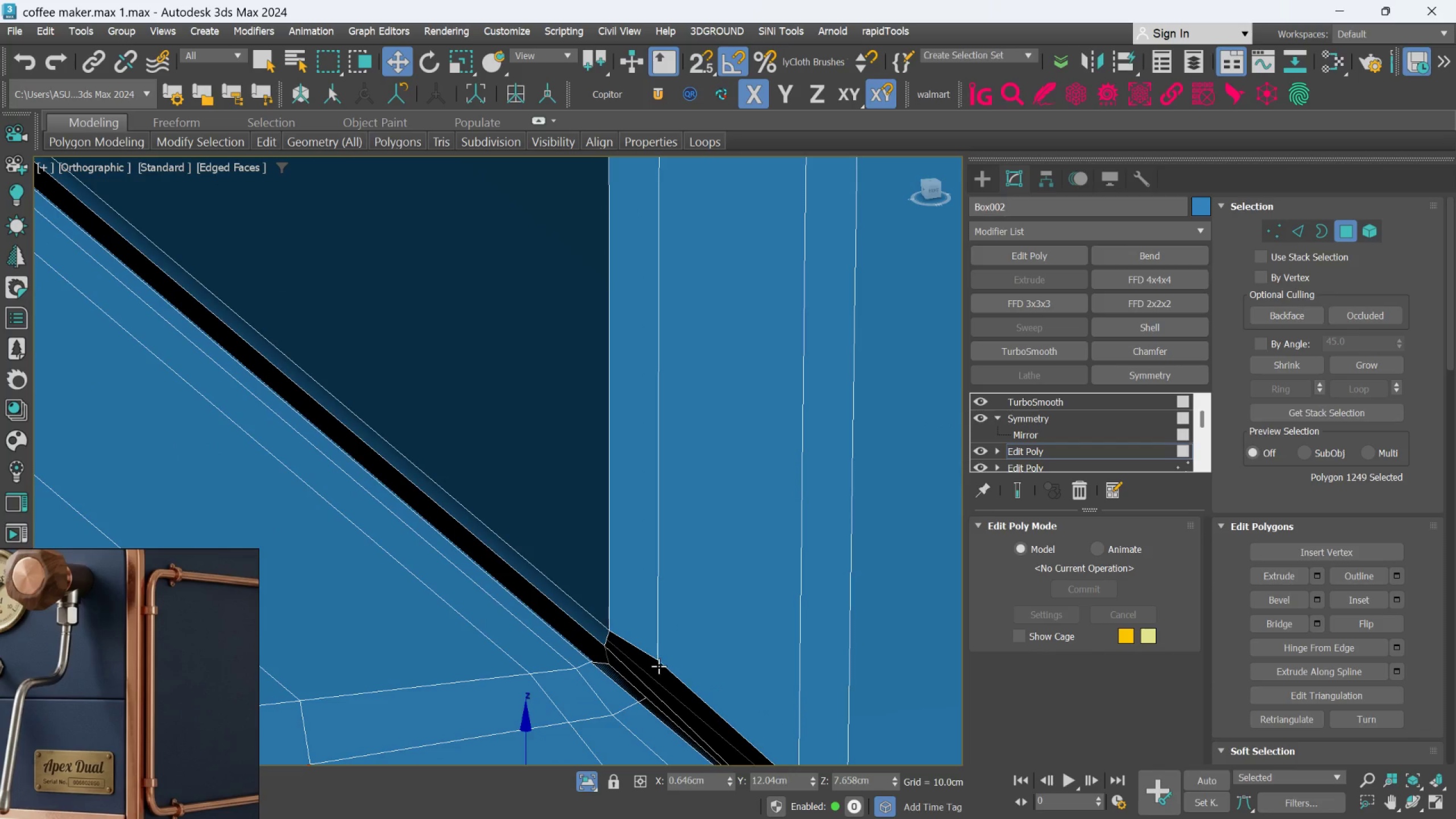 
key(Control+Z)
 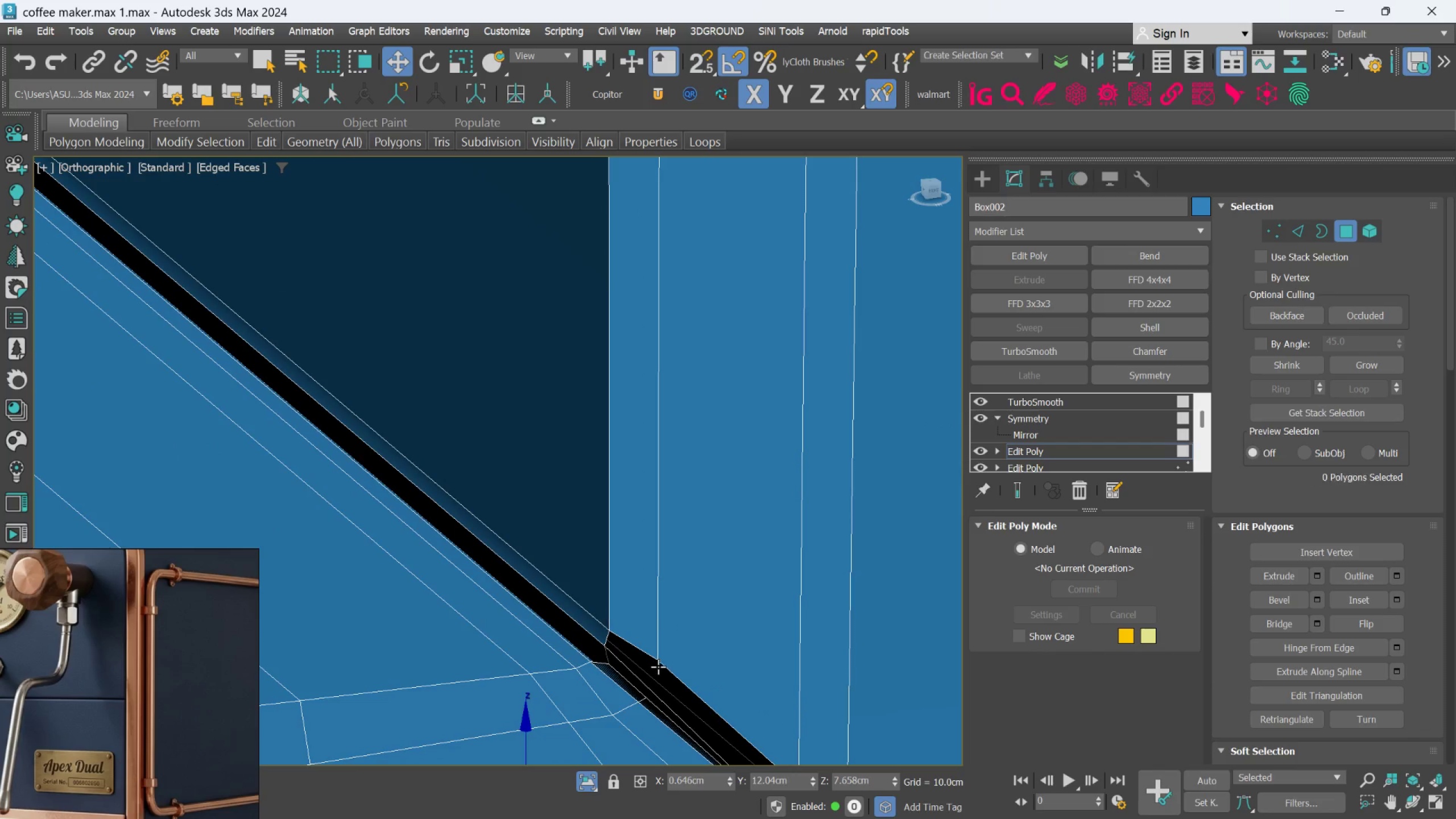 
key(Control+Z)
 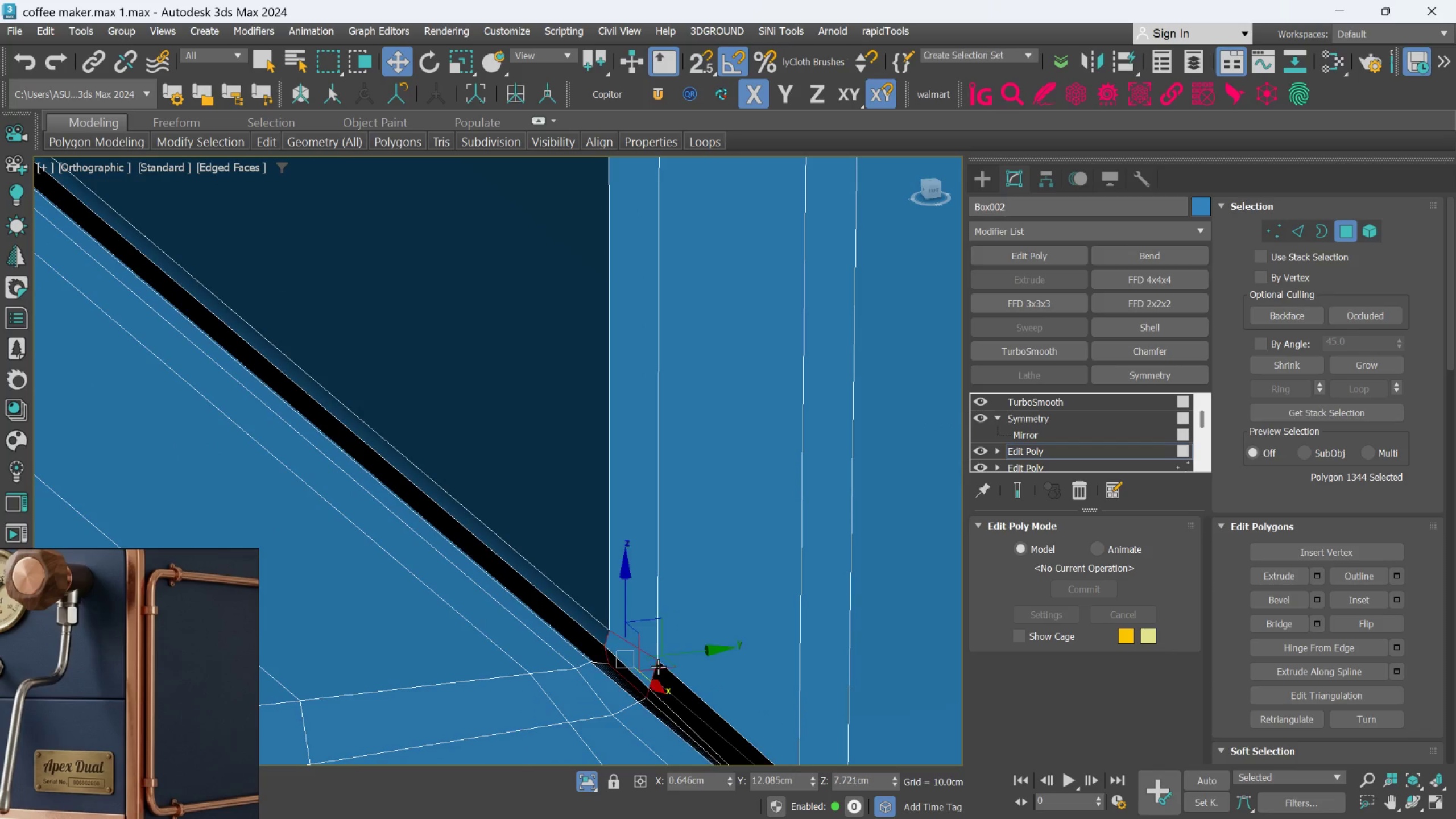 
key(Control+Z)
 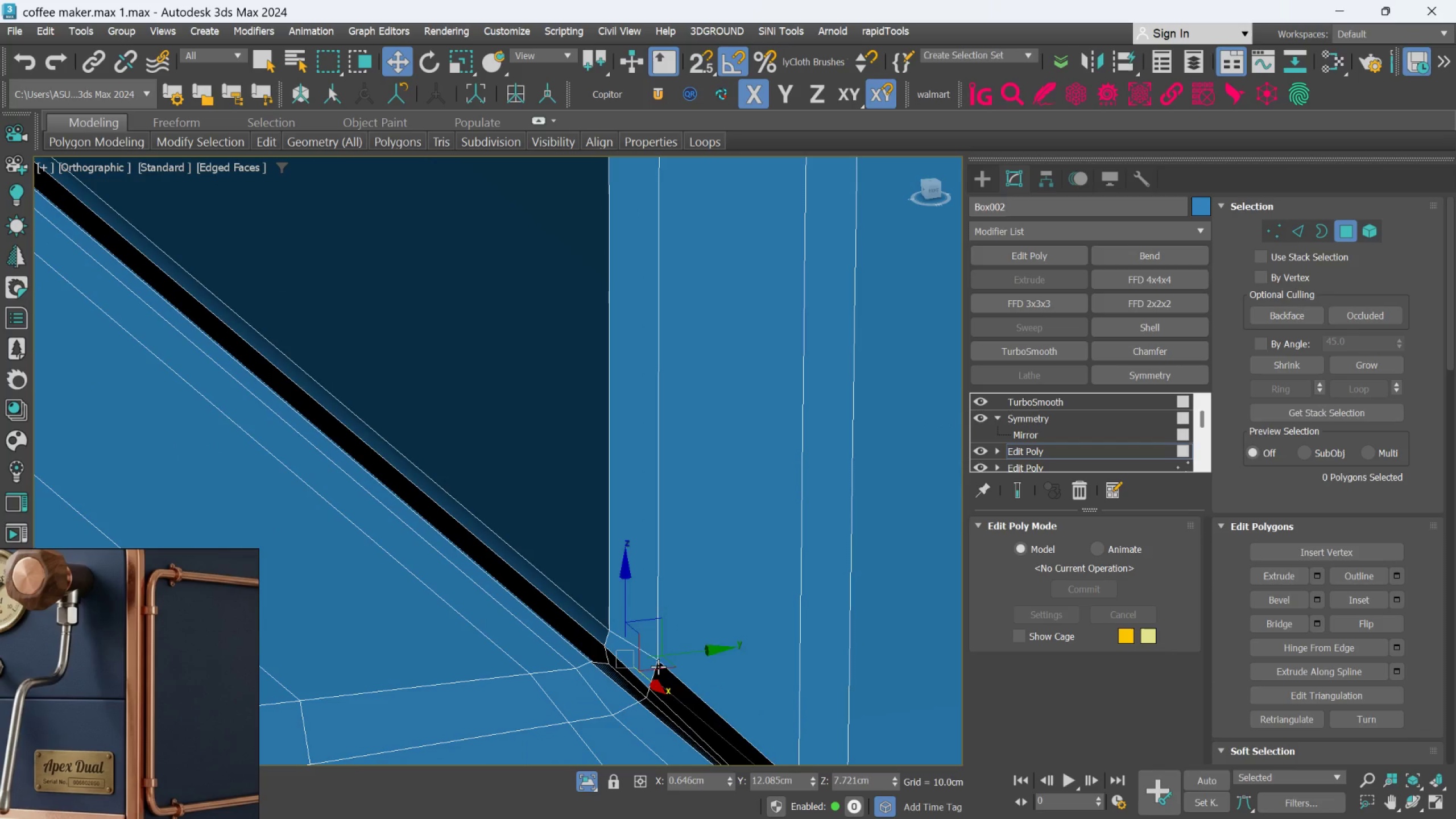 
key(Control+Z)
 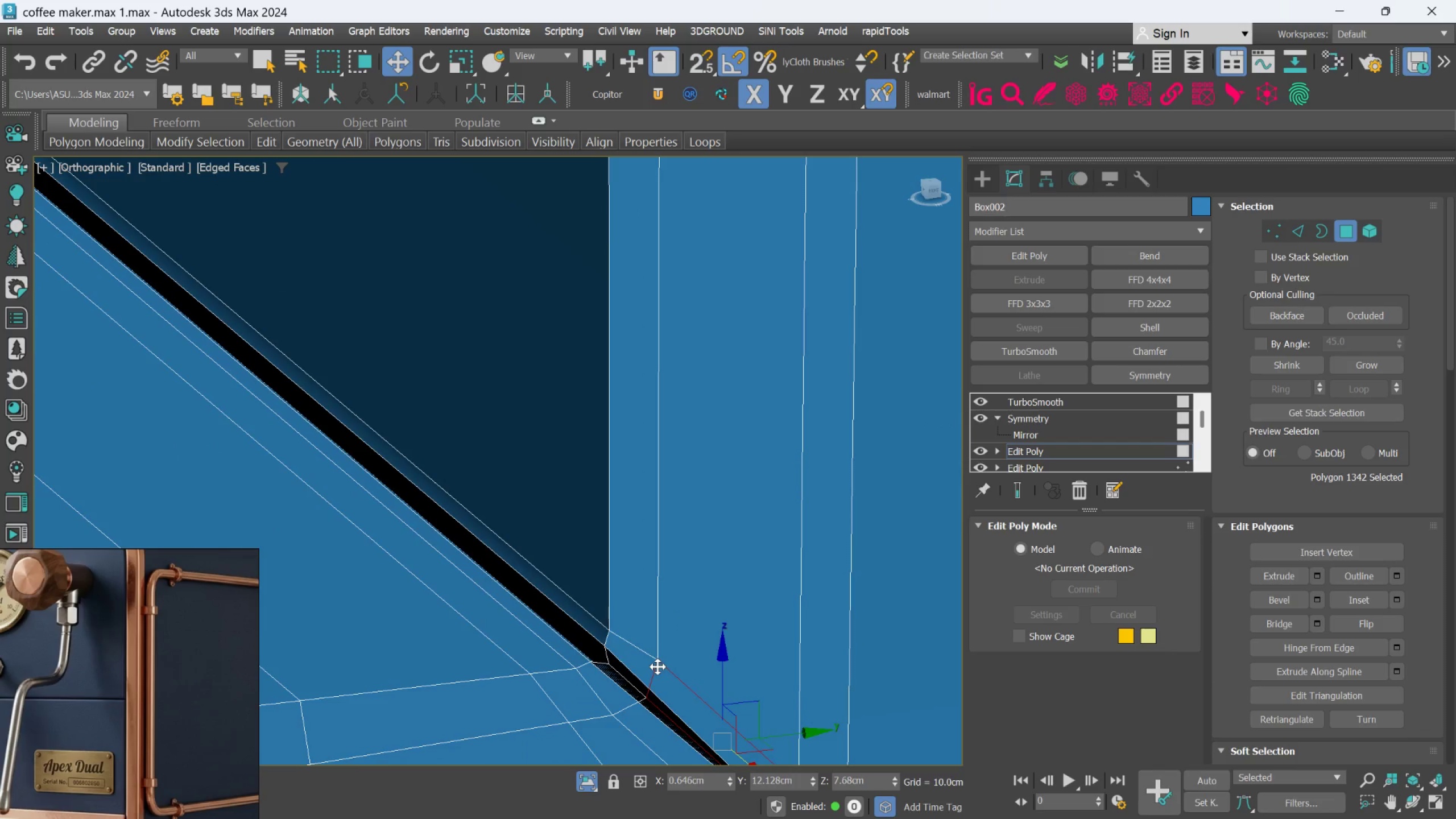 
key(Control+Z)
 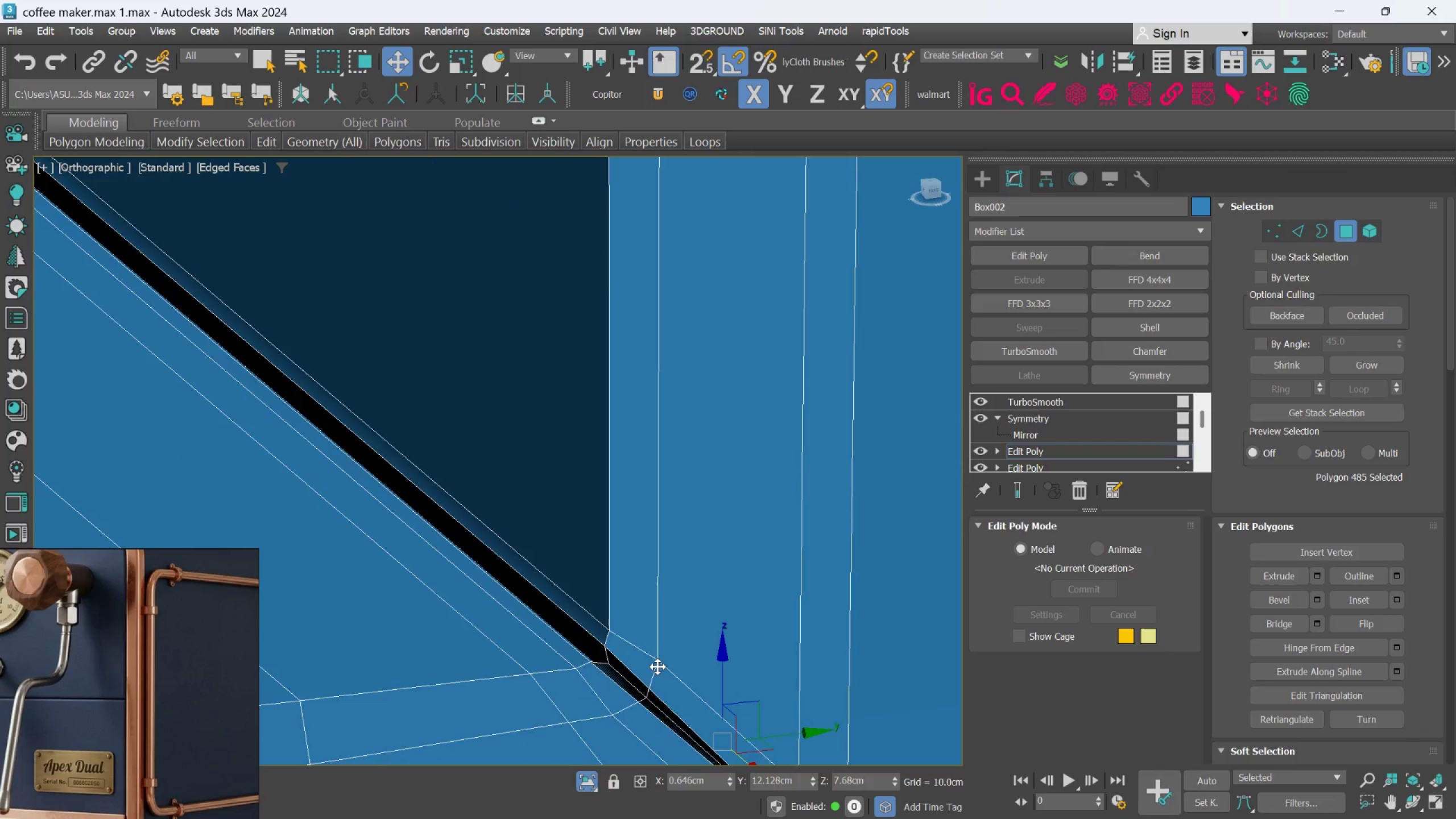 
key(Control+Z)
 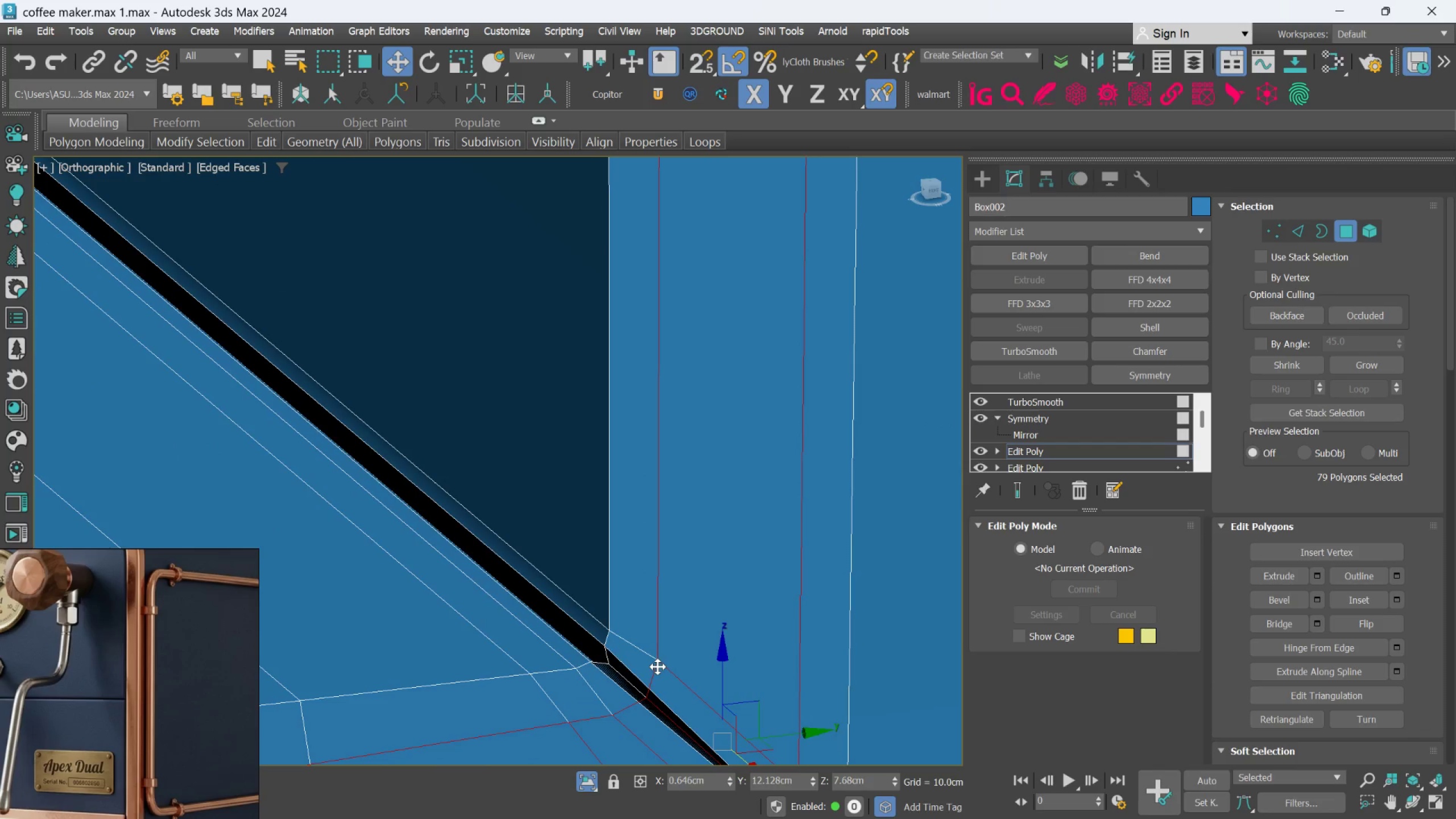 
key(Control+Z)
 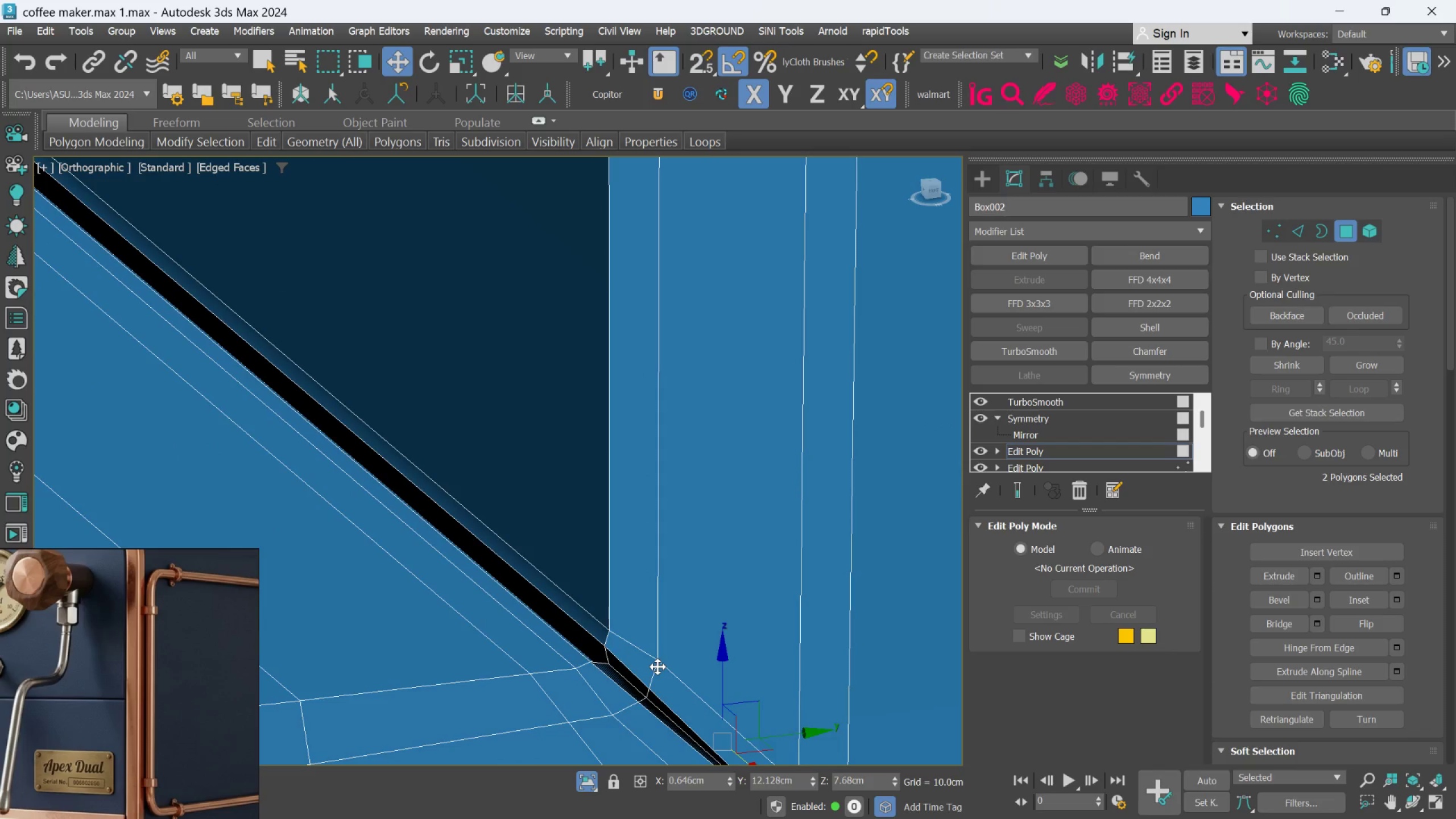 
key(Control+Z)
 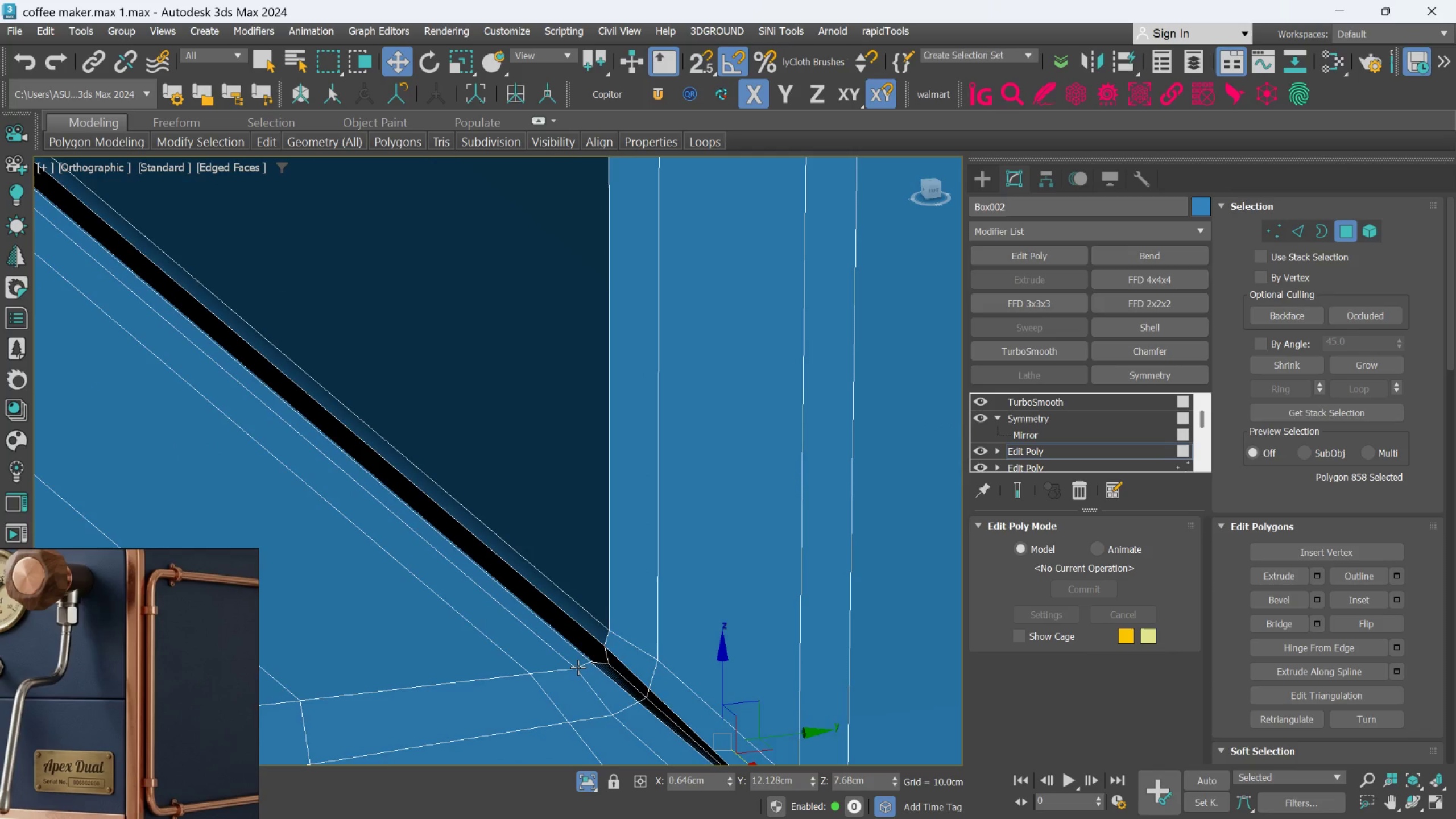 
scroll: coordinate [585, 659], scroll_direction: down, amount: 6.0
 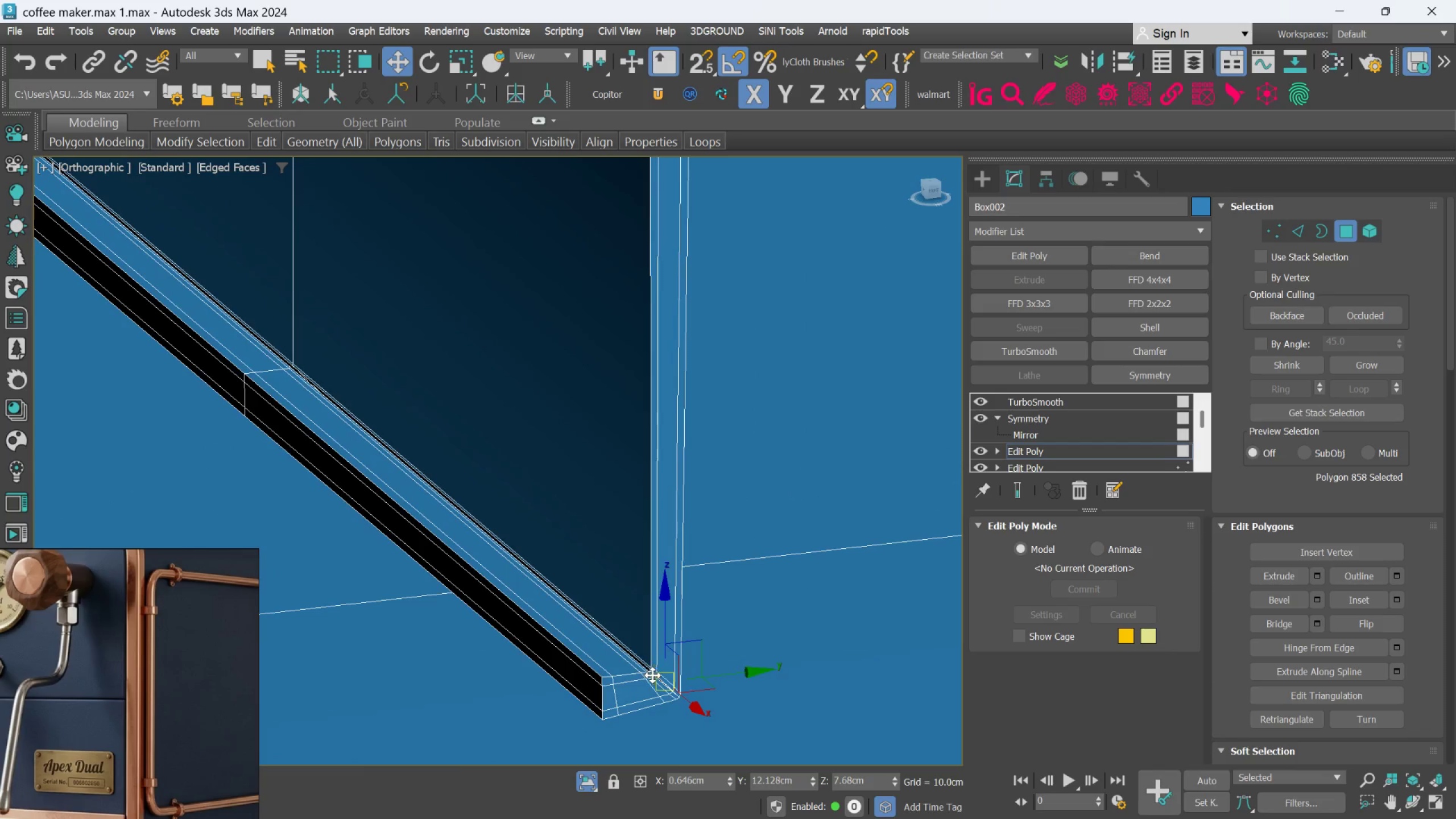 
scroll: coordinate [763, 555], scroll_direction: up, amount: 10.0
 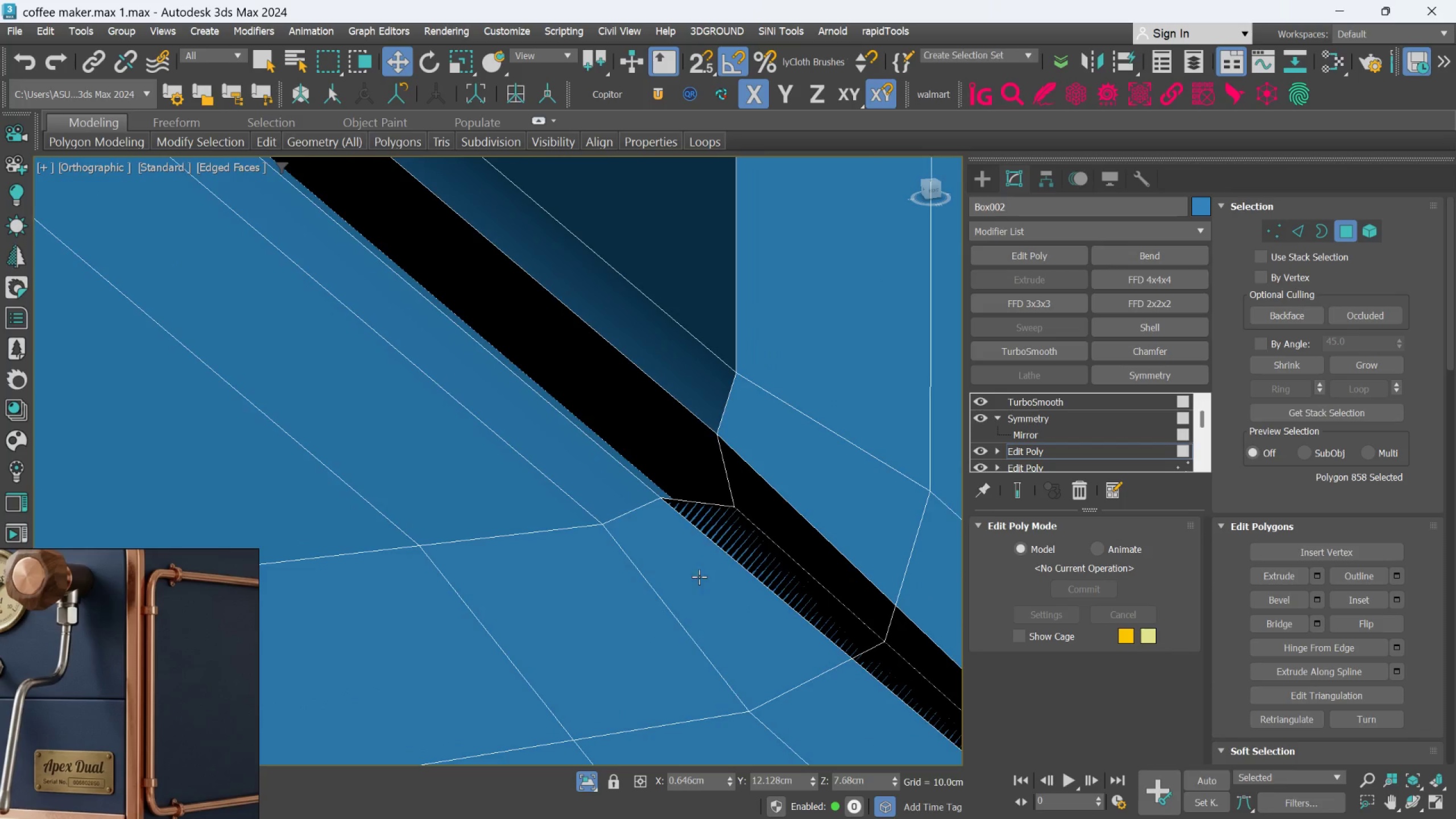 
scroll: coordinate [644, 481], scroll_direction: down, amount: 6.0
 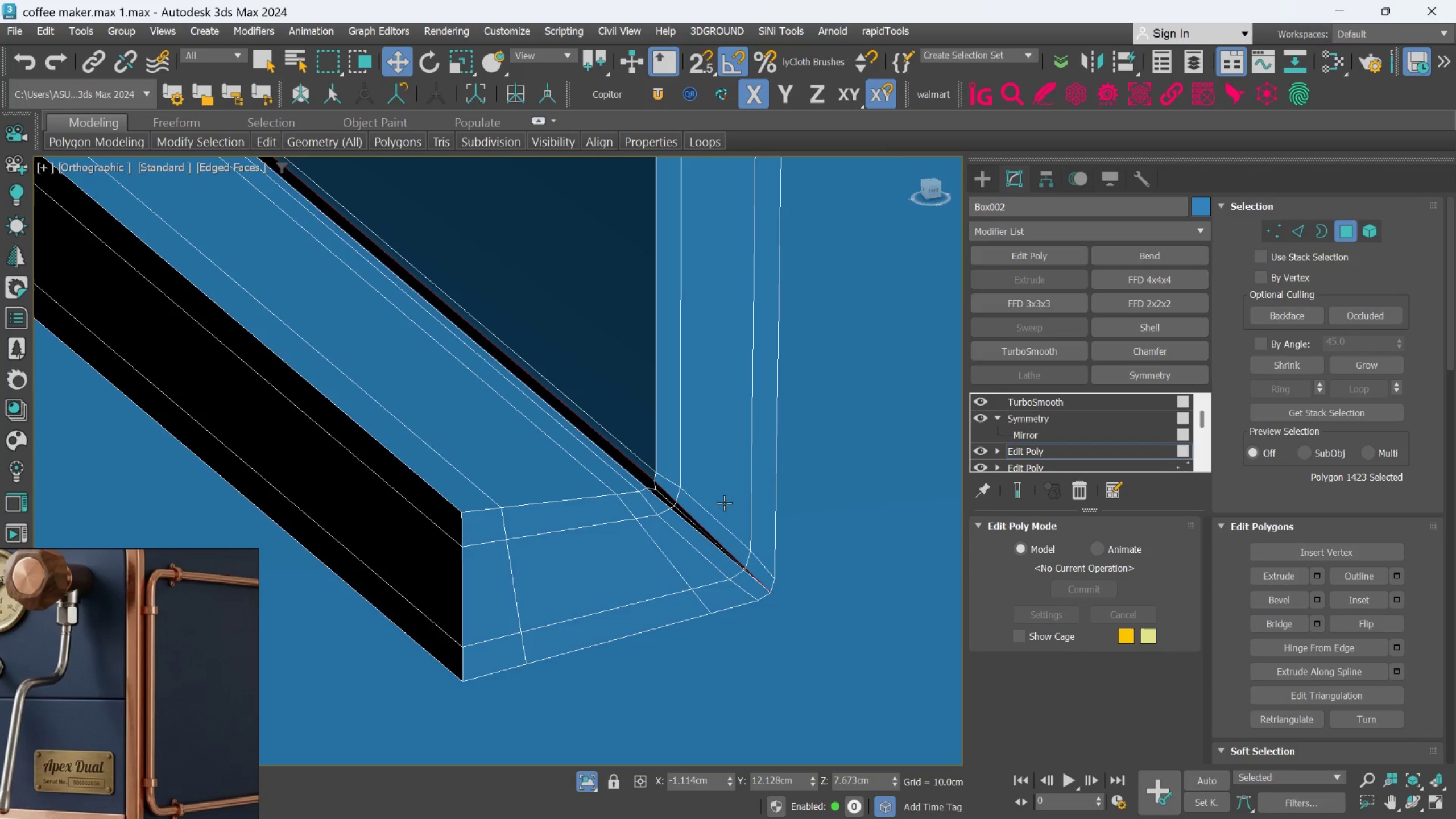 
left_click([715, 503])
 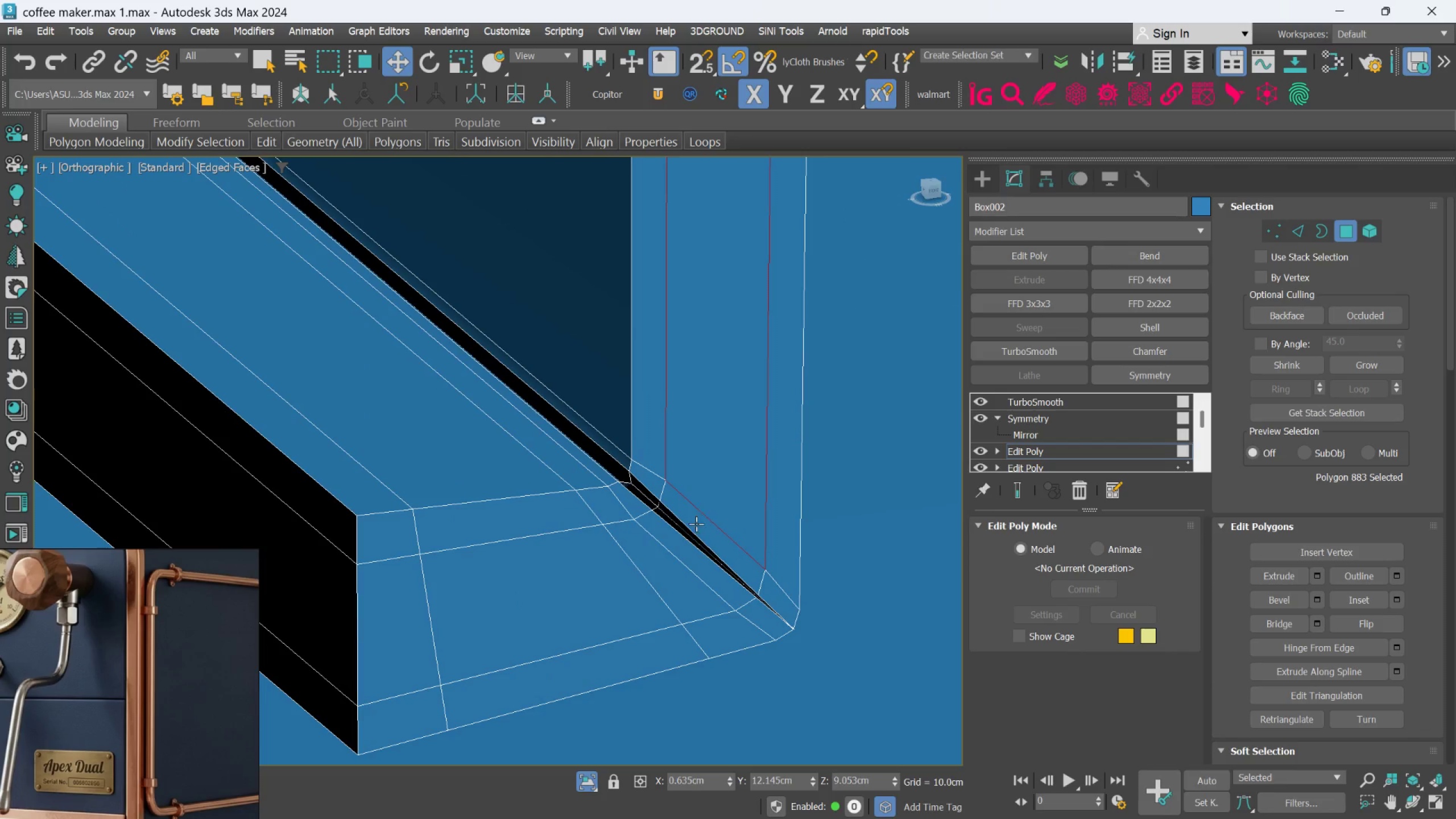 
scroll: coordinate [695, 526], scroll_direction: up, amount: 2.0
 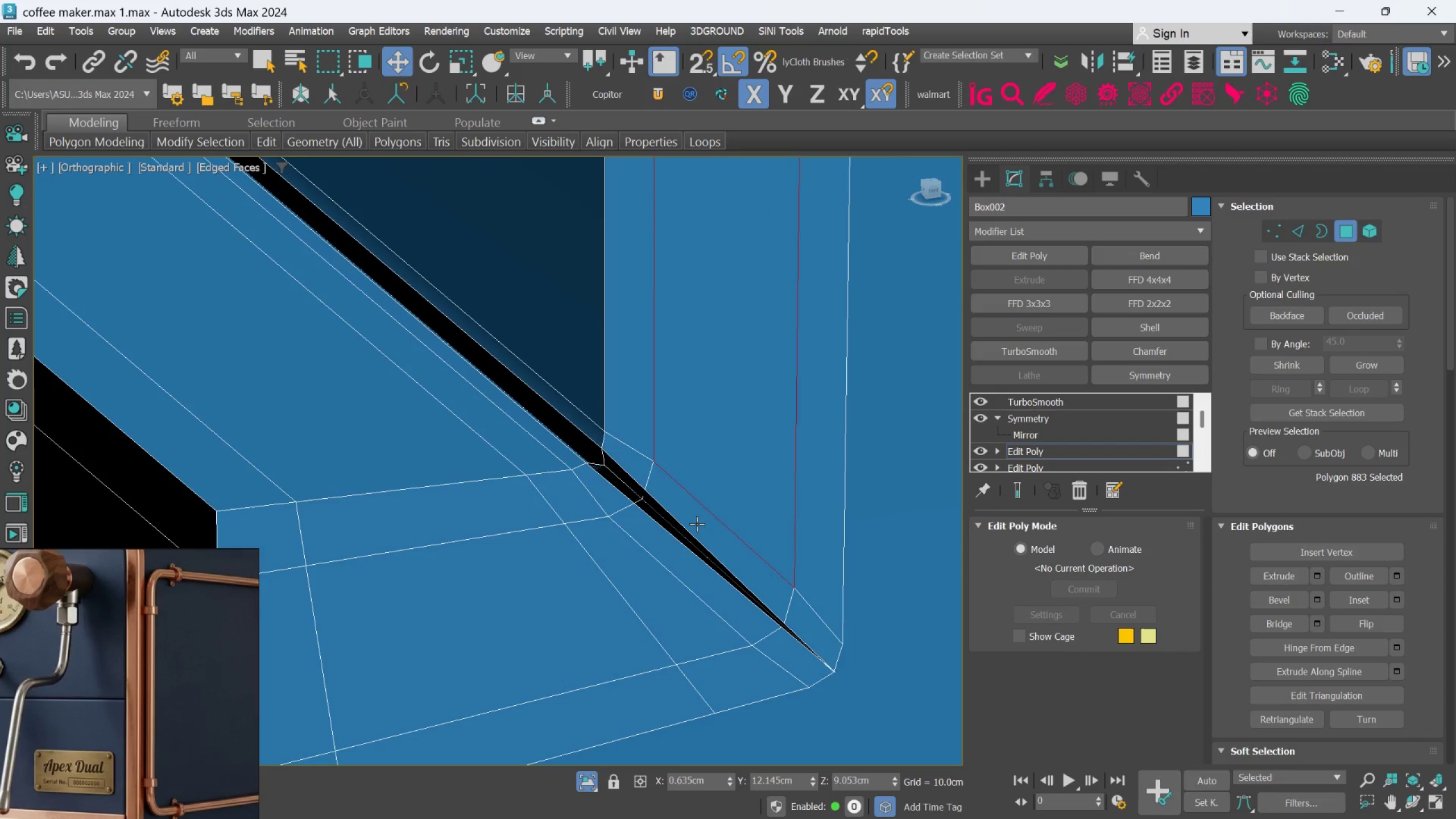 
hold_key(key=ControlLeft, duration=1.53)
left_click([697, 524])
 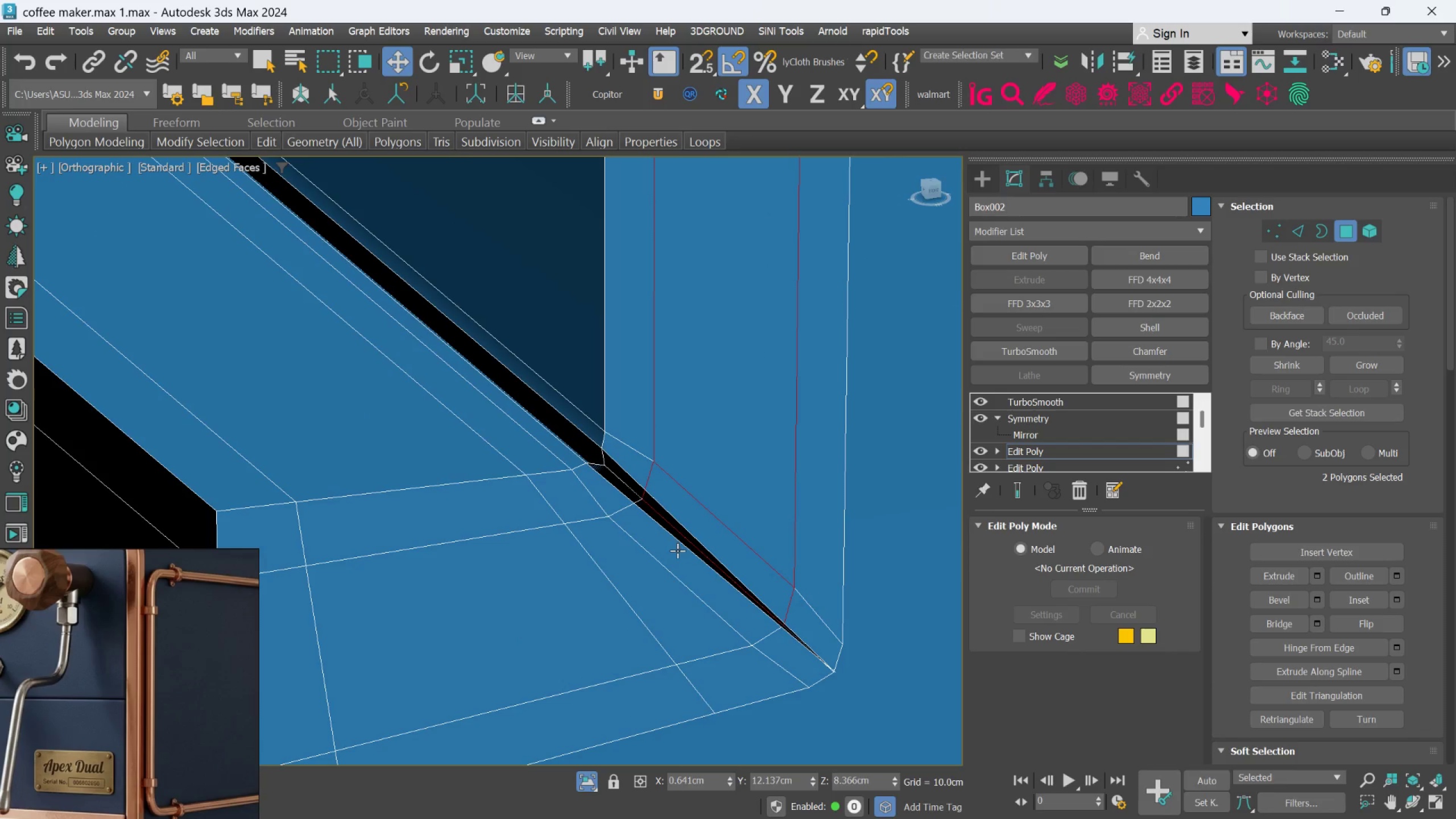 
left_click([677, 552])
 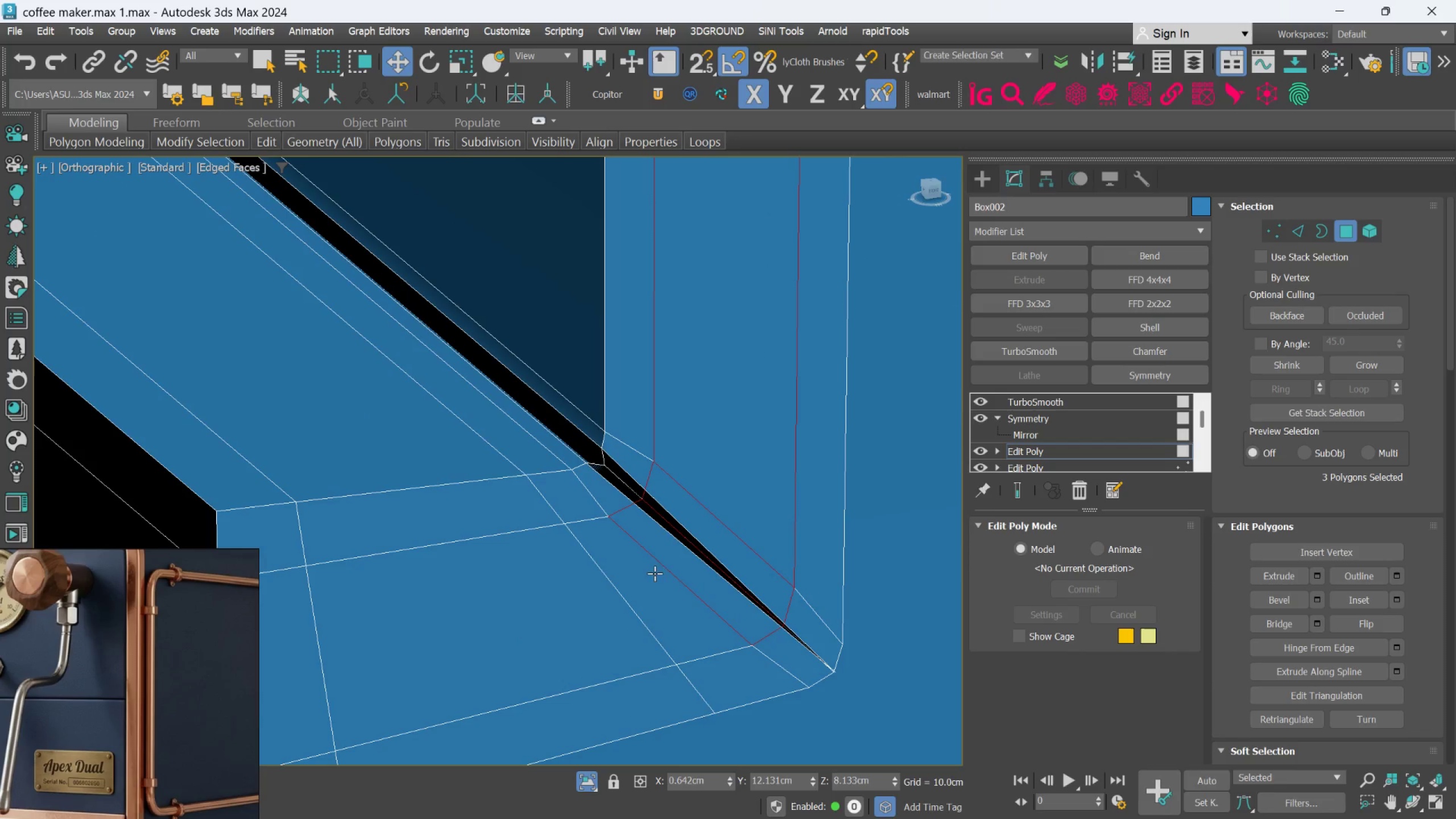 
left_click([651, 575])
 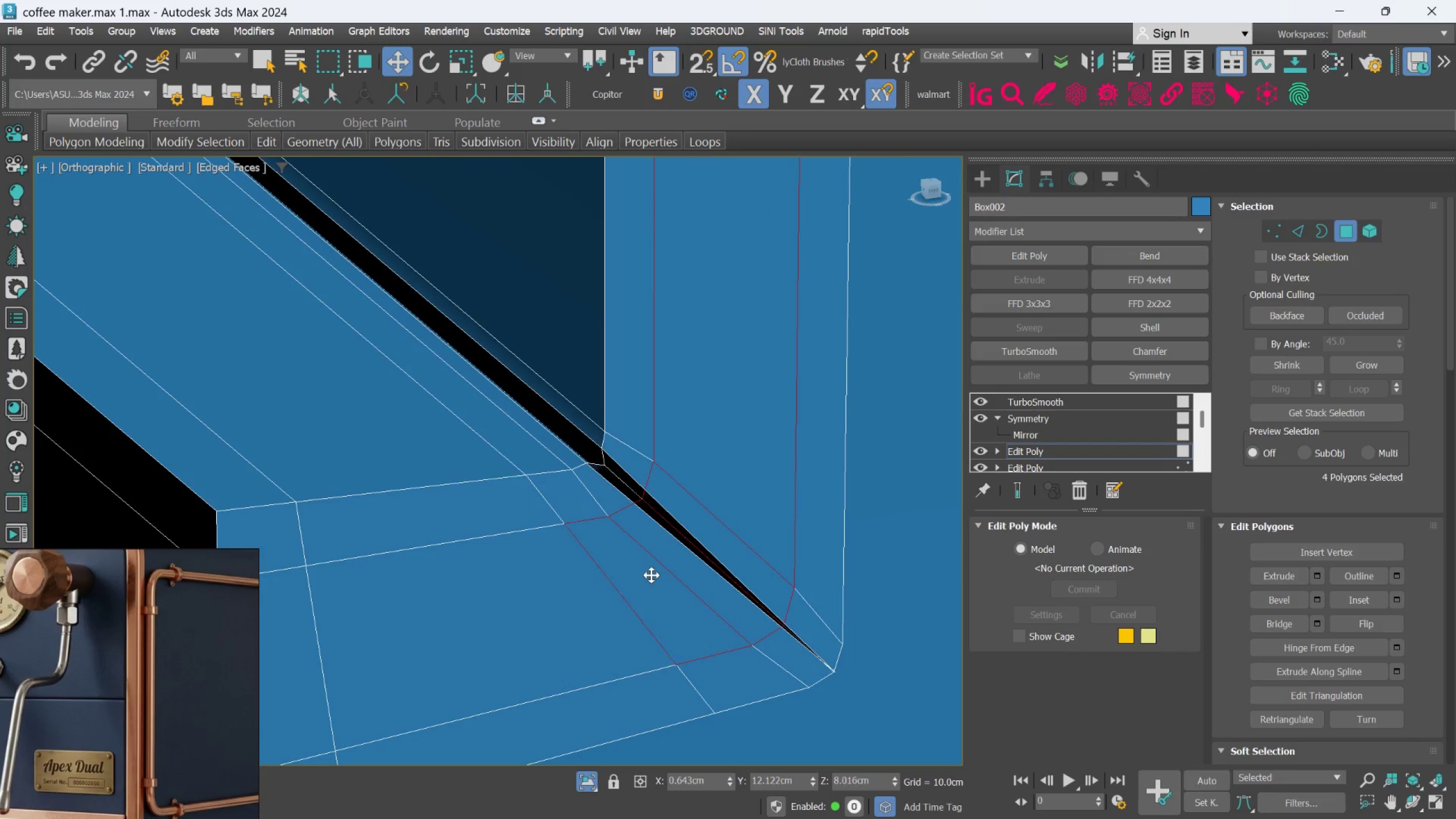 
hold_key(key=ControlLeft, duration=0.56)
double_click([568, 603])
 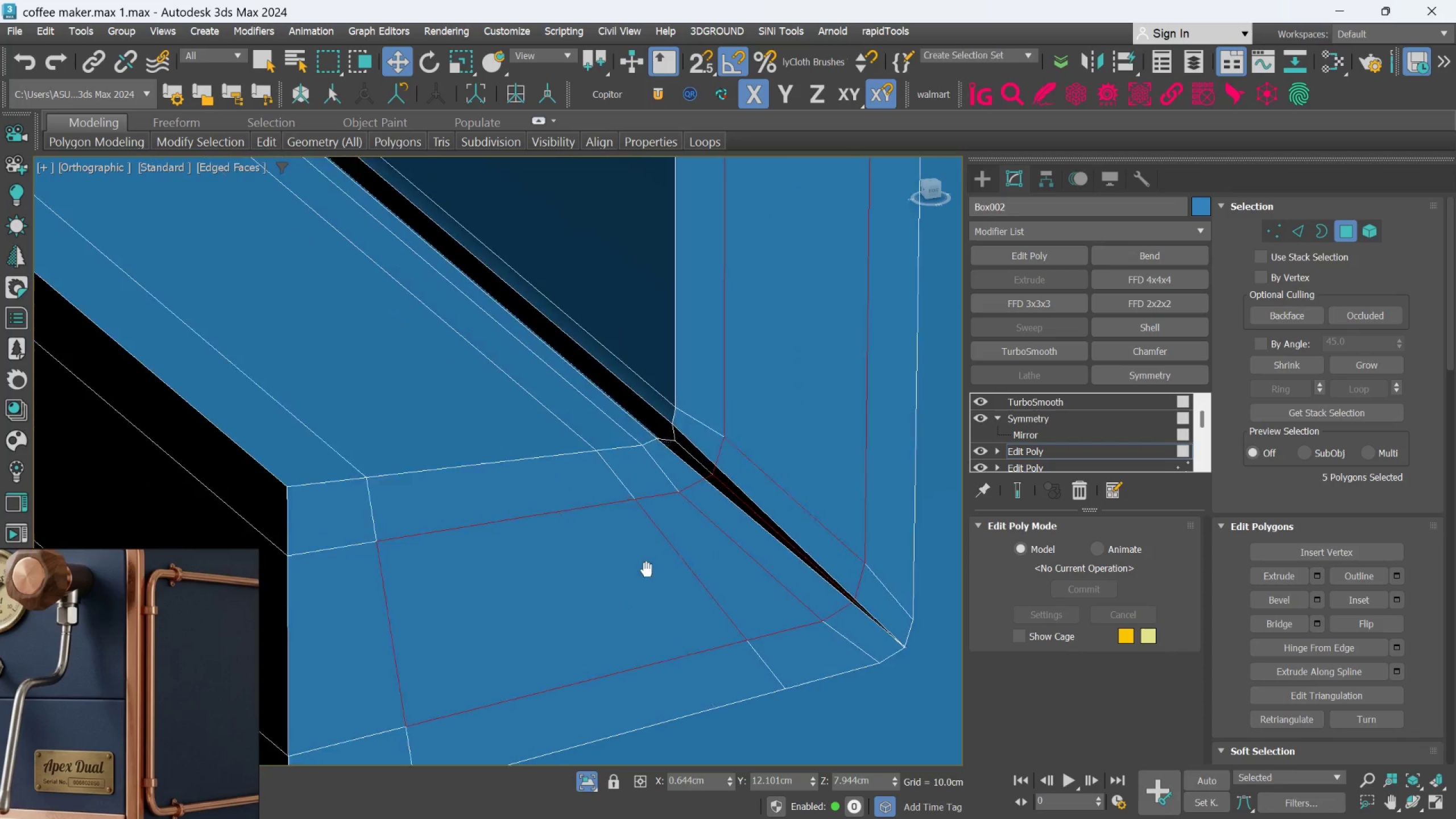 
hold_key(key=ControlLeft, duration=0.58)
left_click([385, 608])
 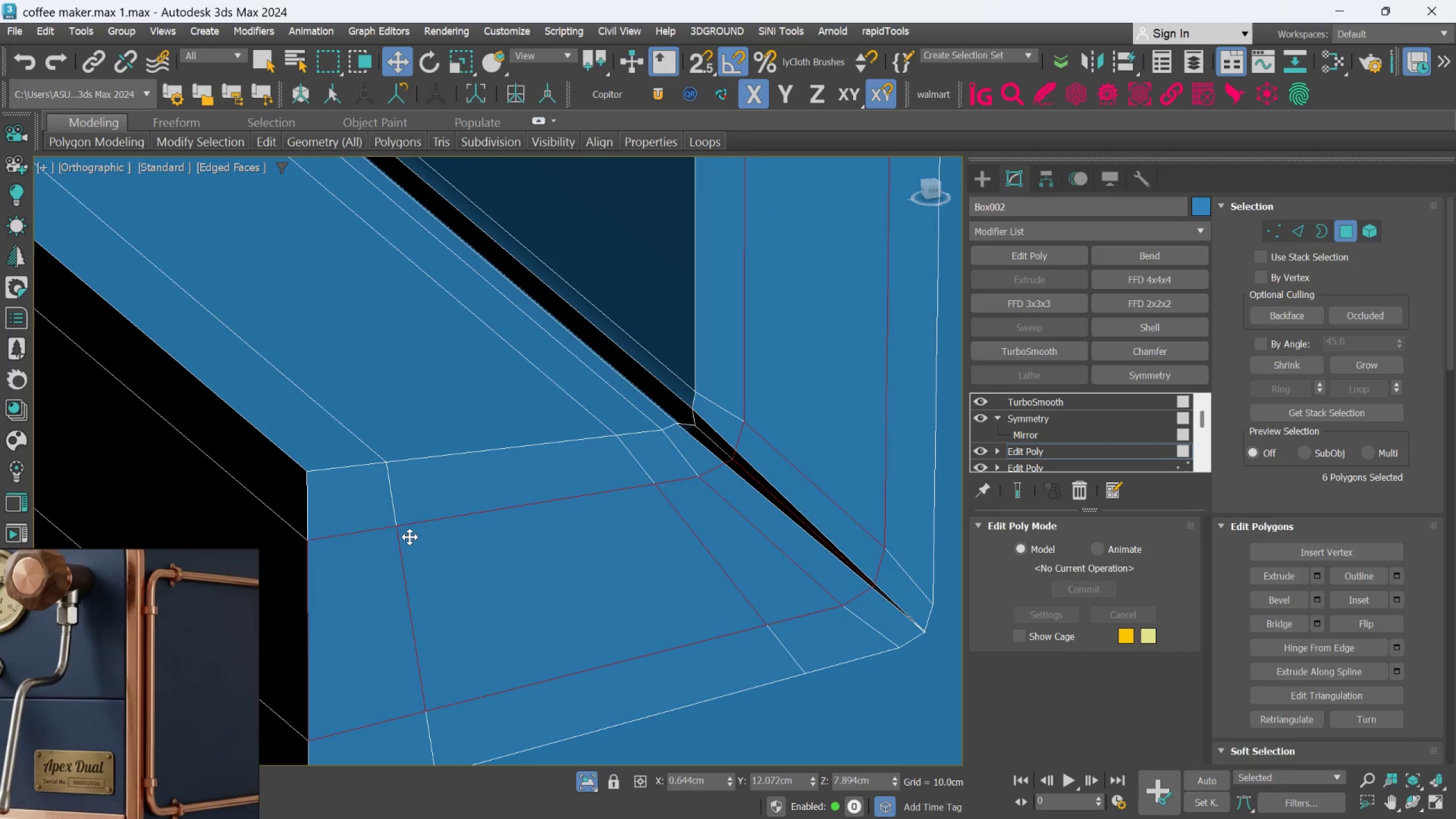 
key(Delete)
 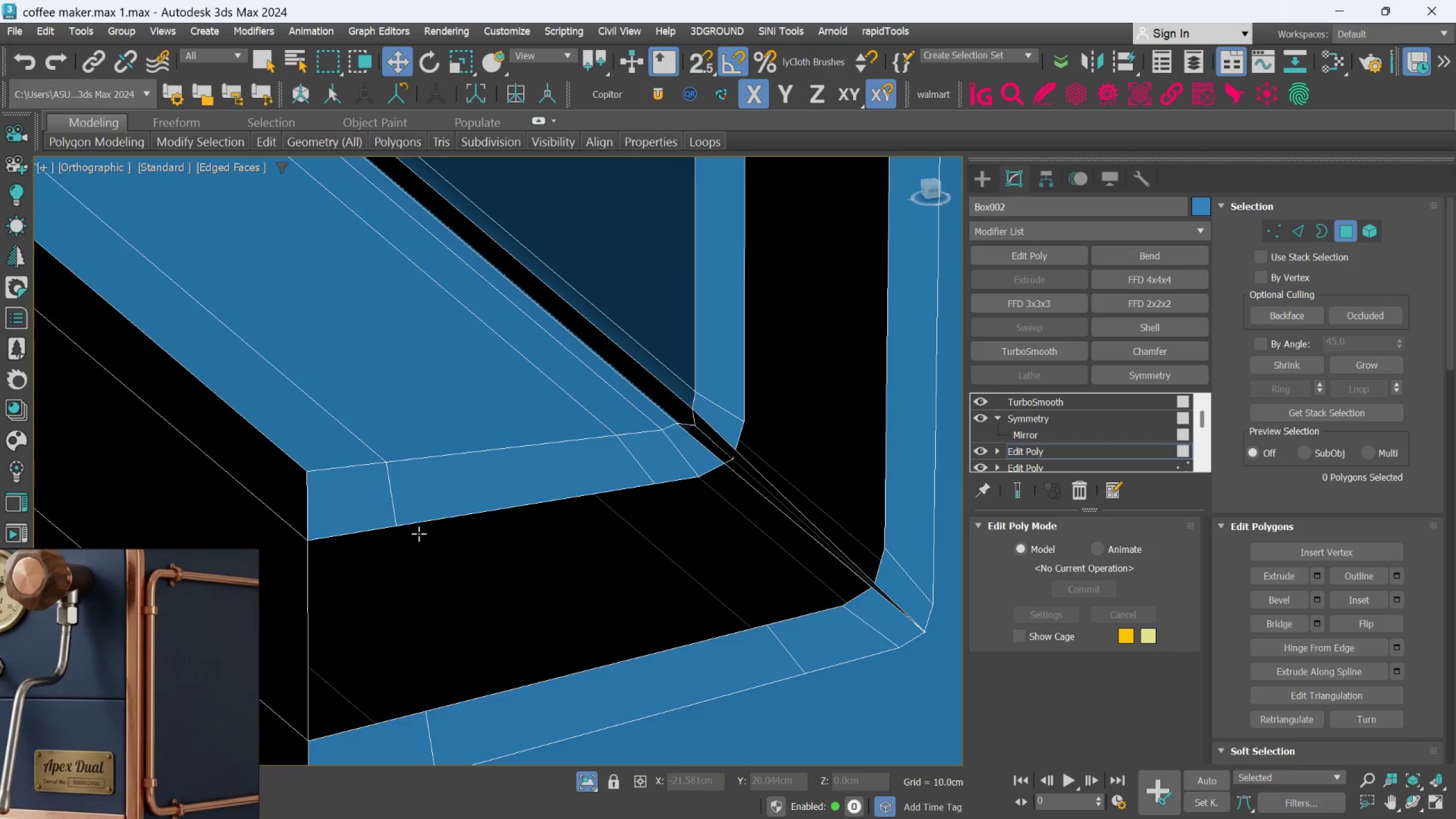 
scroll: coordinate [442, 530], scroll_direction: down, amount: 1.0
 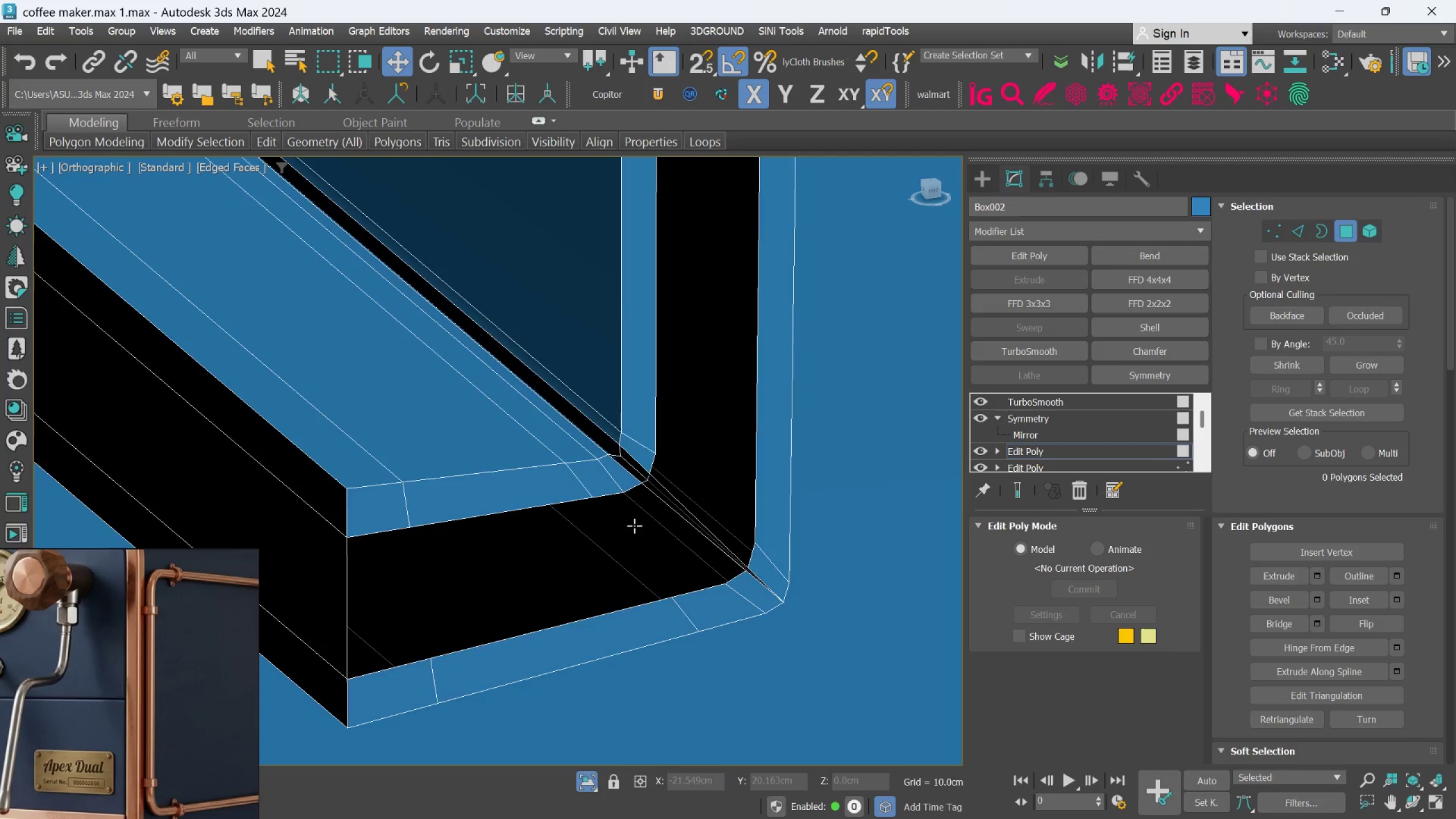 
scroll: coordinate [878, 611], scroll_direction: up, amount: 5.0
 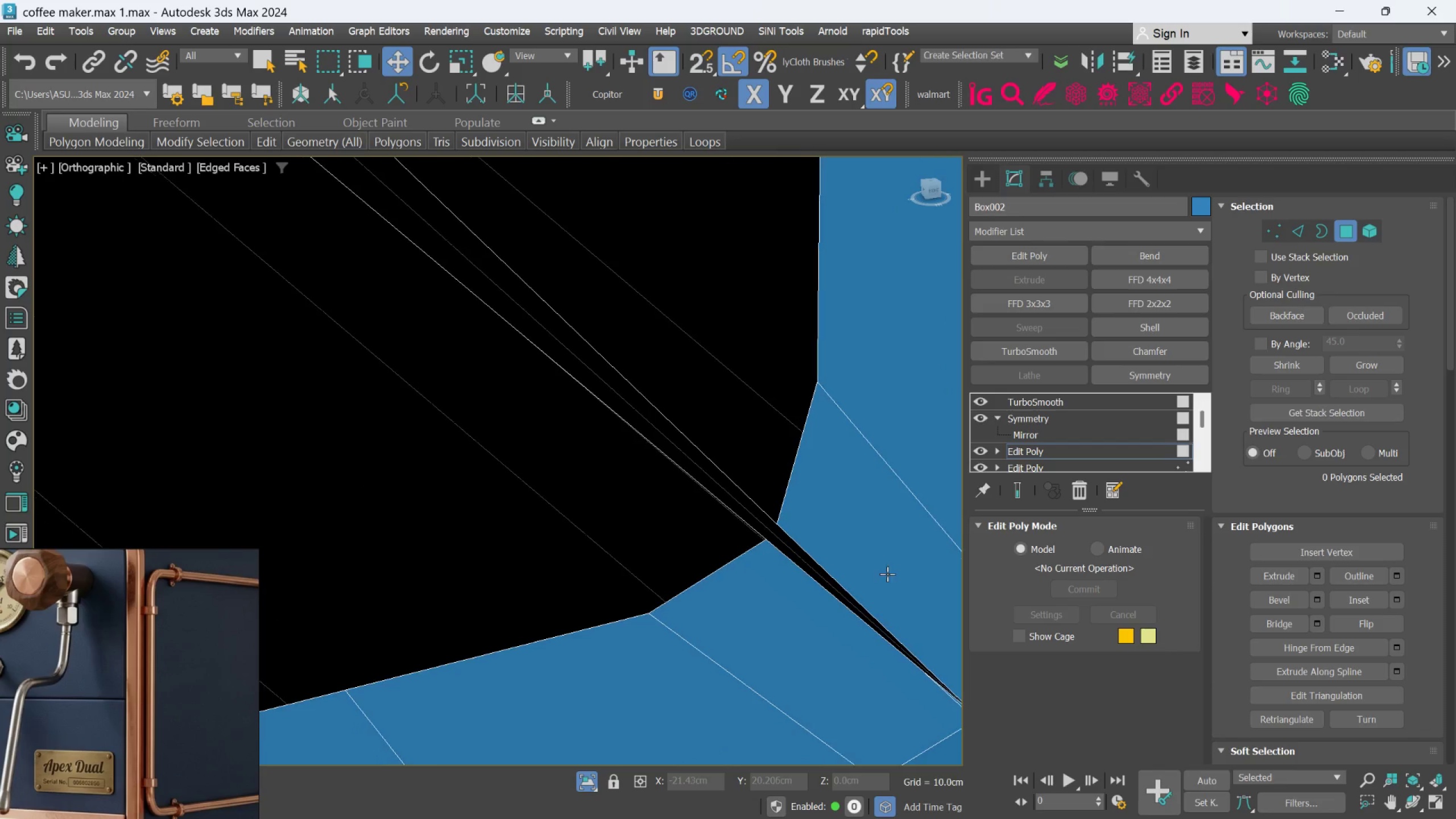 
scroll: coordinate [848, 621], scroll_direction: down, amount: 5.0
 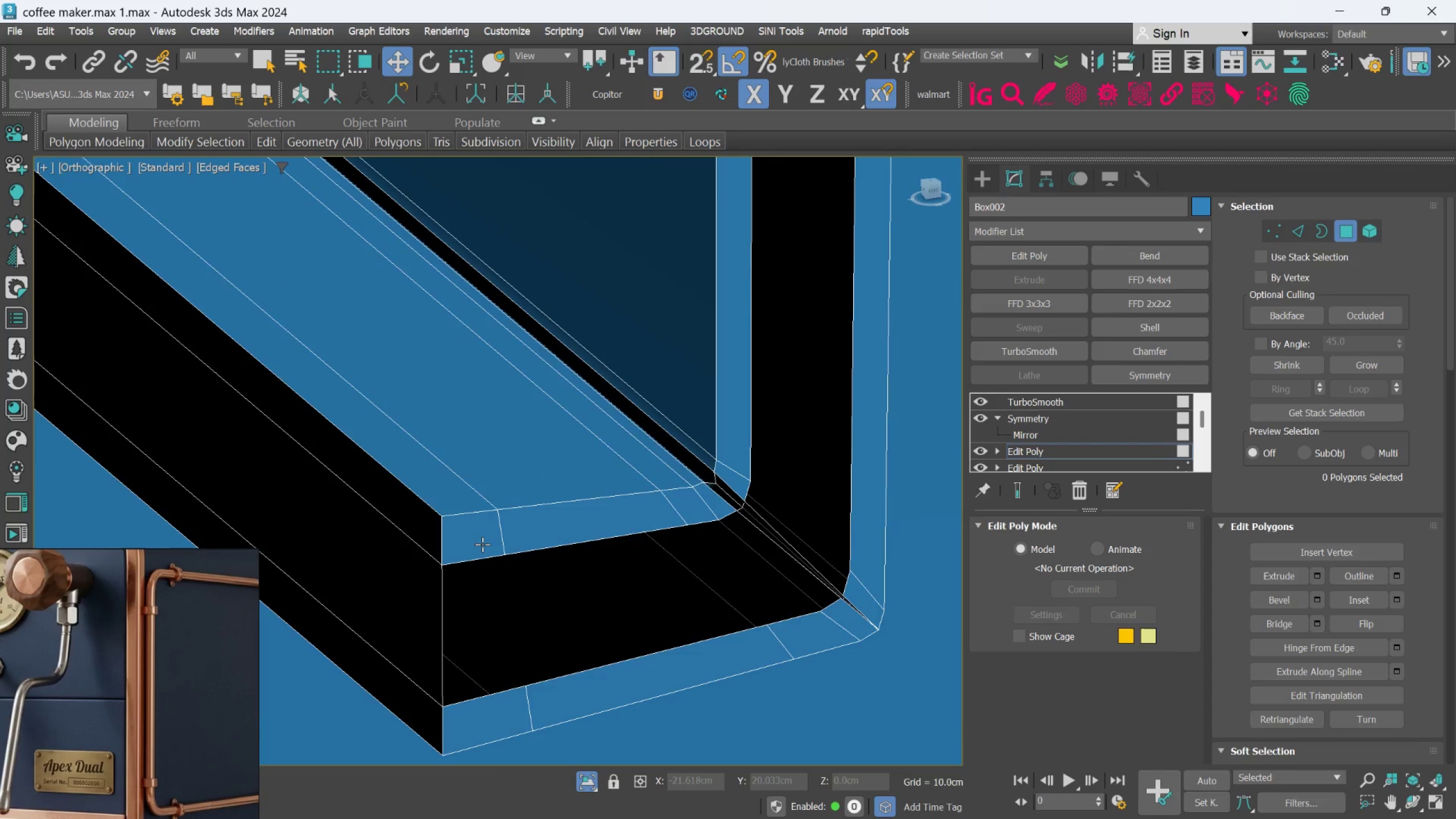 
scroll: coordinate [506, 576], scroll_direction: up, amount: 5.0
 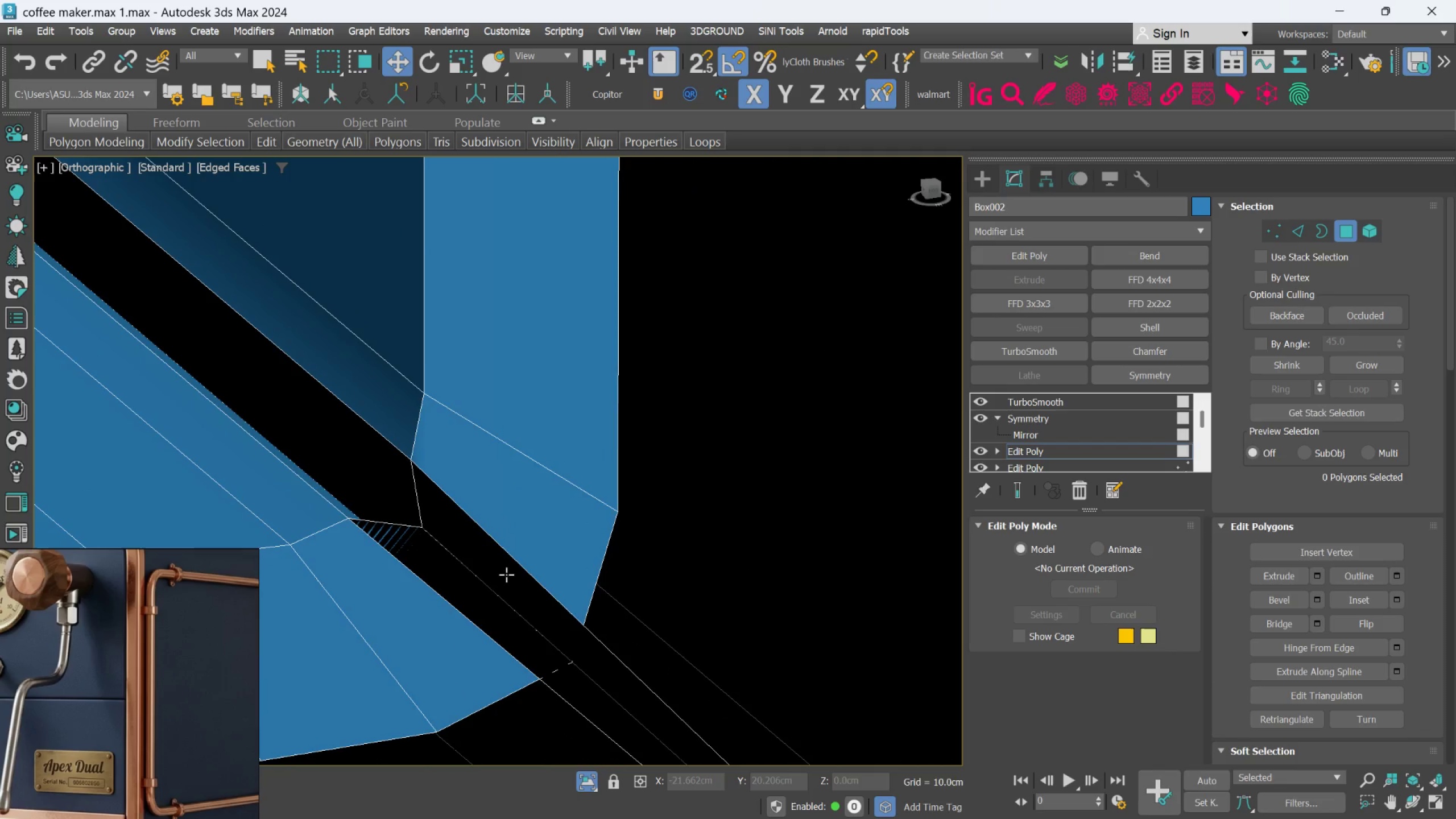 
left_click([506, 574])
 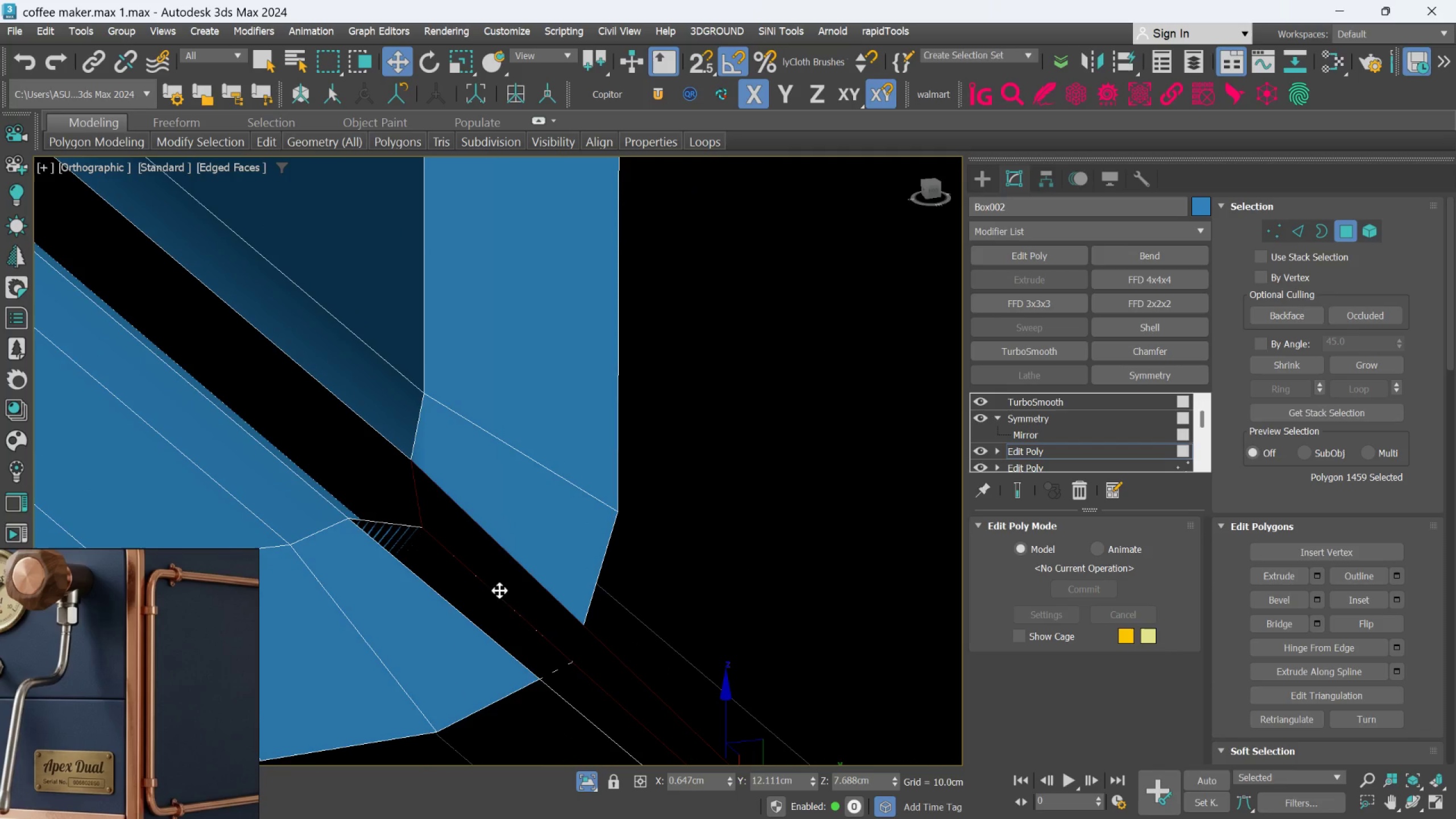 
hold_key(key=ControlLeft, duration=1.5)
left_click([489, 607])
 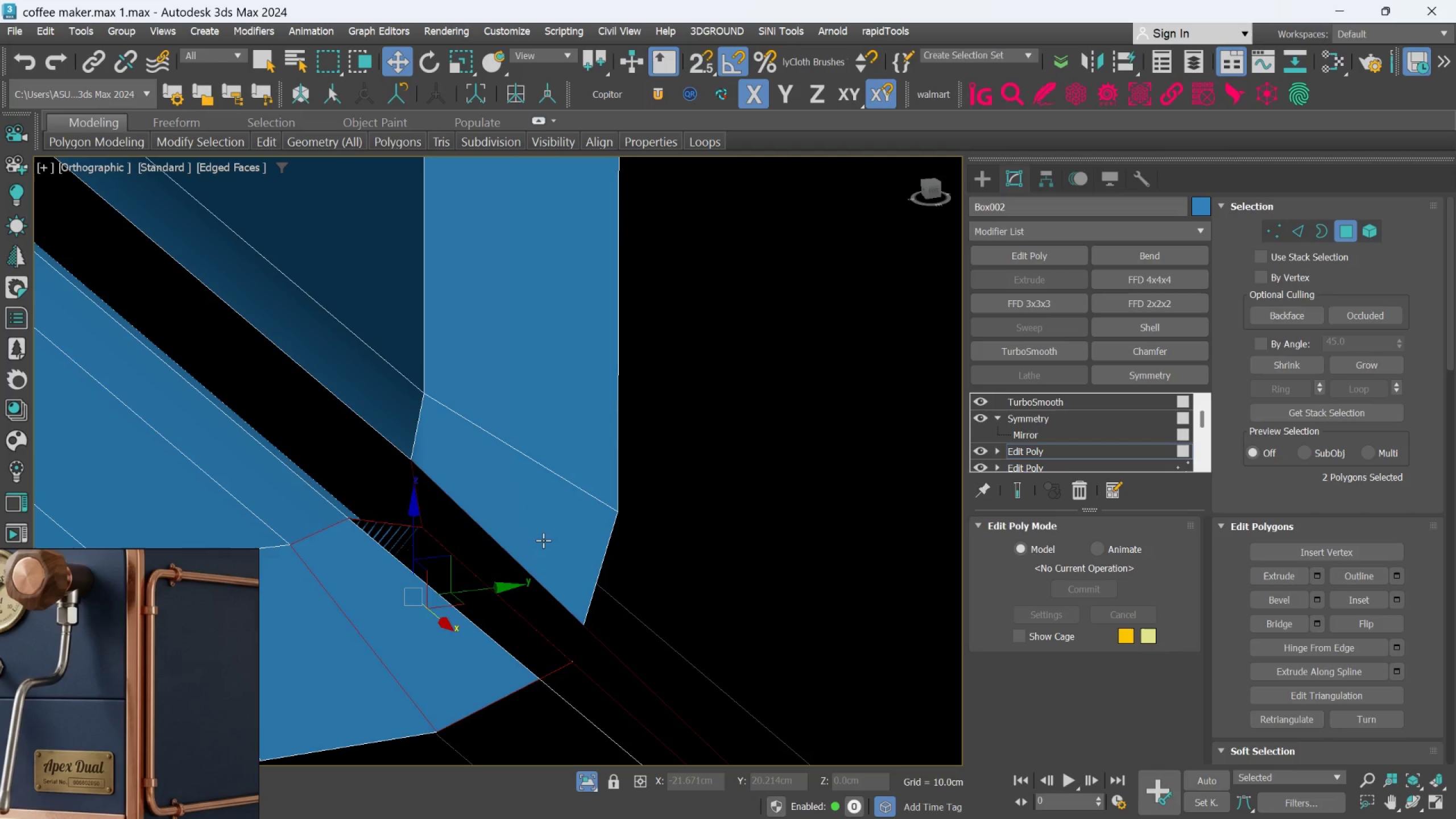 
left_click([545, 537])
 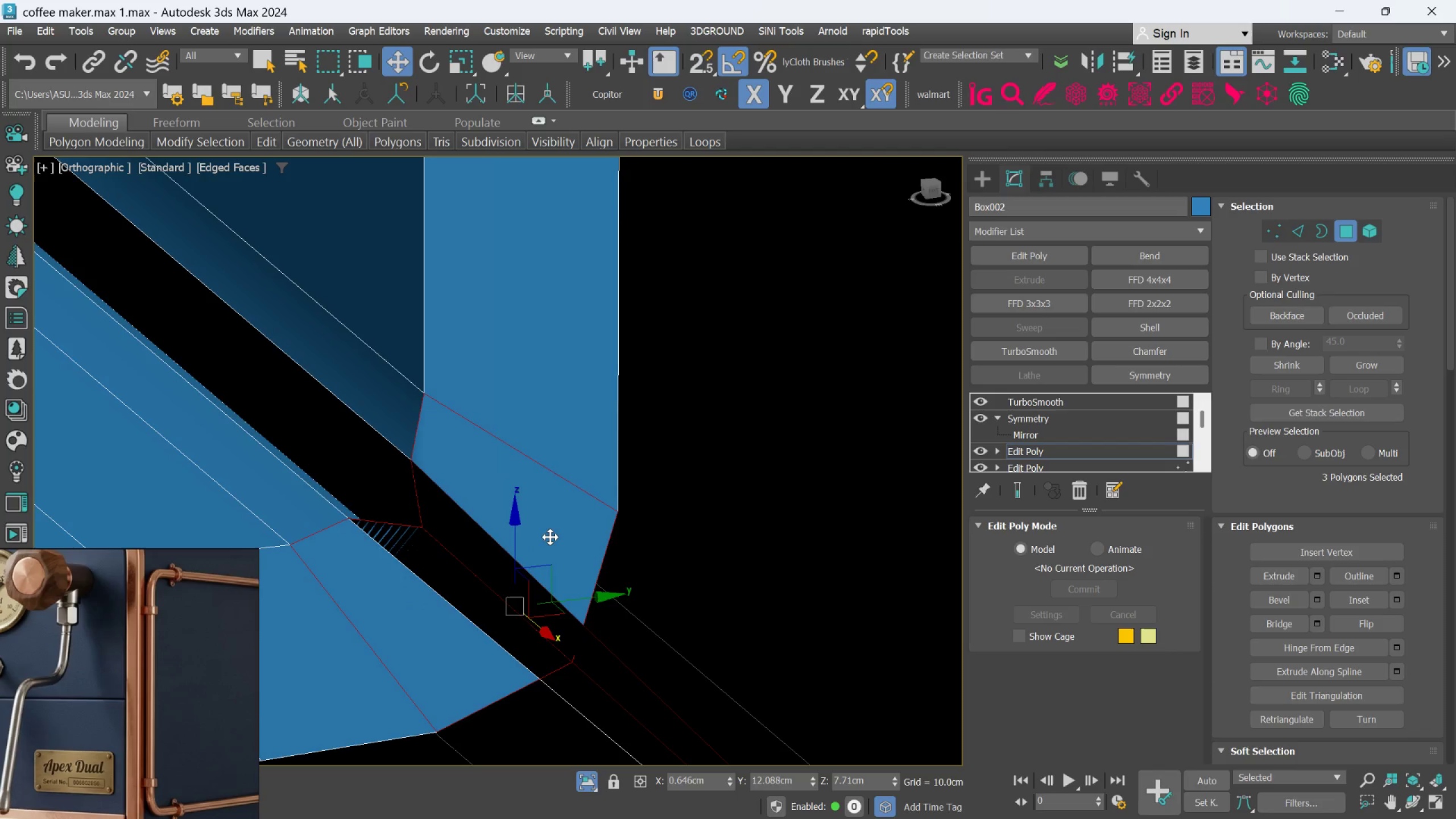 
key(Delete)
 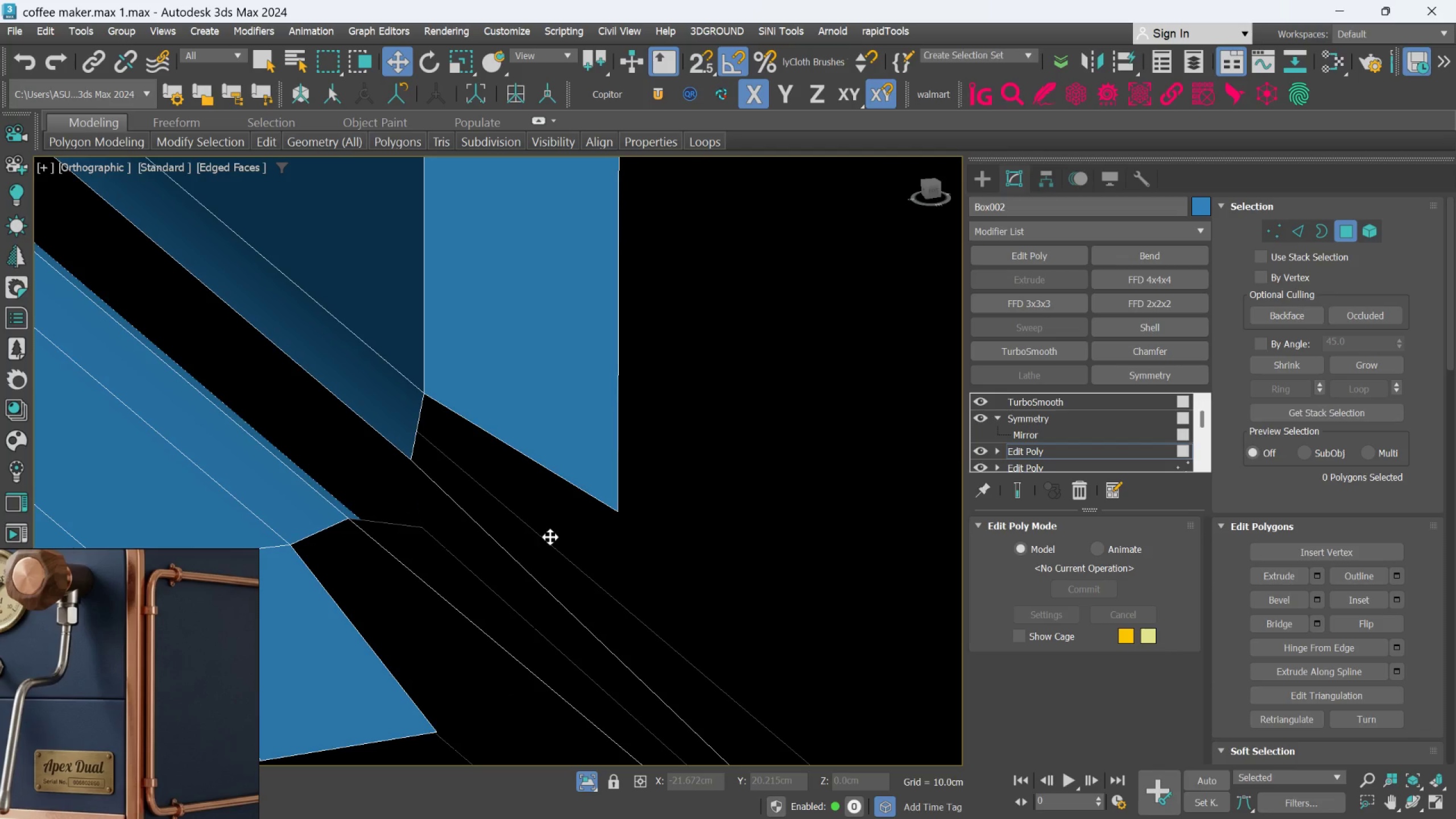 
scroll: coordinate [647, 638], scroll_direction: down, amount: 7.0
 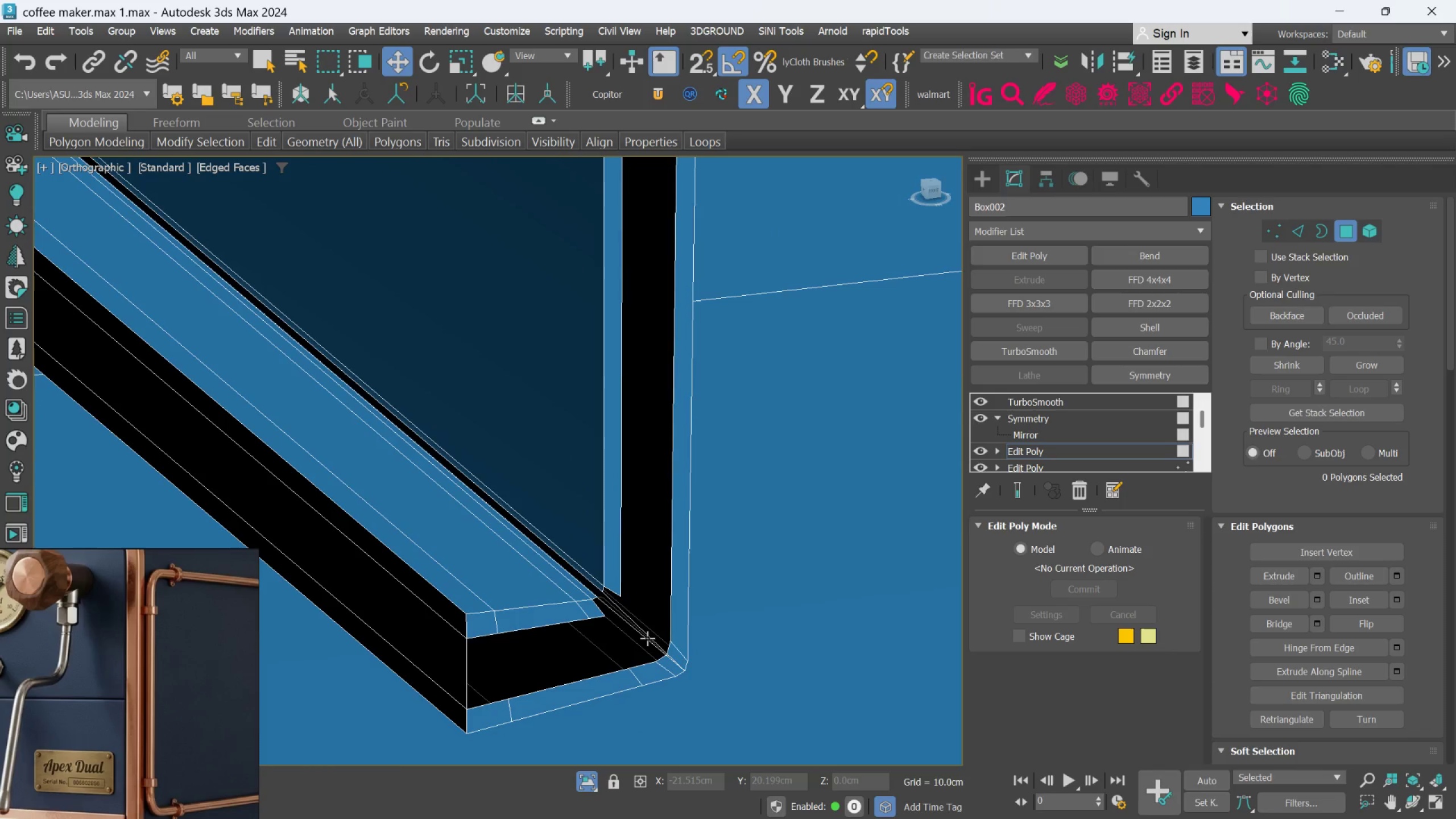 
hold_key(key=AltLeft, duration=0.55)
 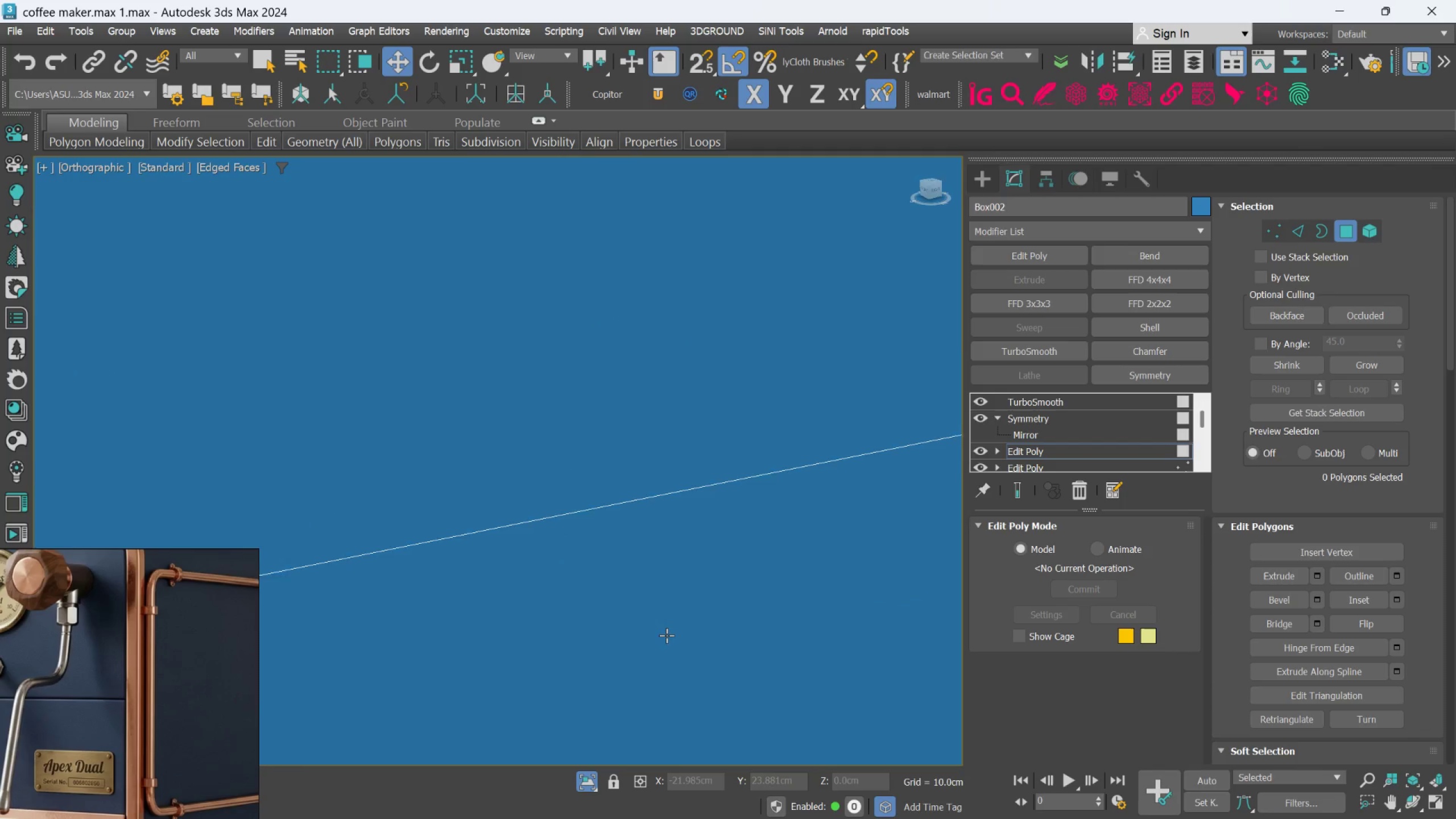 
scroll: coordinate [698, 630], scroll_direction: down, amount: 5.0
 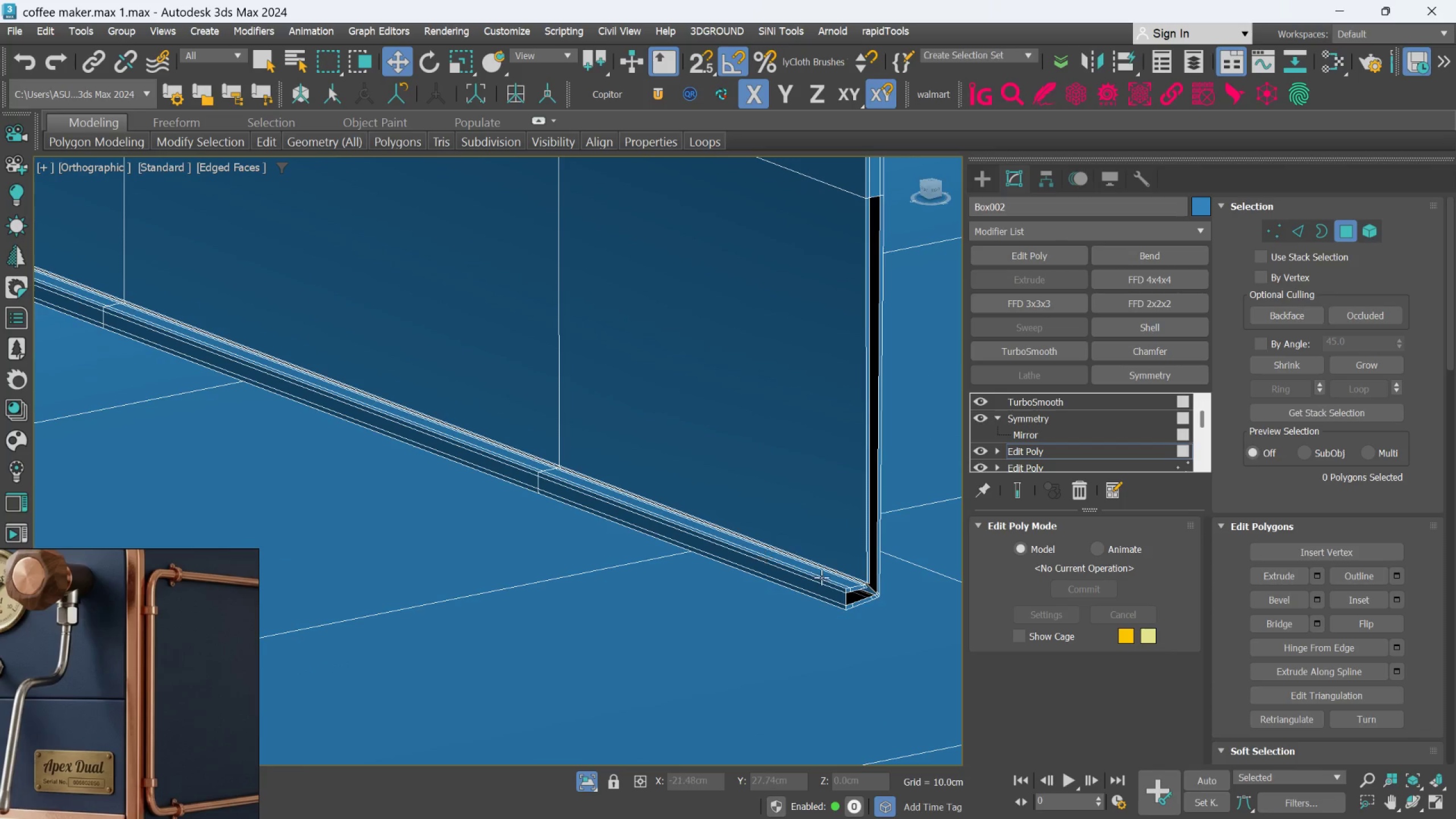 
scroll: coordinate [908, 606], scroll_direction: up, amount: 8.0
 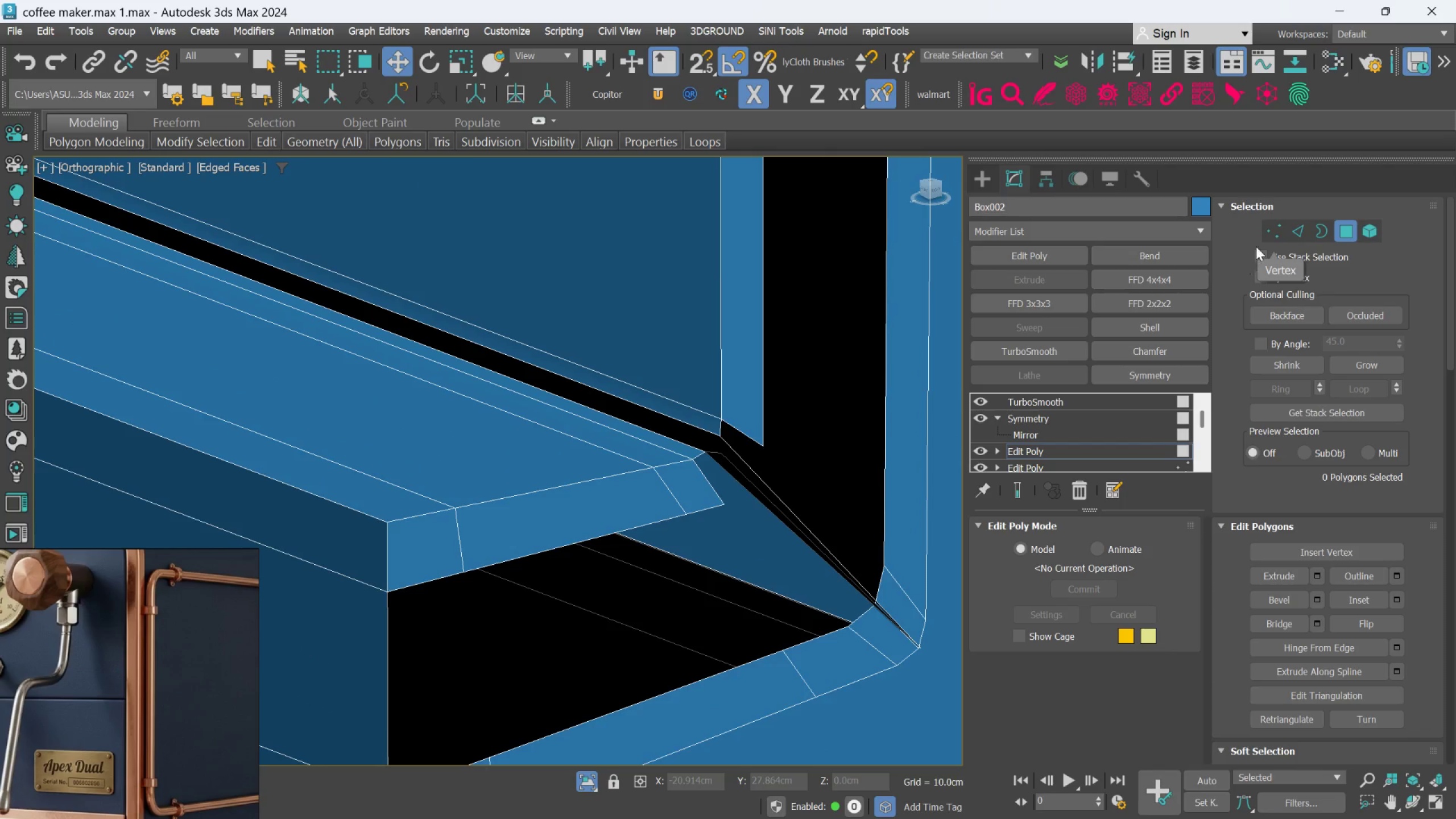 
left_click([1265, 227])
 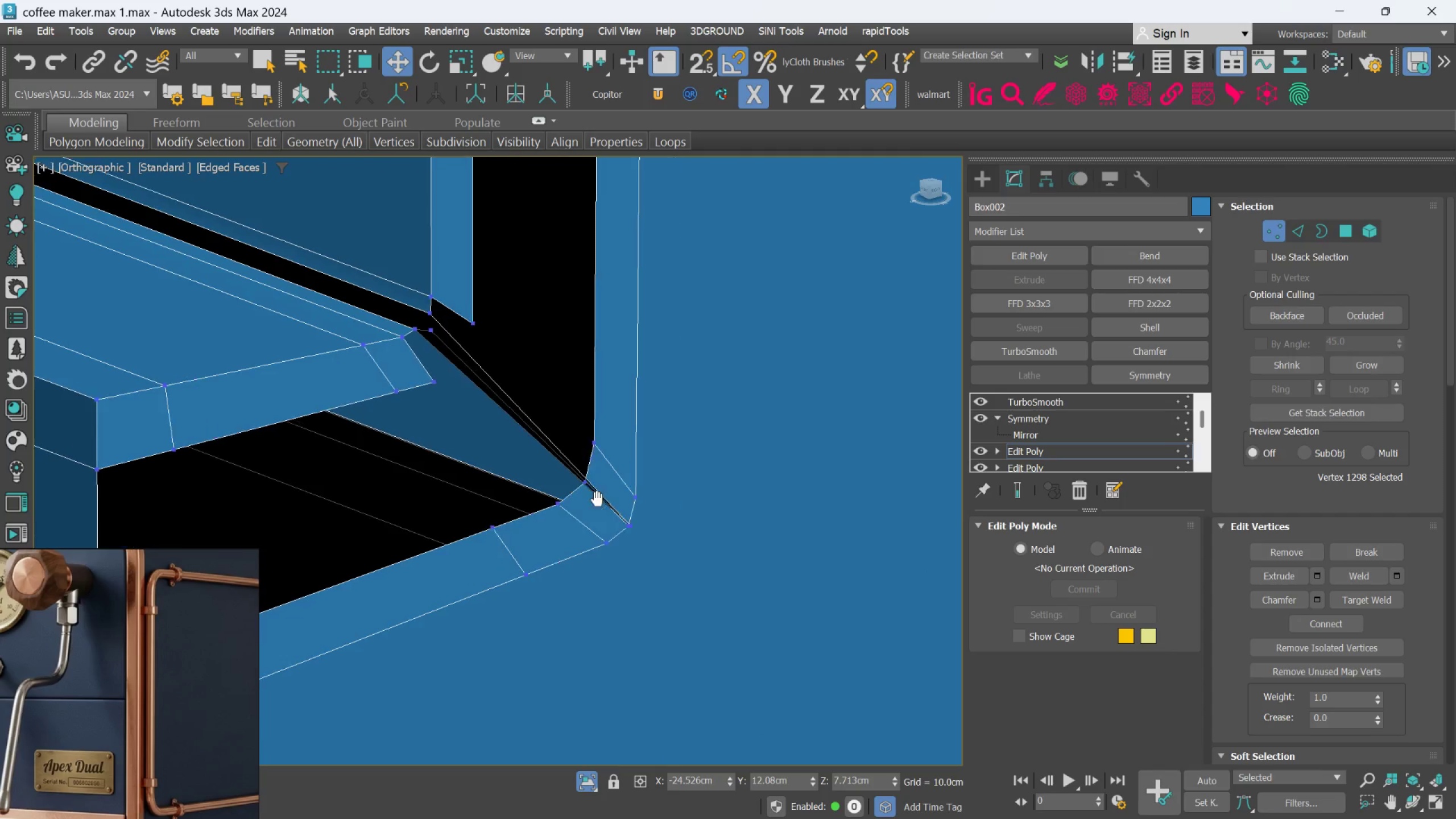 
scroll: coordinate [634, 511], scroll_direction: up, amount: 2.0
 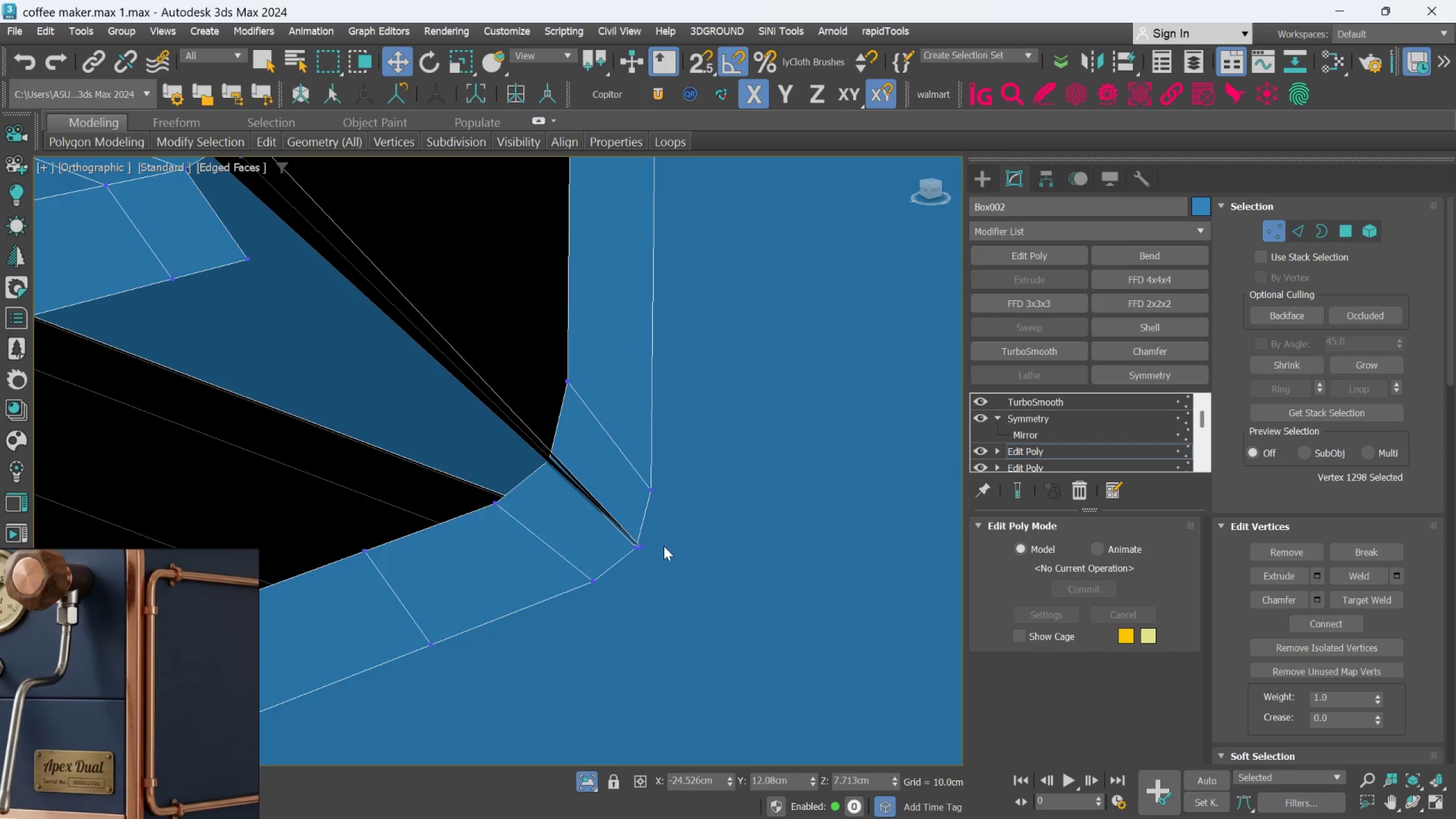 
left_click_drag(start_coordinate=[664, 549], to_coordinate=[605, 510])
 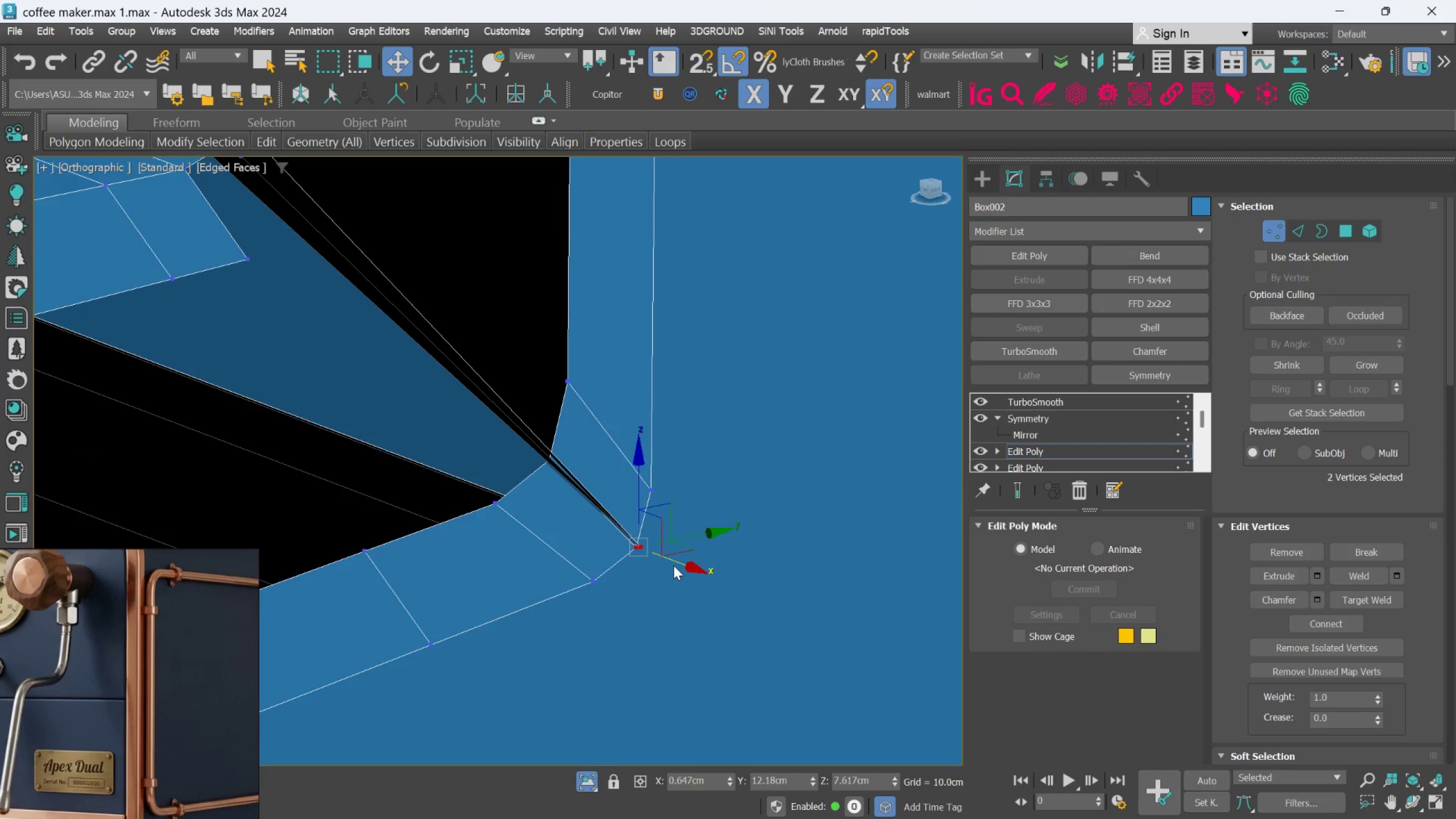 
left_click_drag(start_coordinate=[676, 562], to_coordinate=[640, 549])
 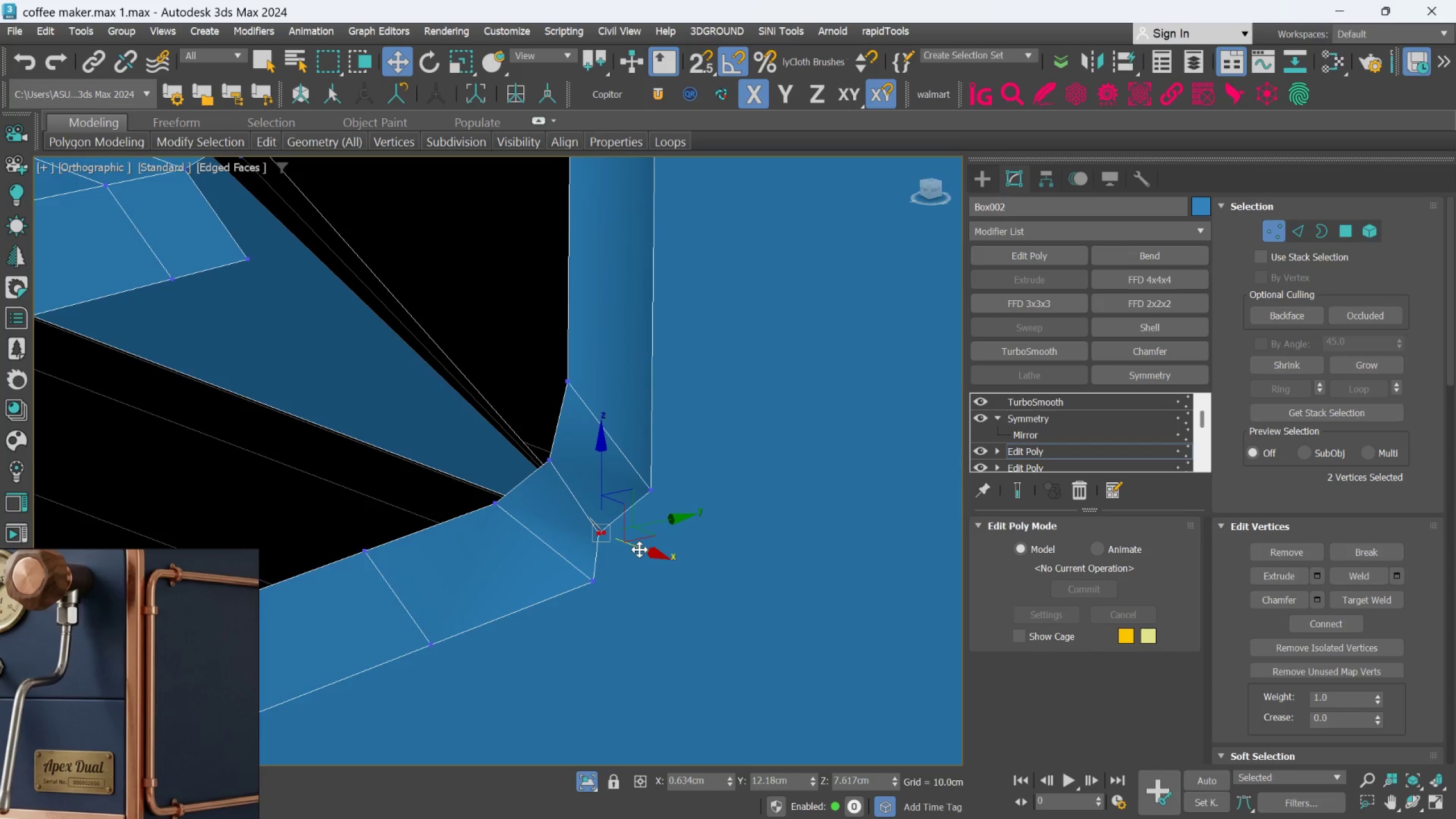 
key(Control+Z)
 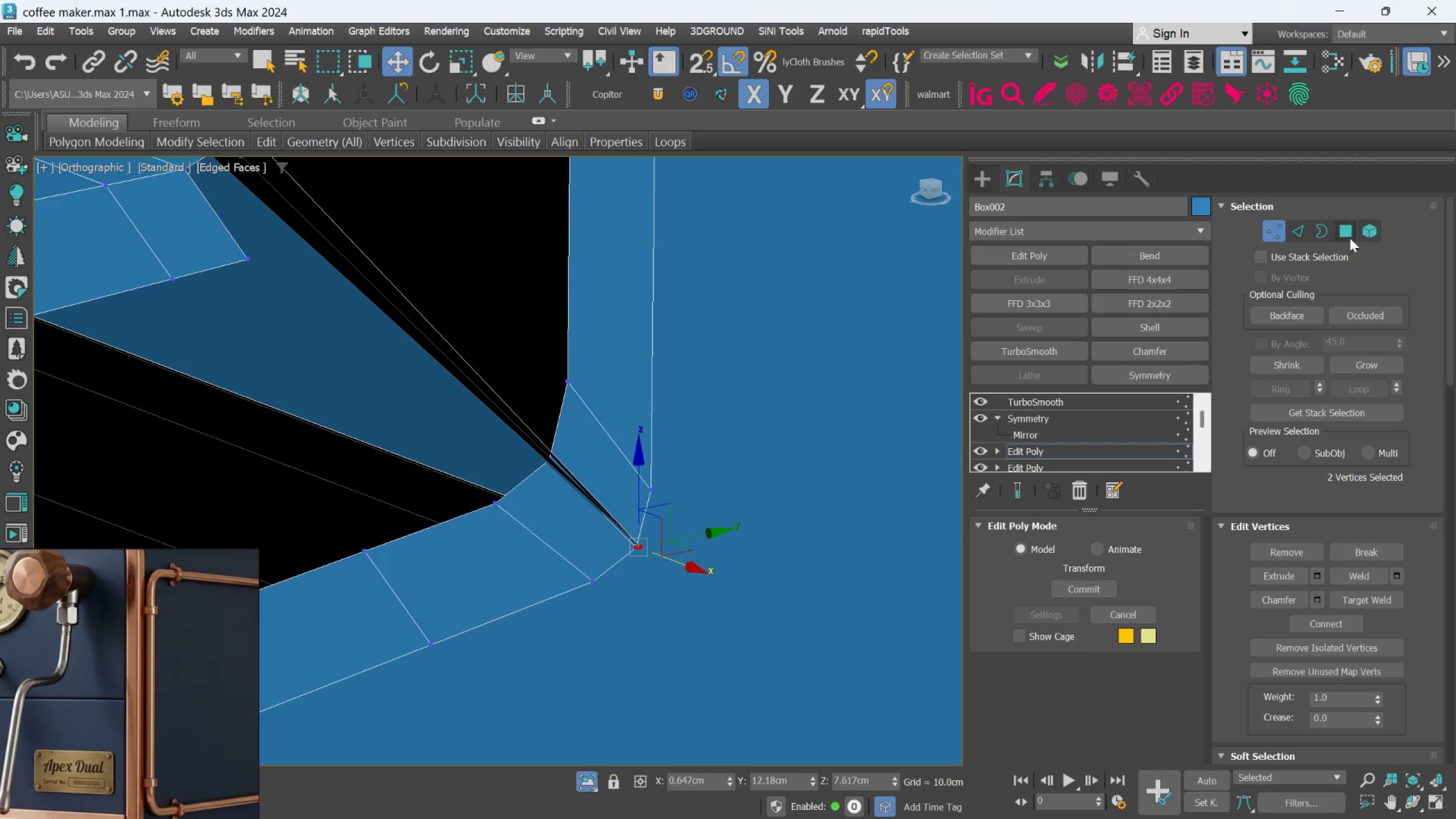 
left_click([1333, 231])
 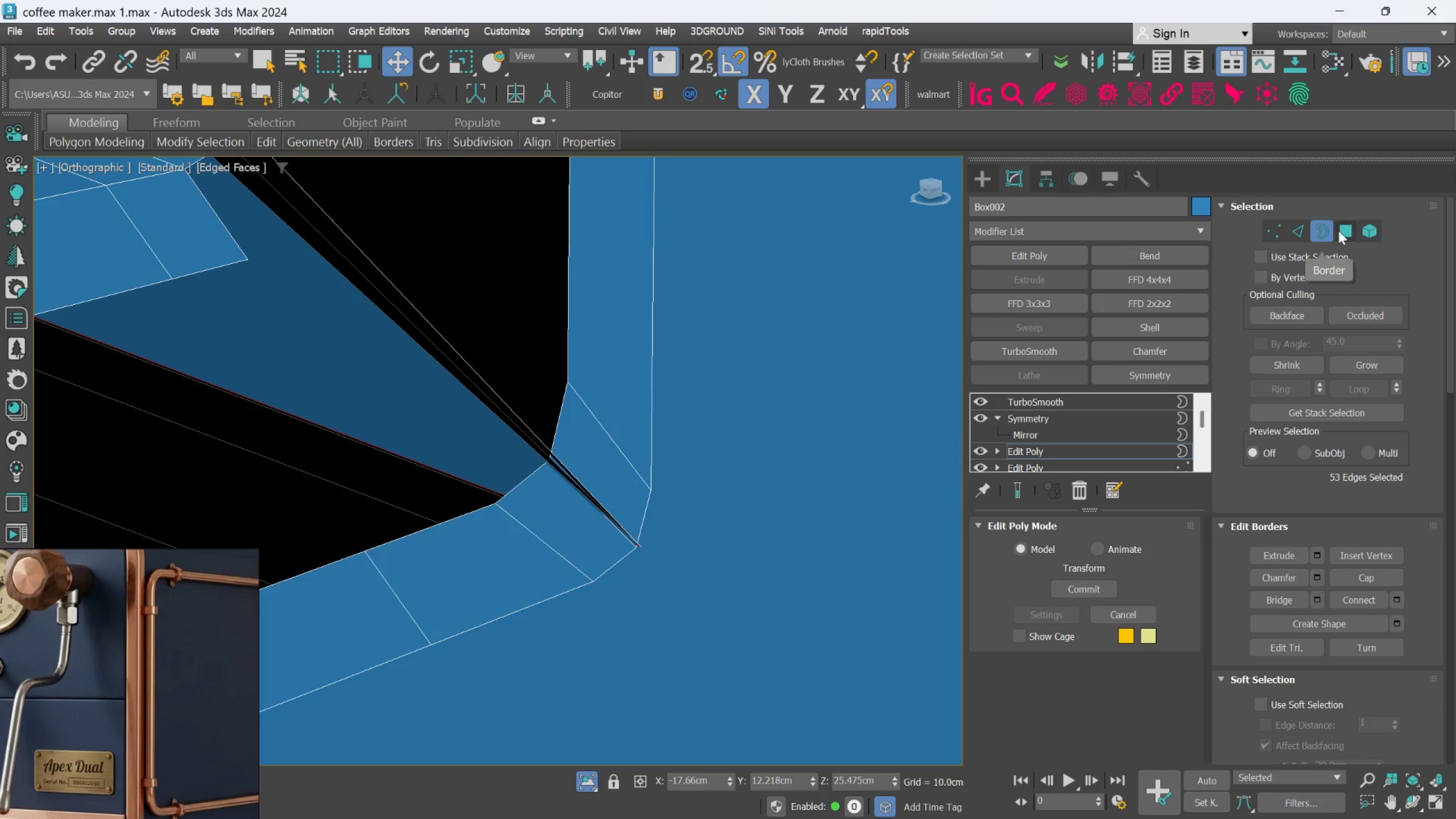 
left_click([1342, 229])
 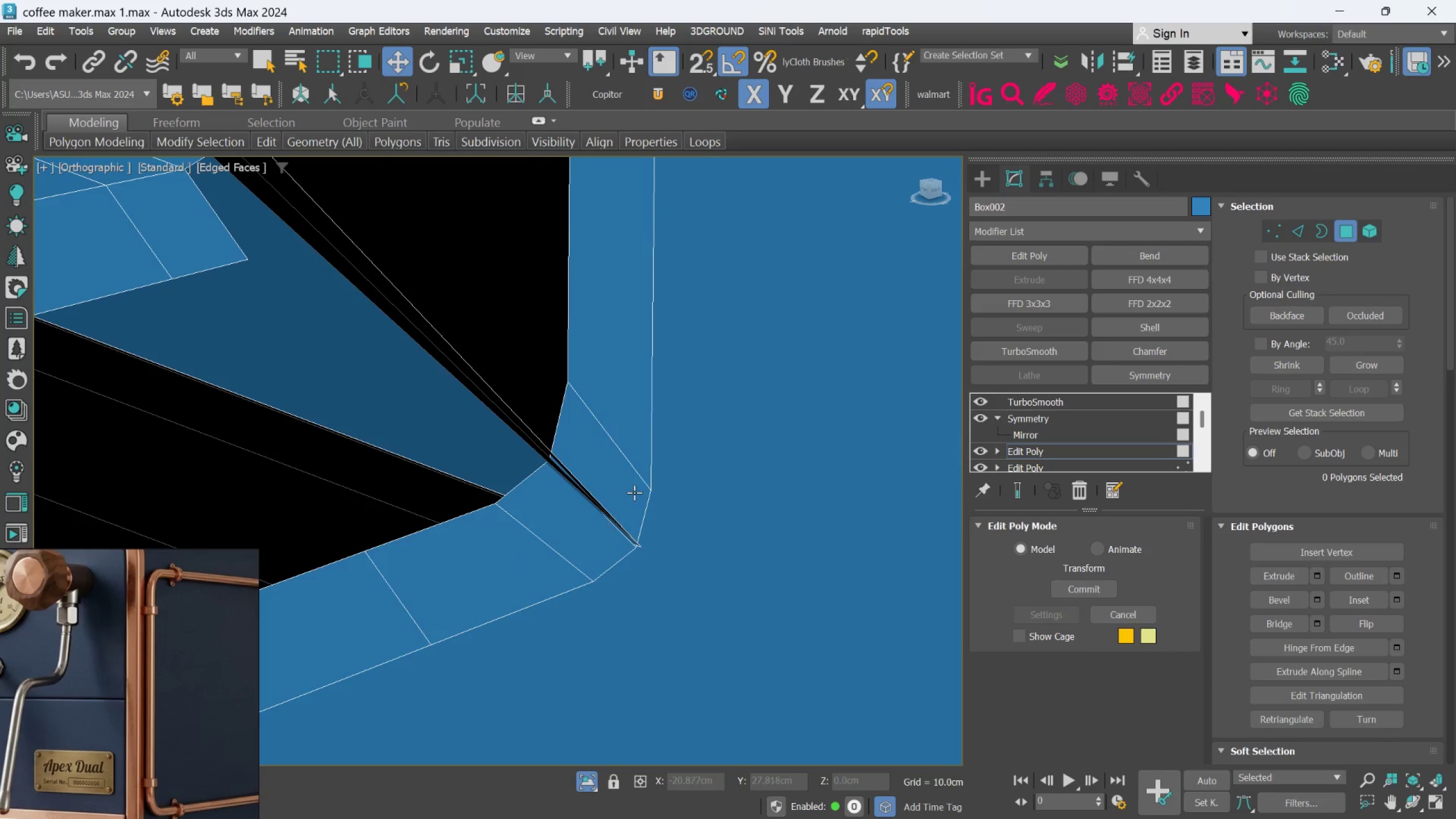 
left_click([635, 491])
 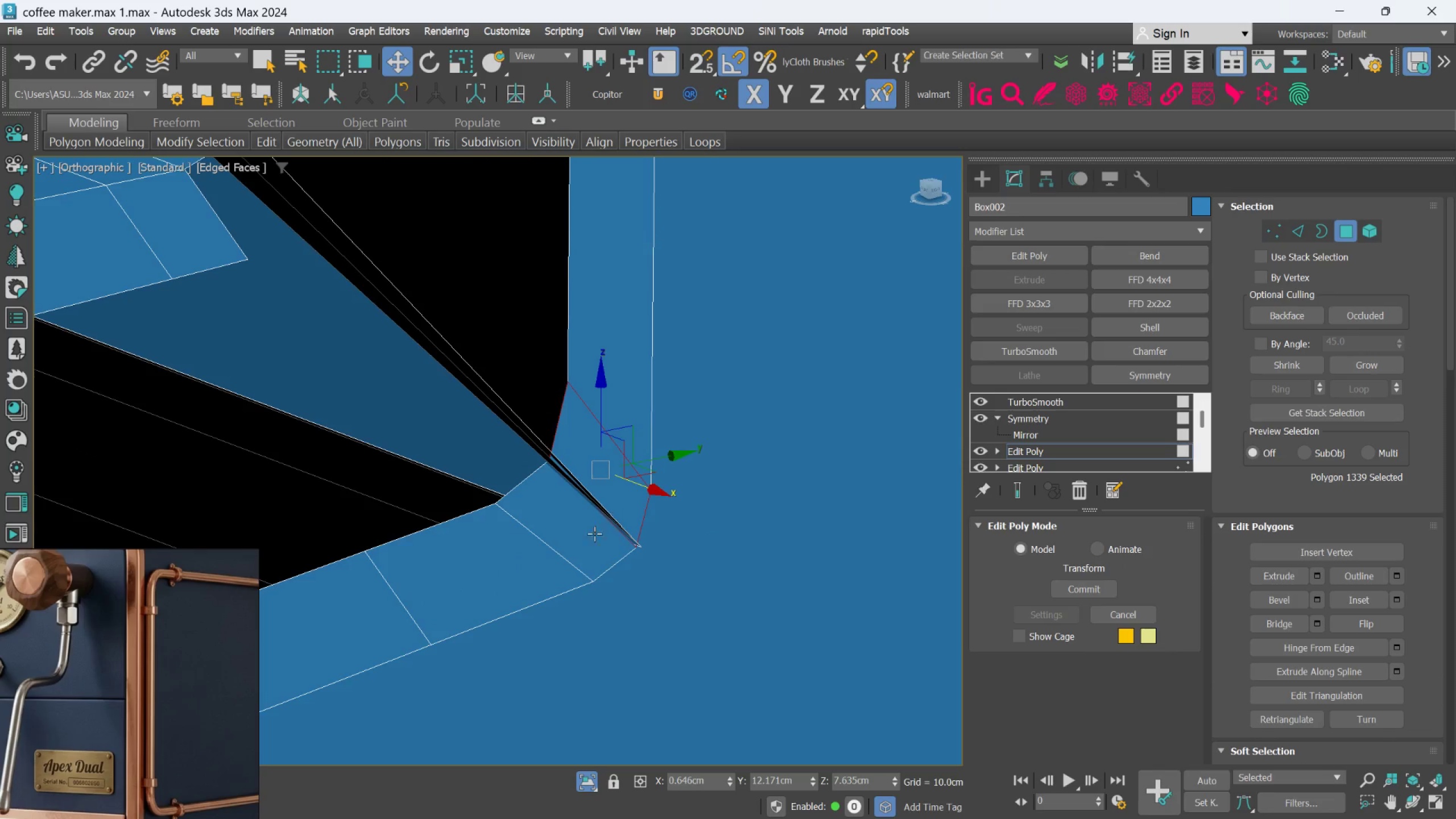 
hold_key(key=ControlLeft, duration=0.44)
left_click([586, 539])
 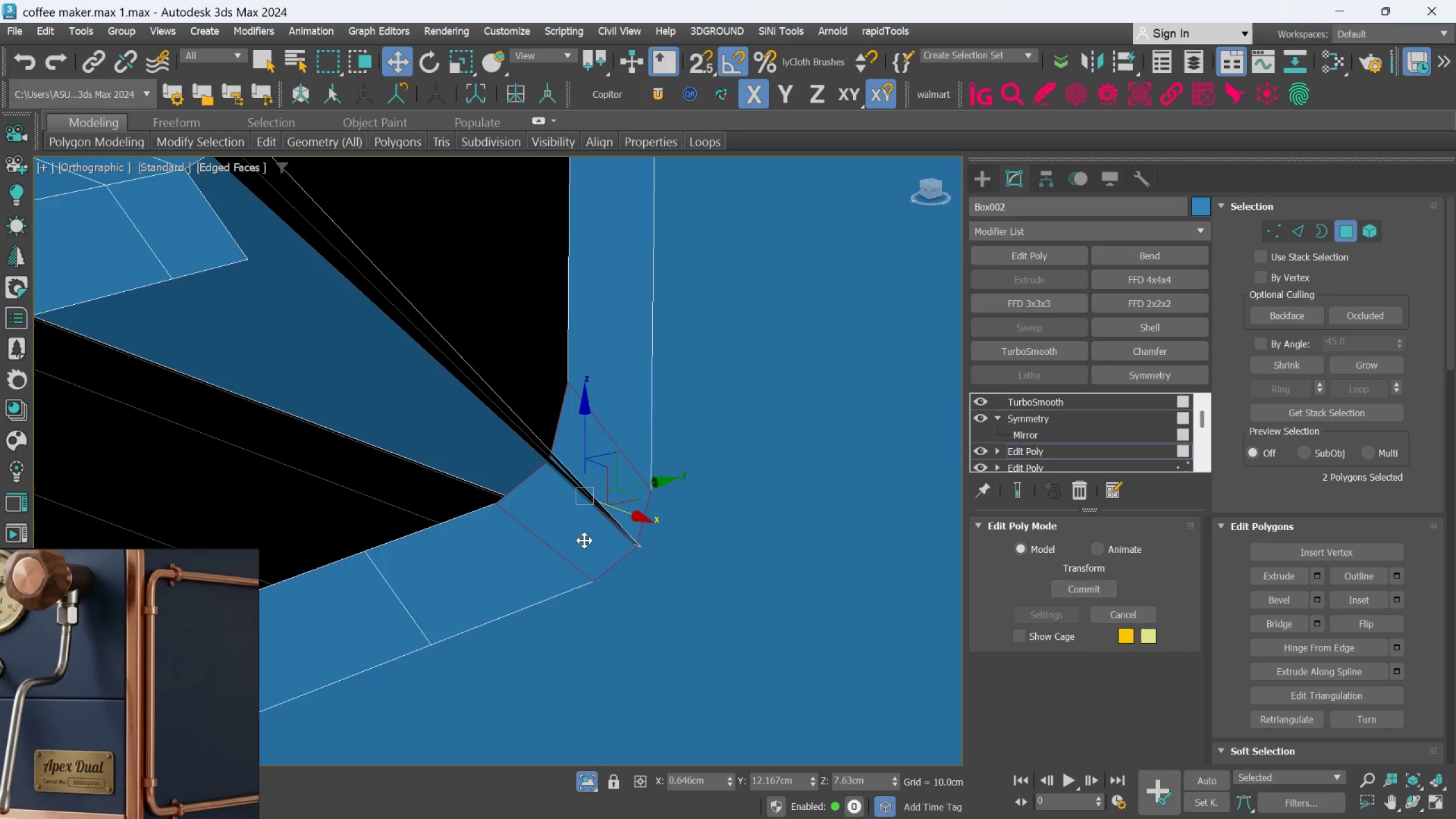 
key(Delete)
 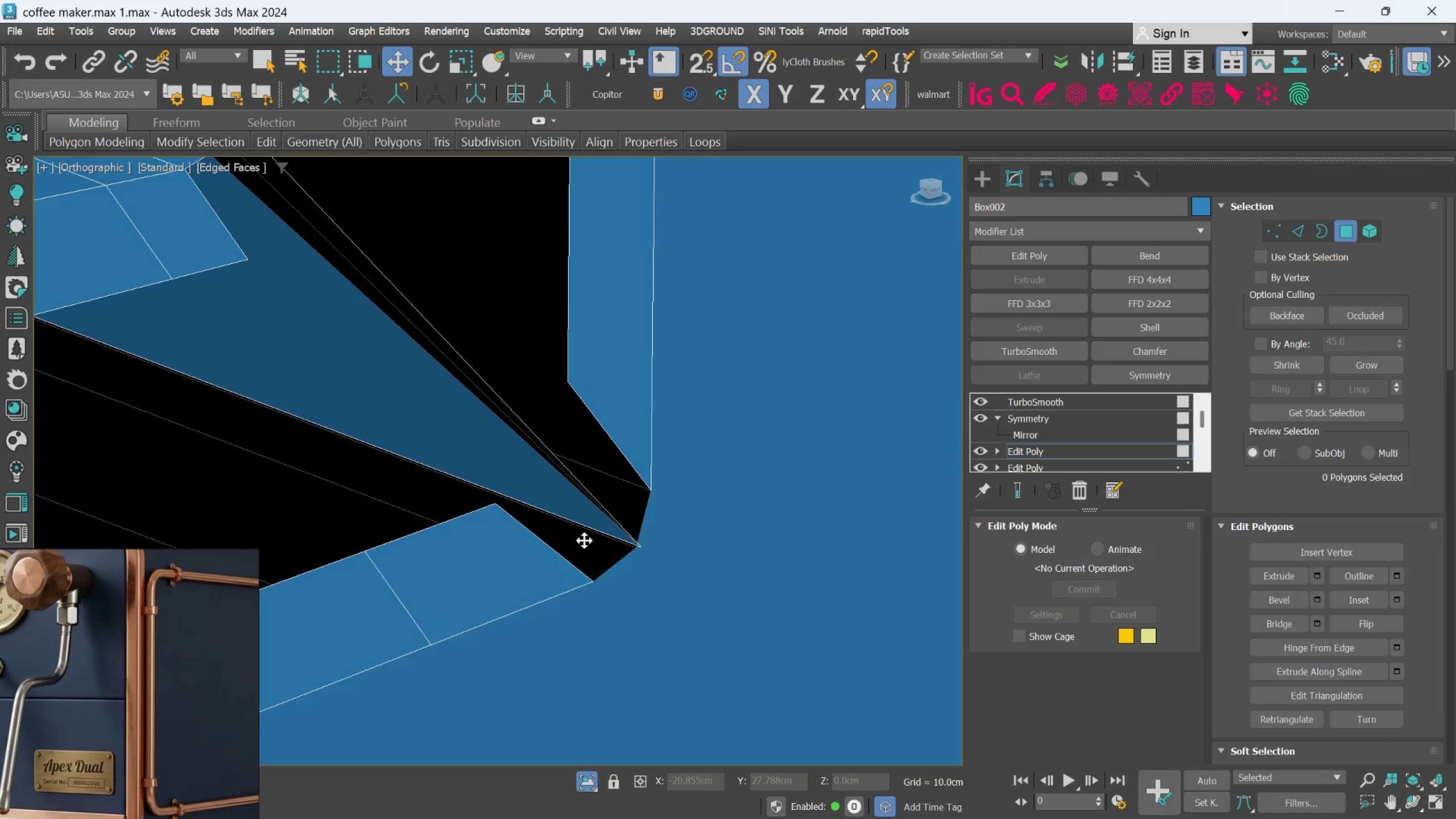 
scroll: coordinate [688, 502], scroll_direction: up, amount: 5.0
 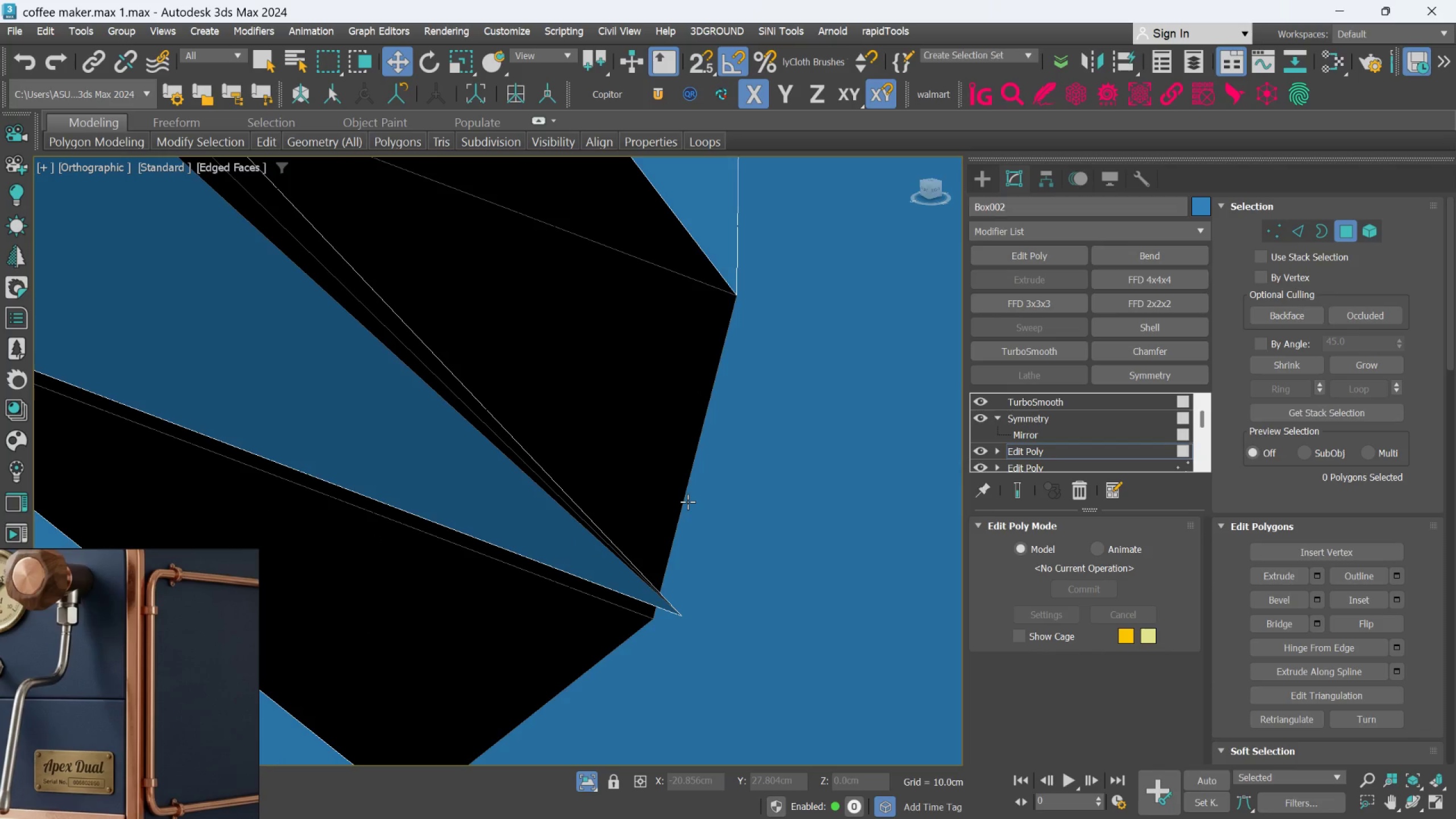 
scroll: coordinate [688, 502], scroll_direction: down, amount: 3.0
 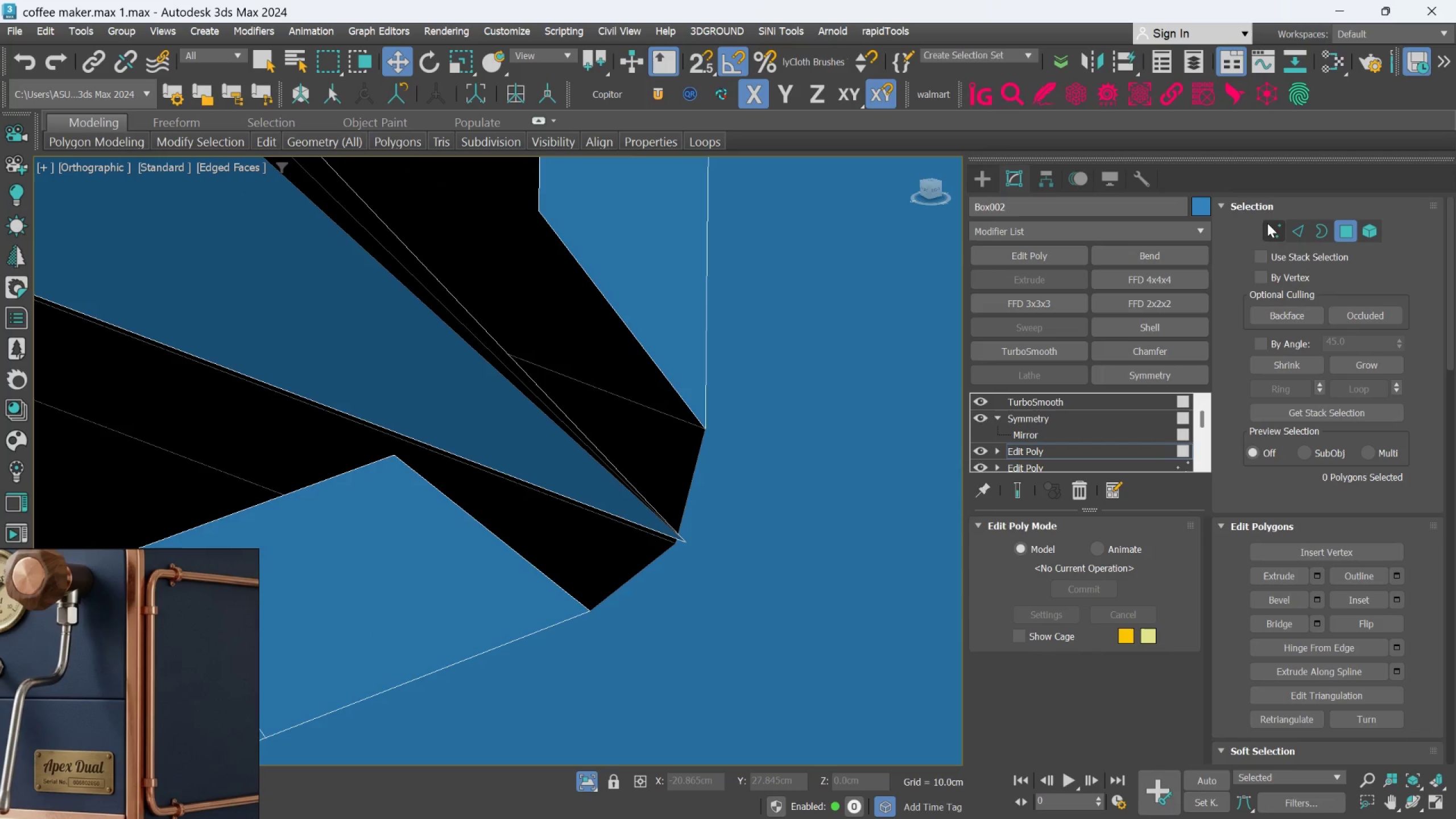 
left_click([1273, 220])
 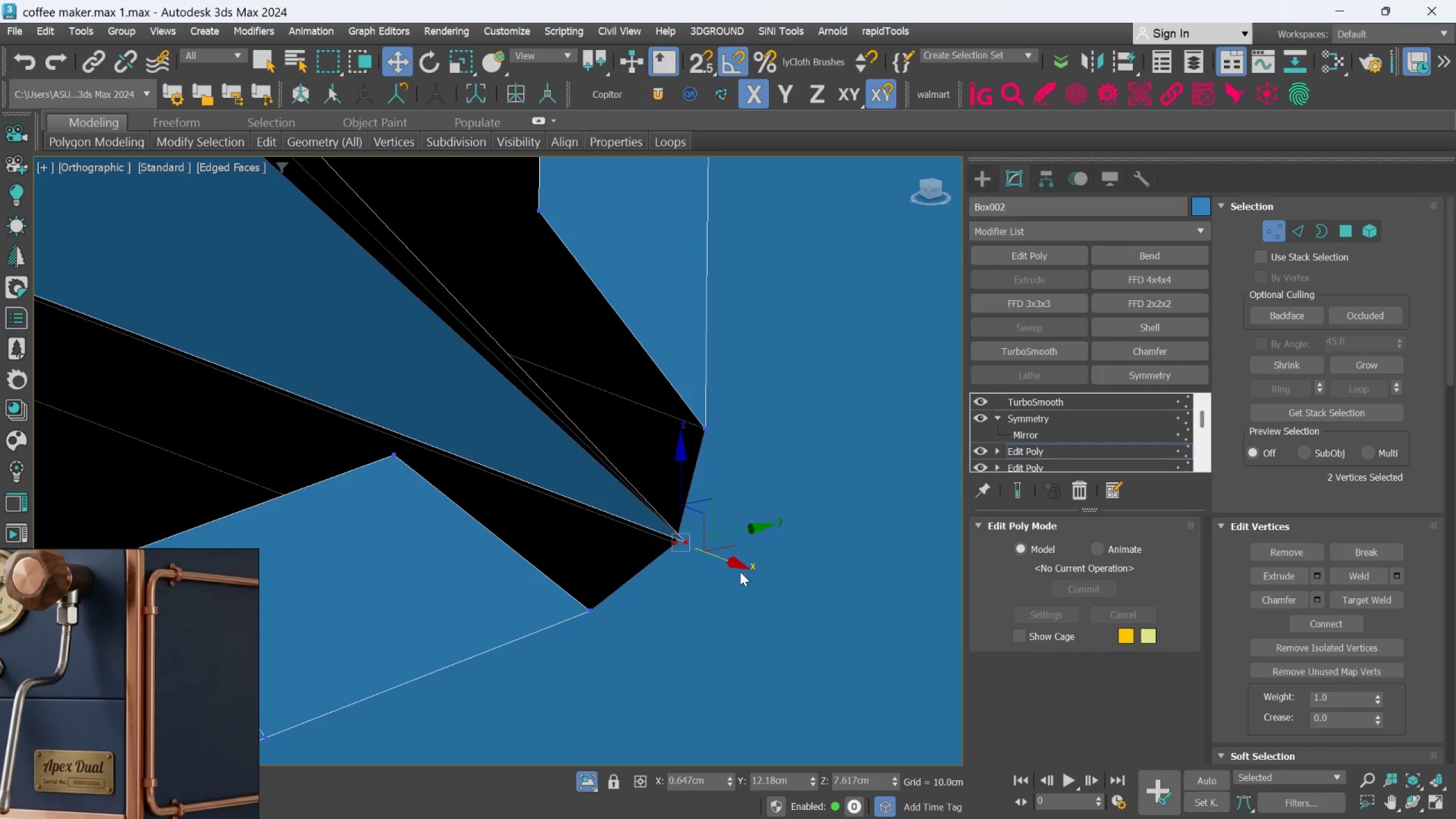 
left_click_drag(start_coordinate=[736, 565], to_coordinate=[721, 556])
 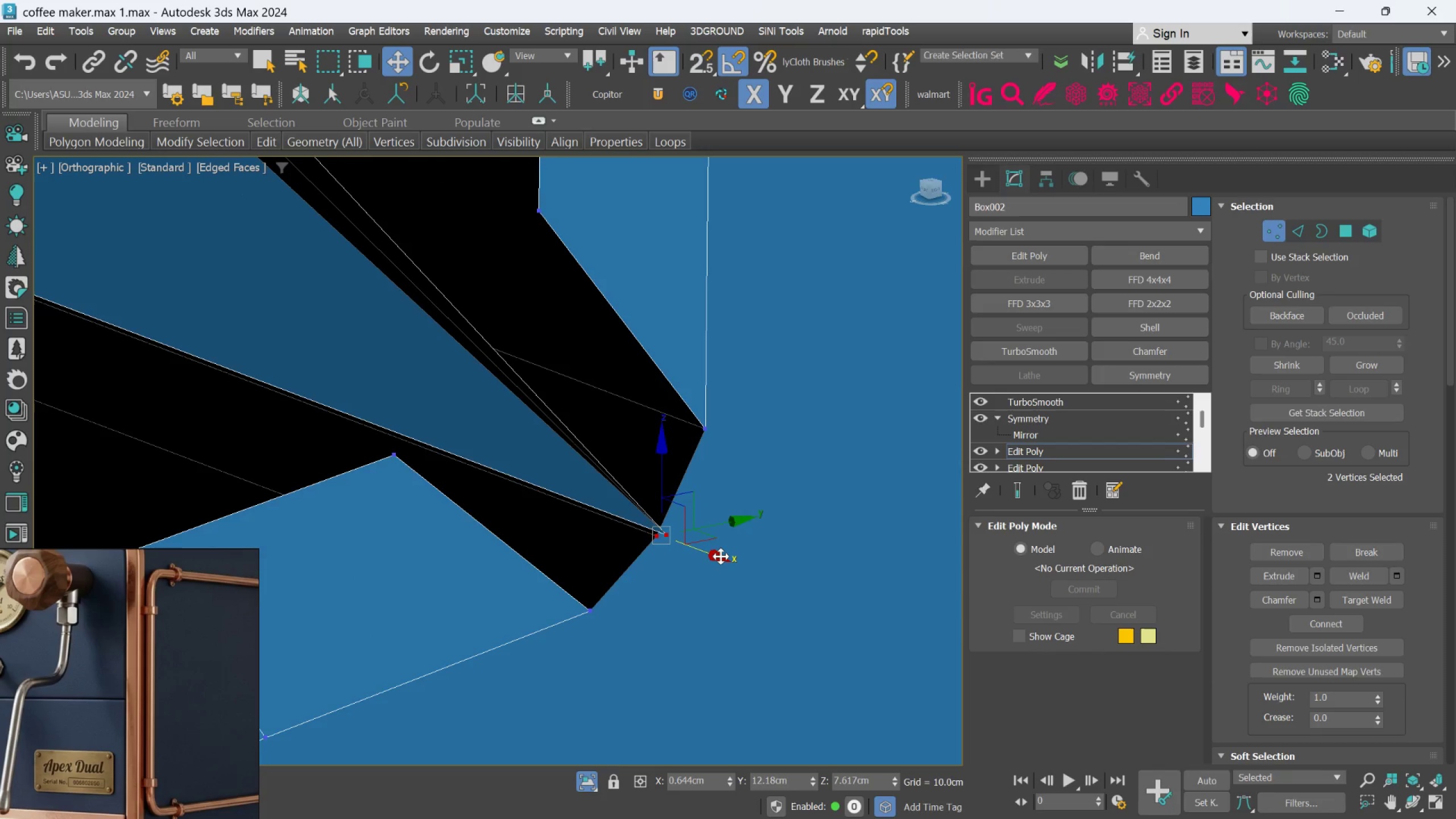 
key(Control+Z)
 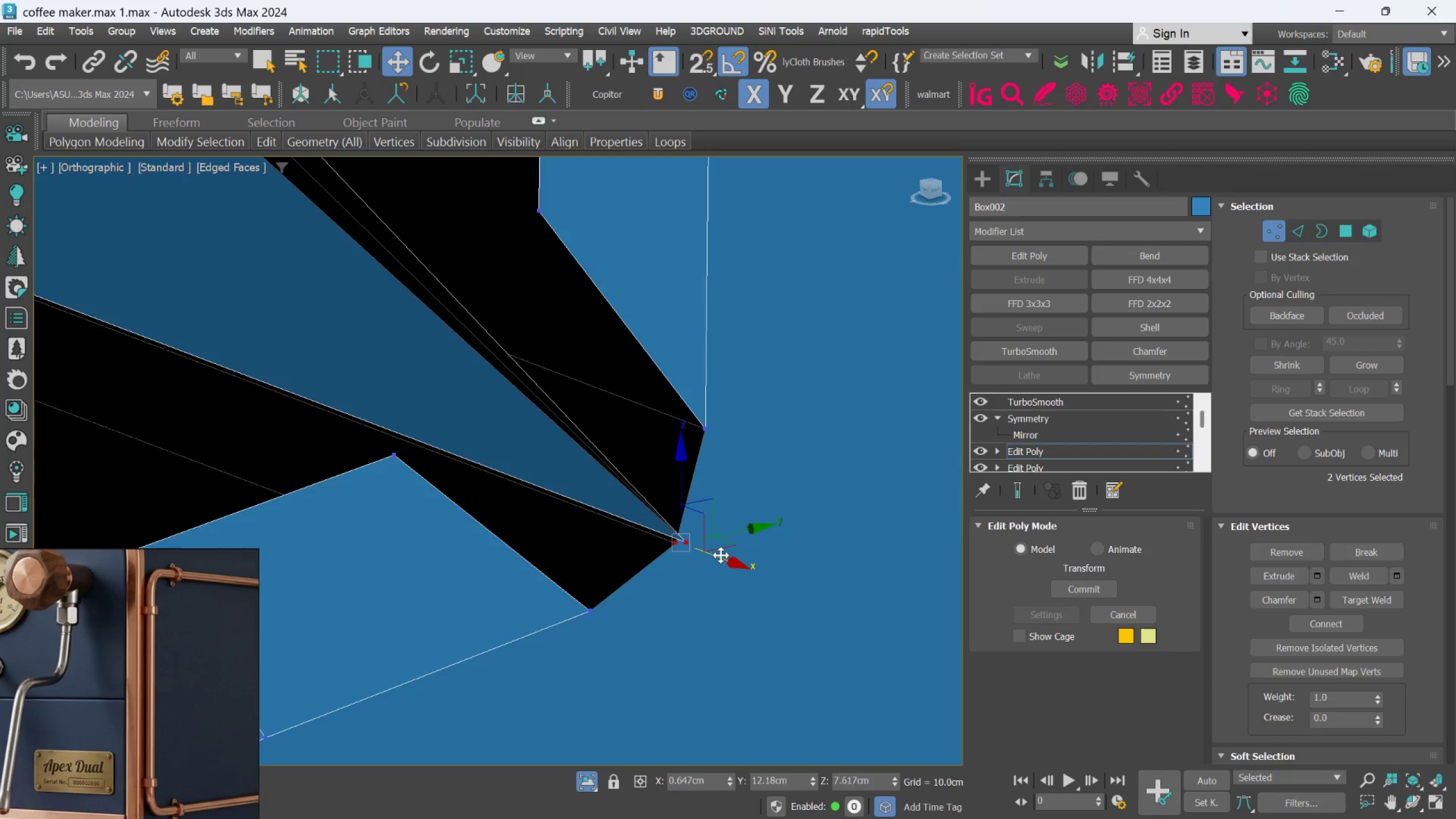 
hold_key(key=AltLeft, duration=1.53)
 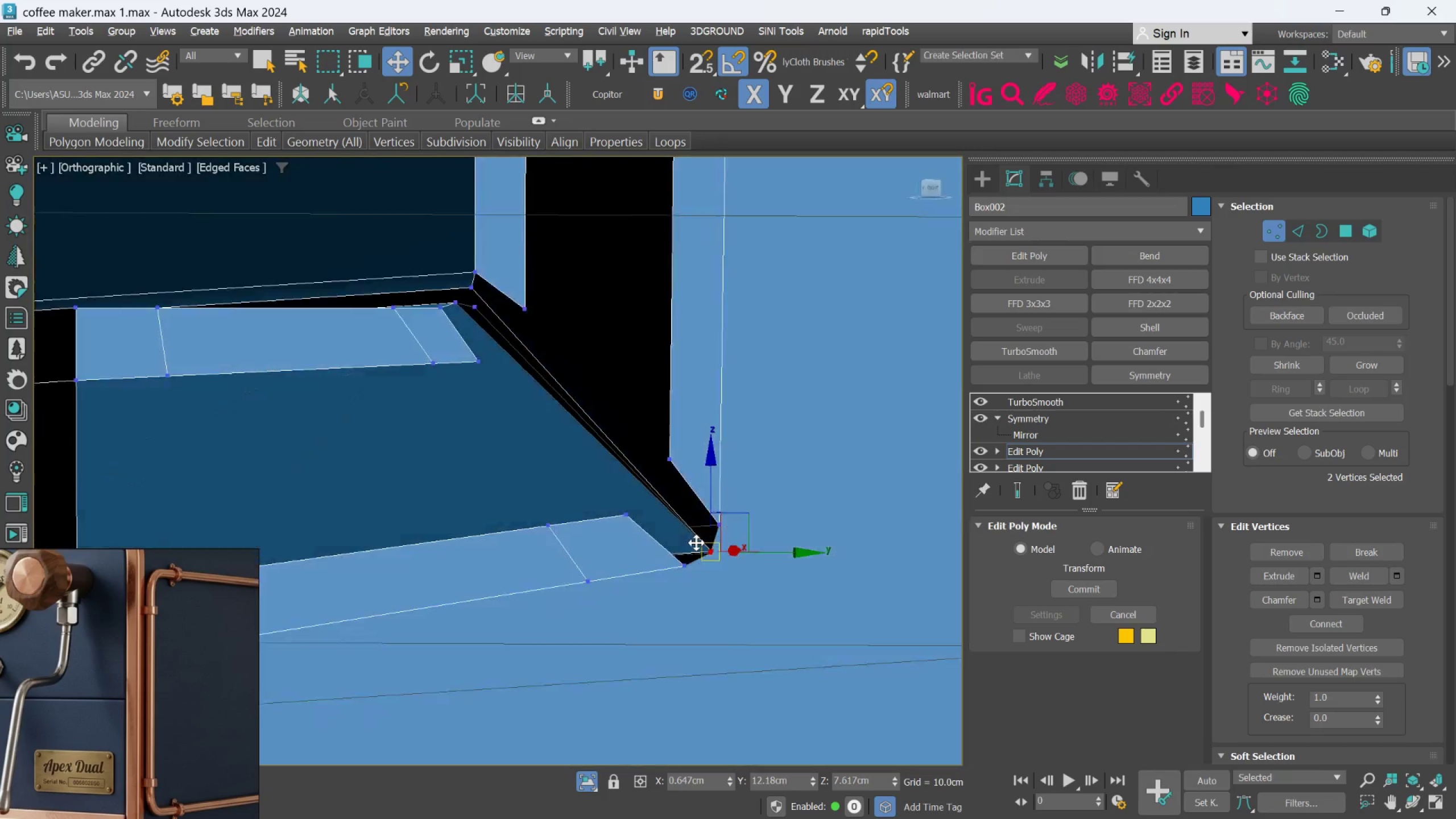 
scroll: coordinate [721, 555], scroll_direction: down, amount: 4.0
 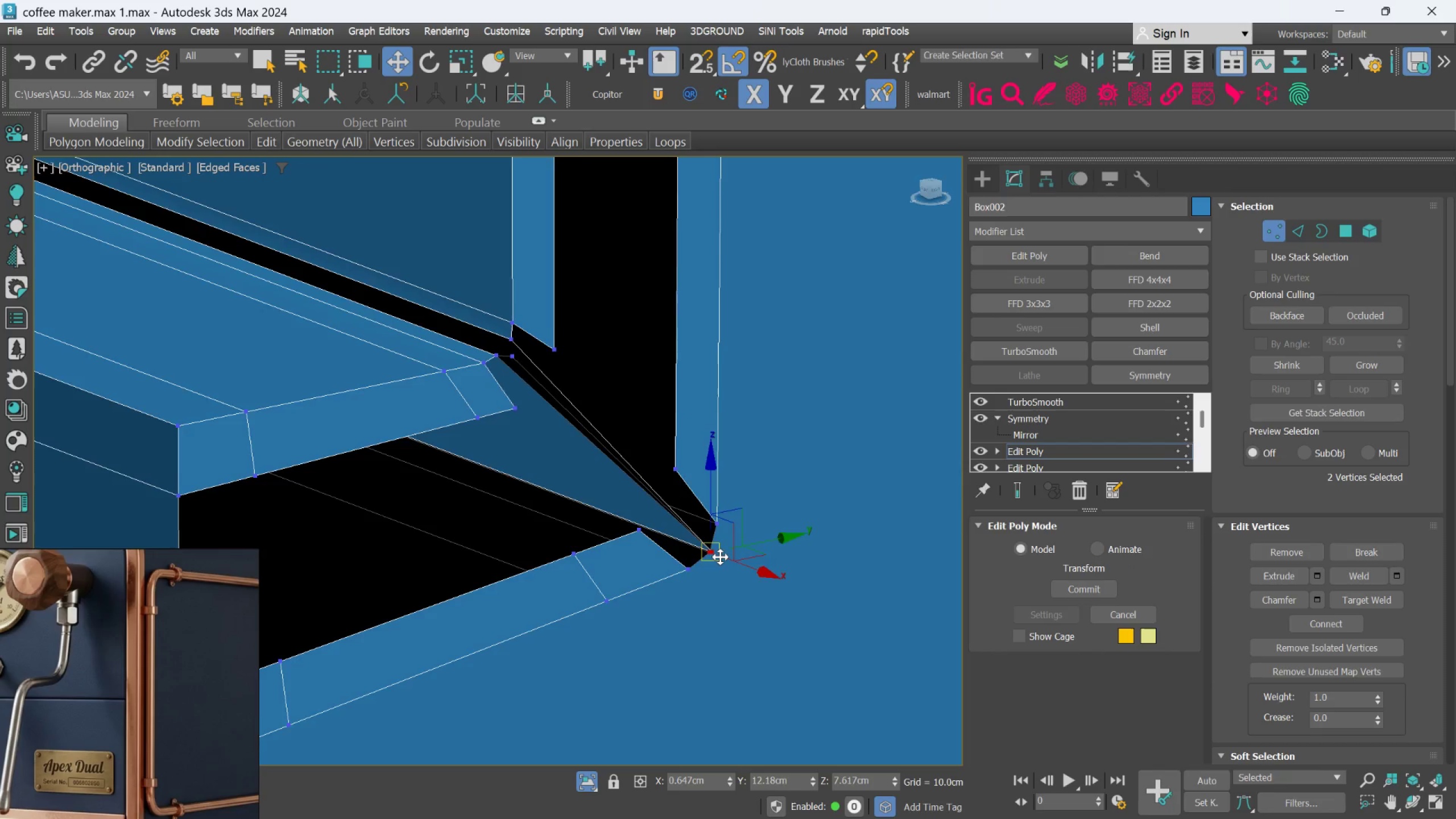 
hold_key(key=AltLeft, duration=1.52)
 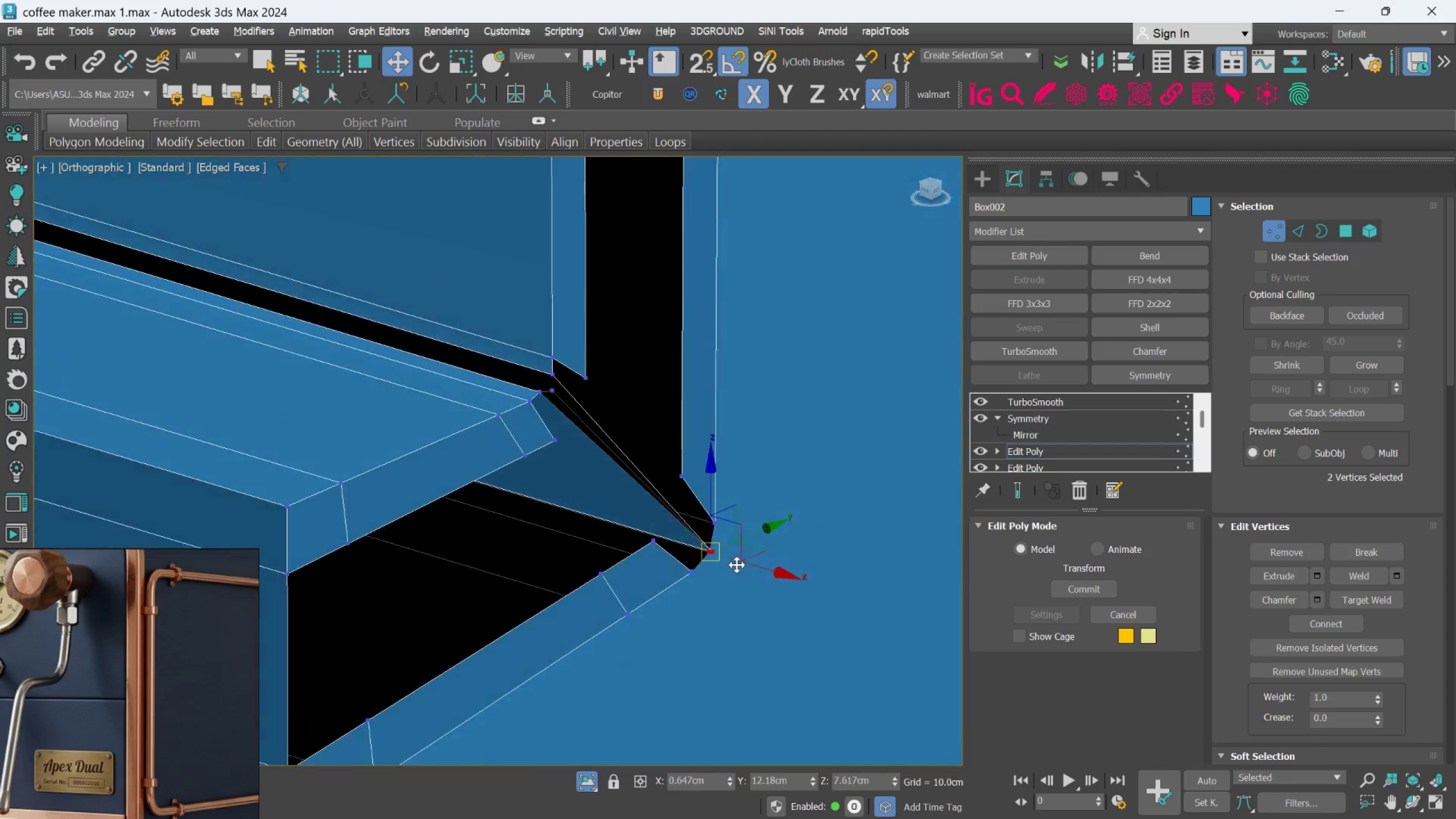 
key(Alt+AltLeft)
 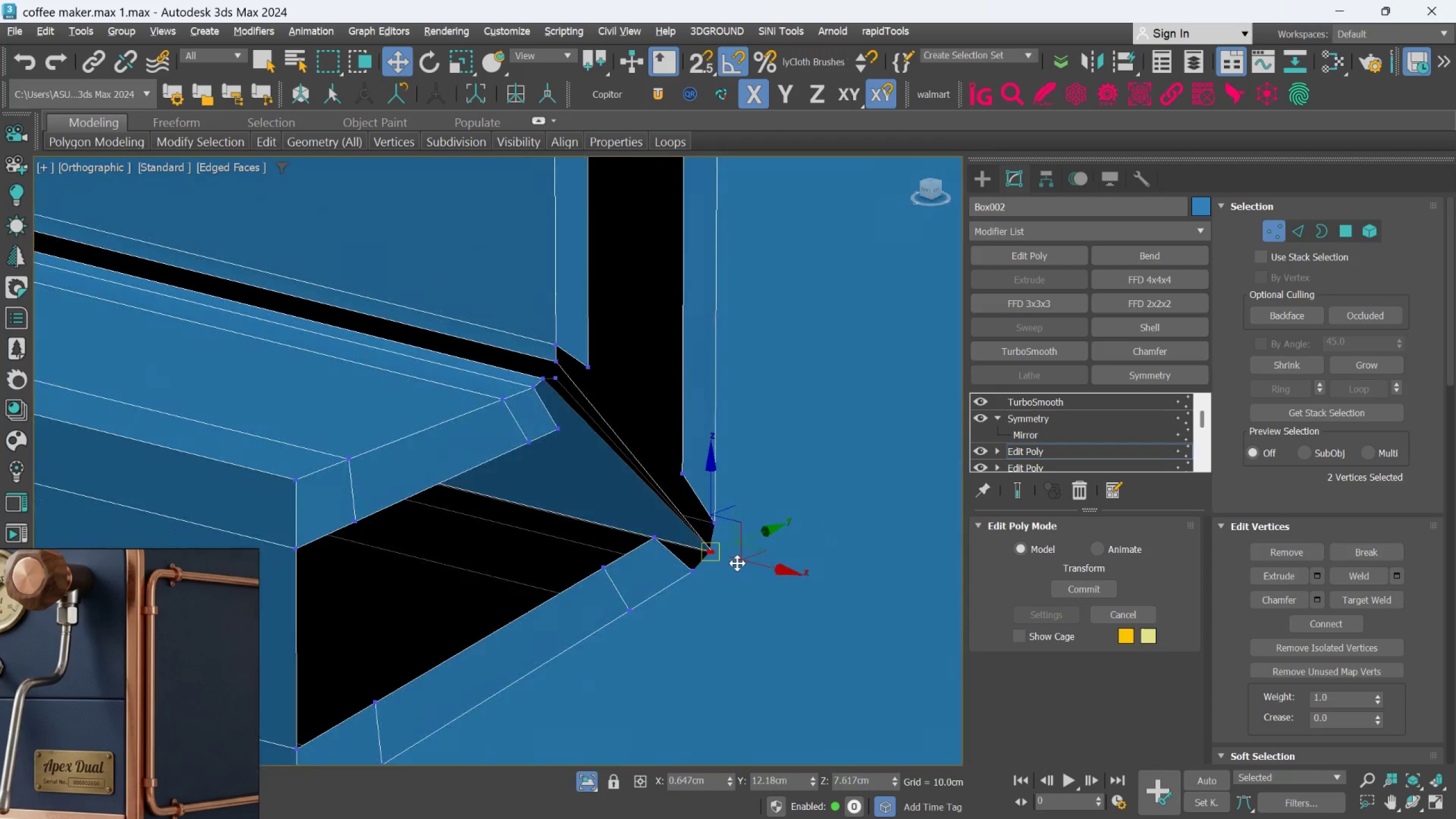 
key(Alt+AltLeft)
 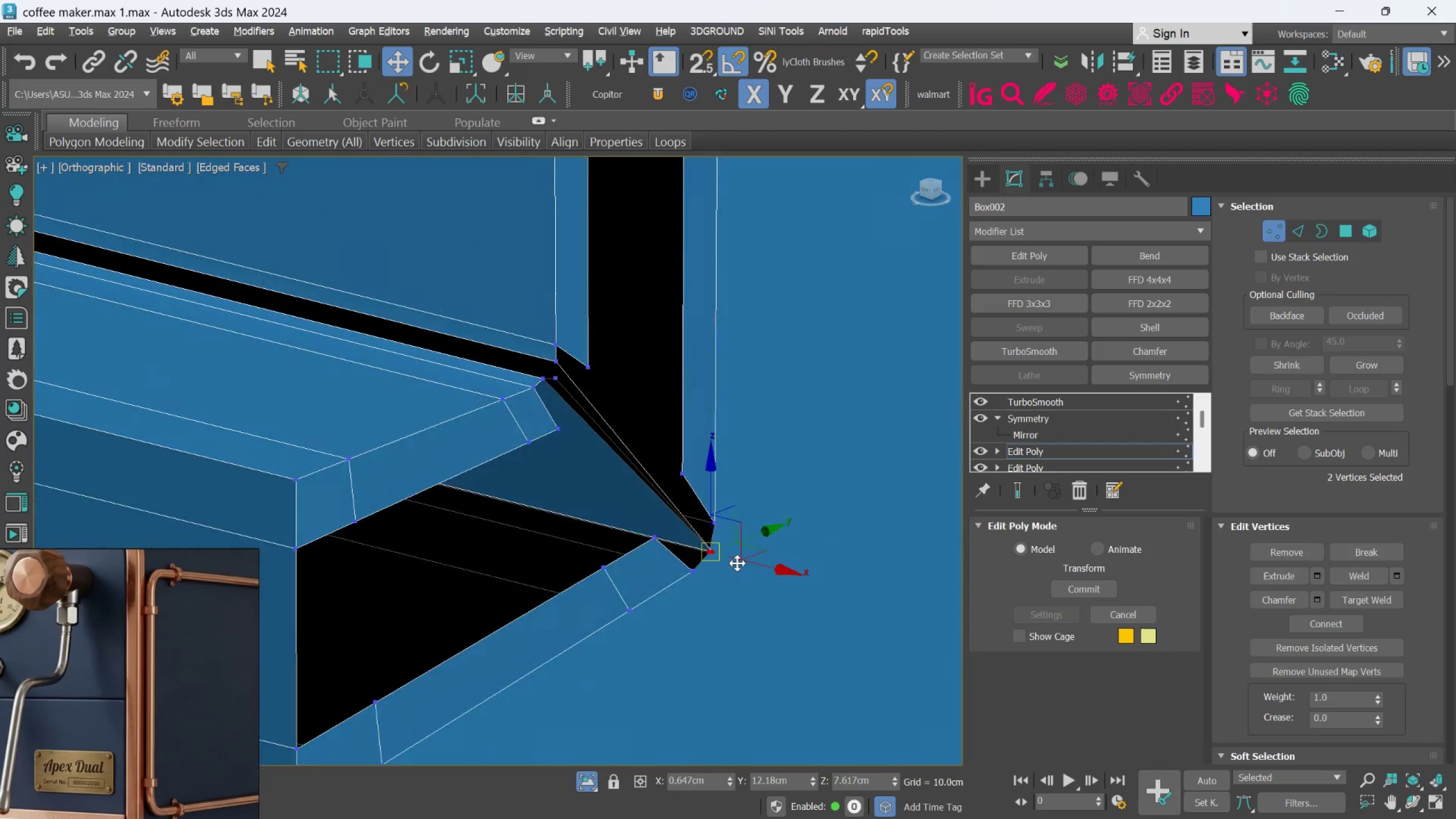 
key(Alt+AltLeft)
 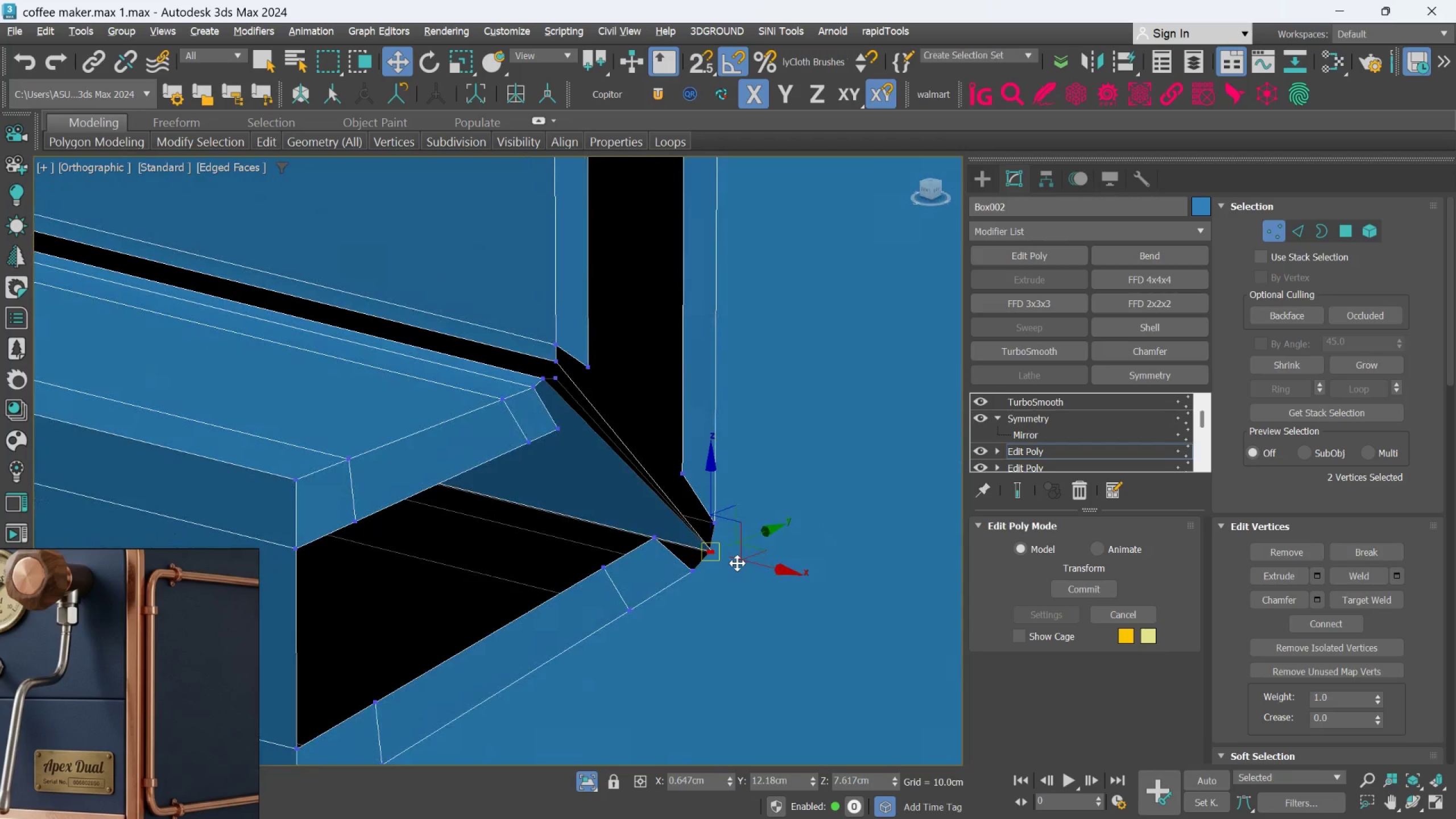 
key(Alt+AltLeft)
 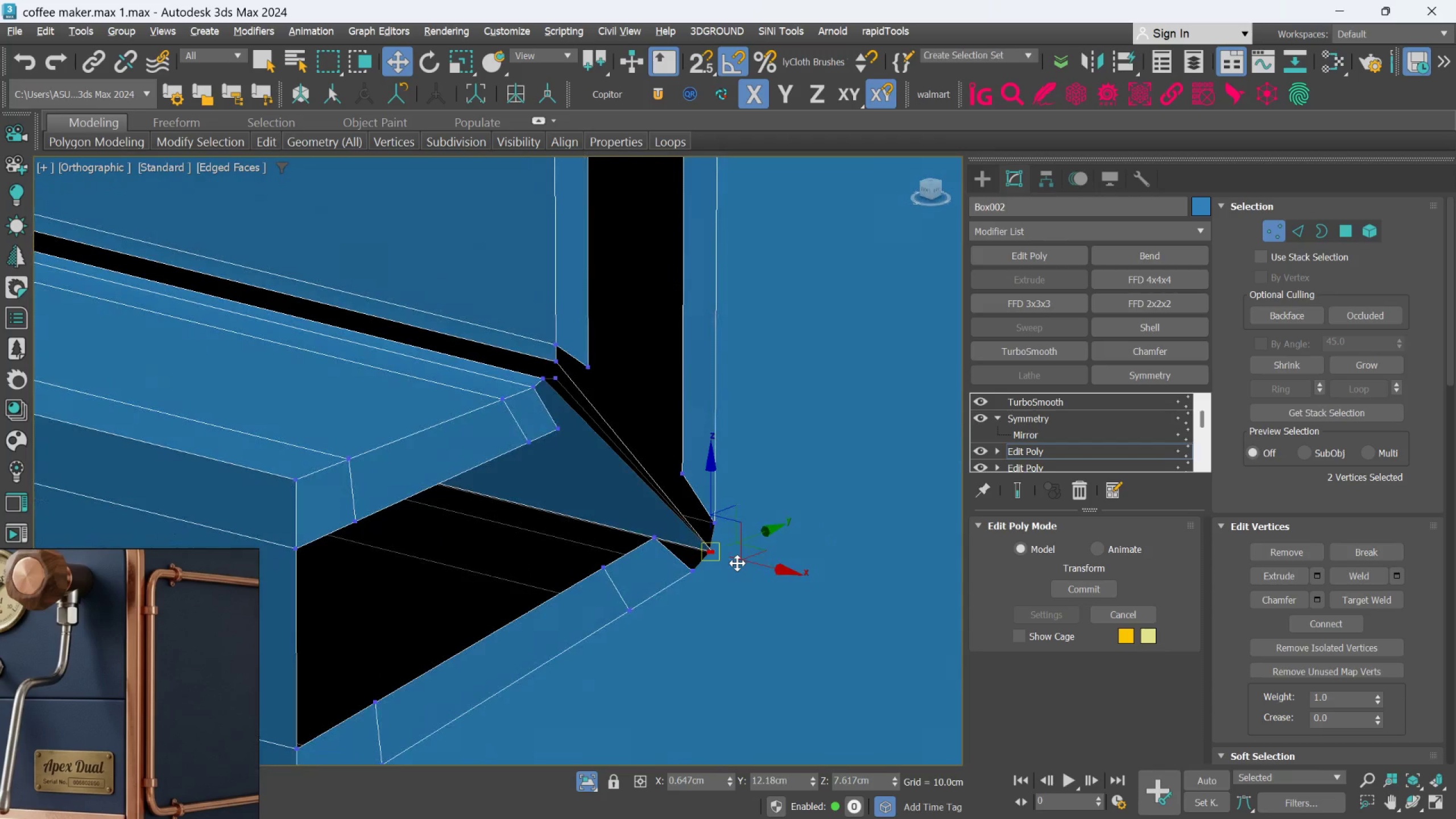 
key(Alt+AltLeft)
 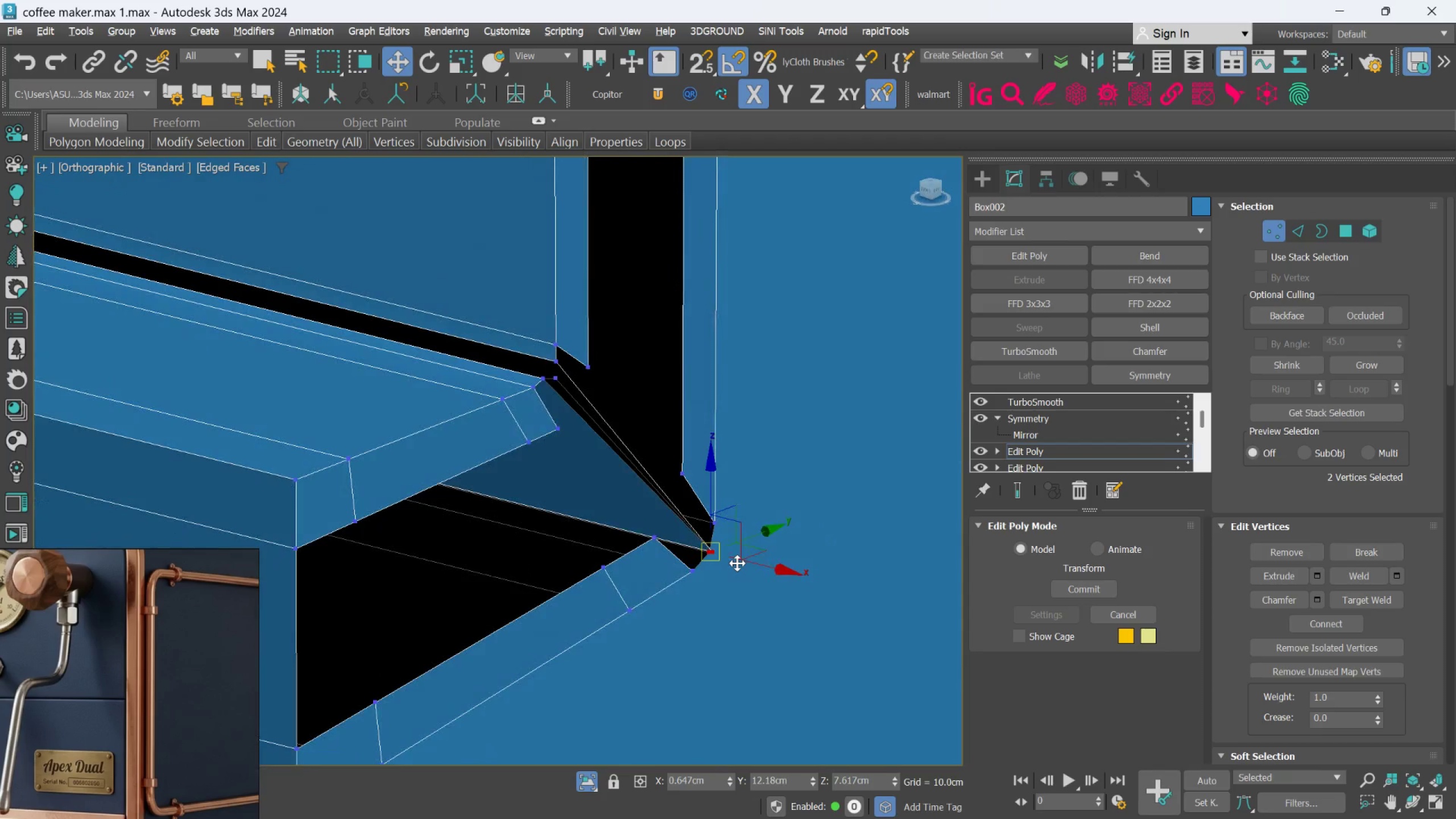 
key(Alt+AltLeft)
 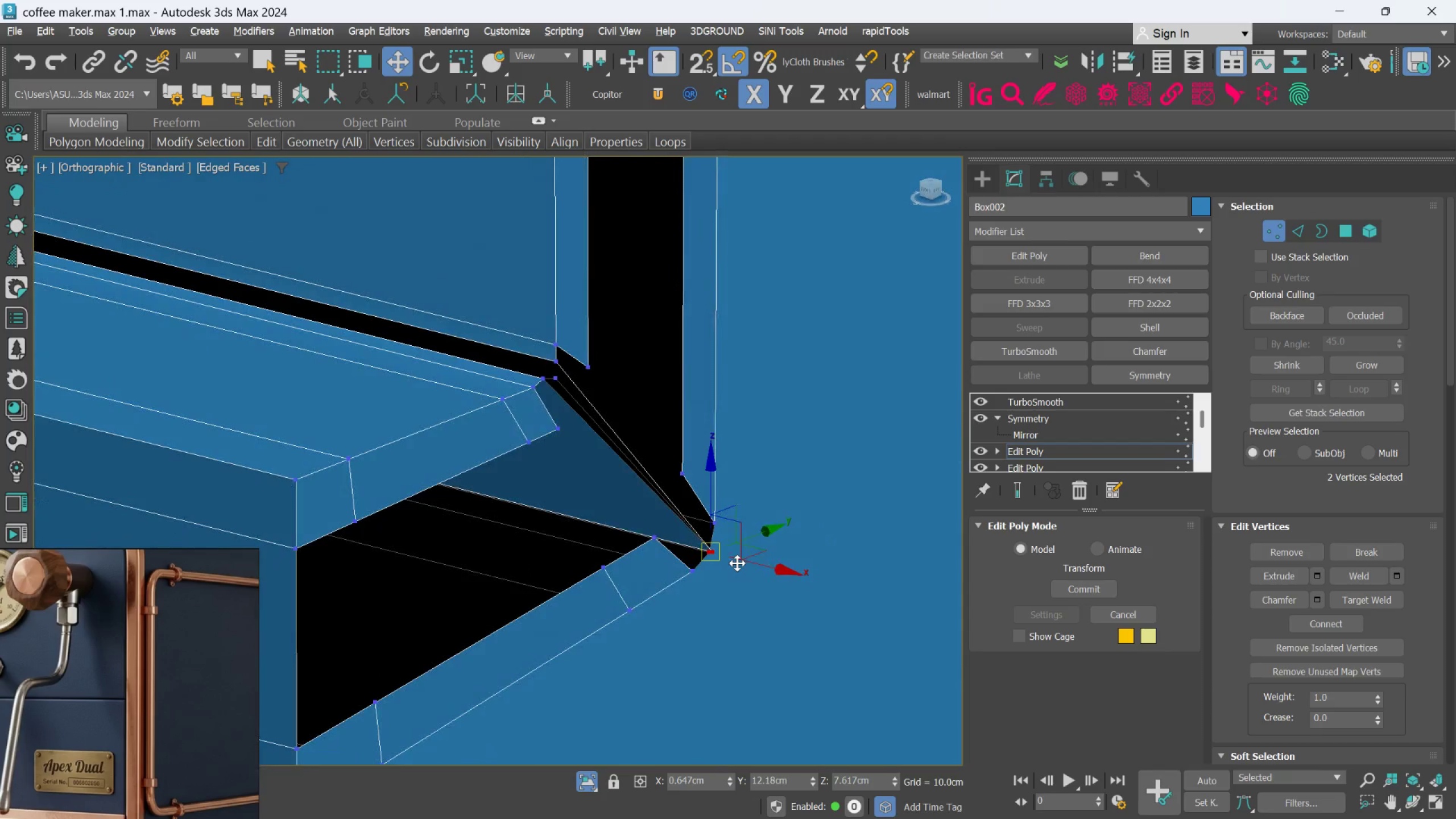 
key(Alt+AltLeft)
 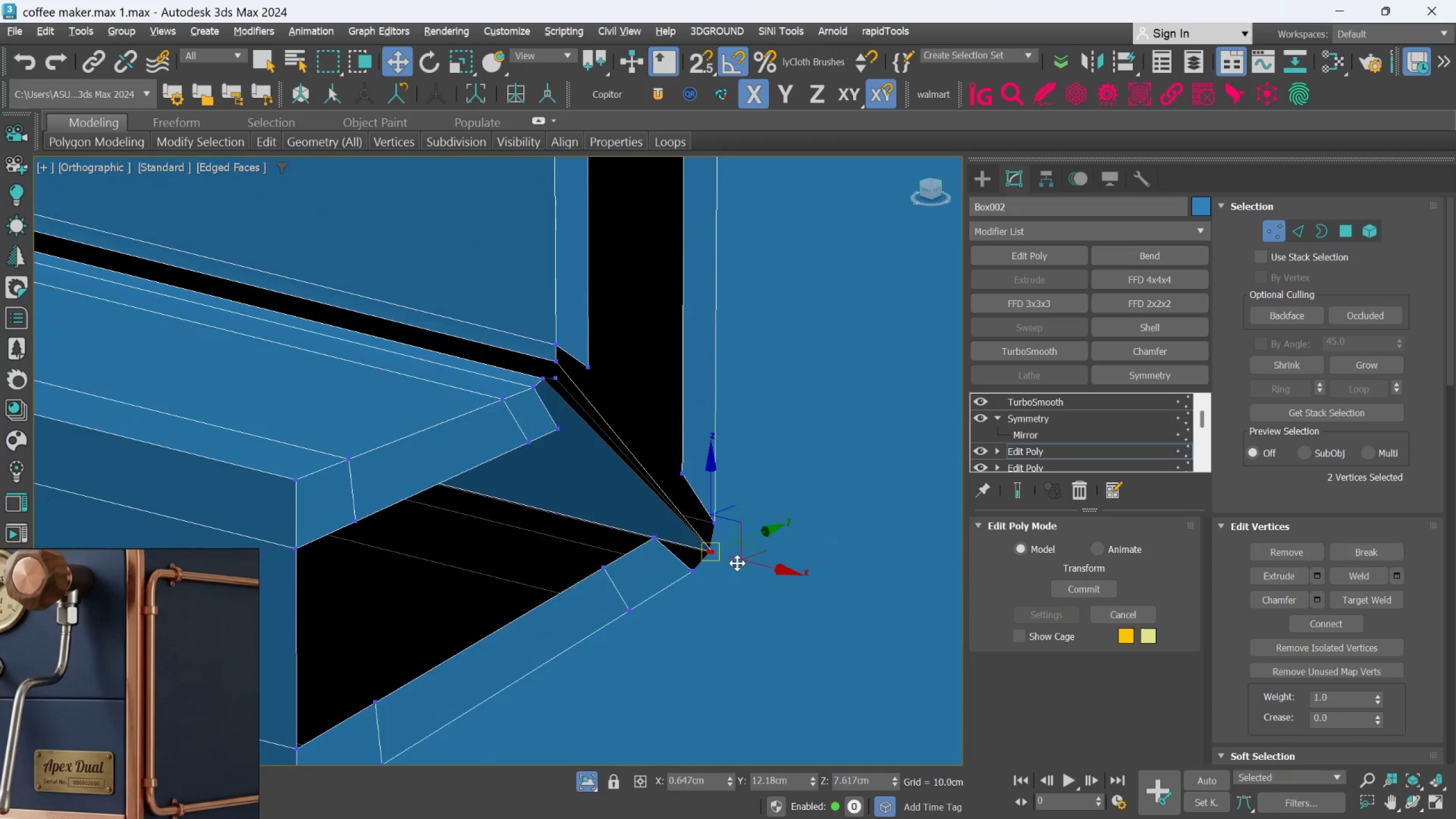 
key(Alt+AltLeft)
 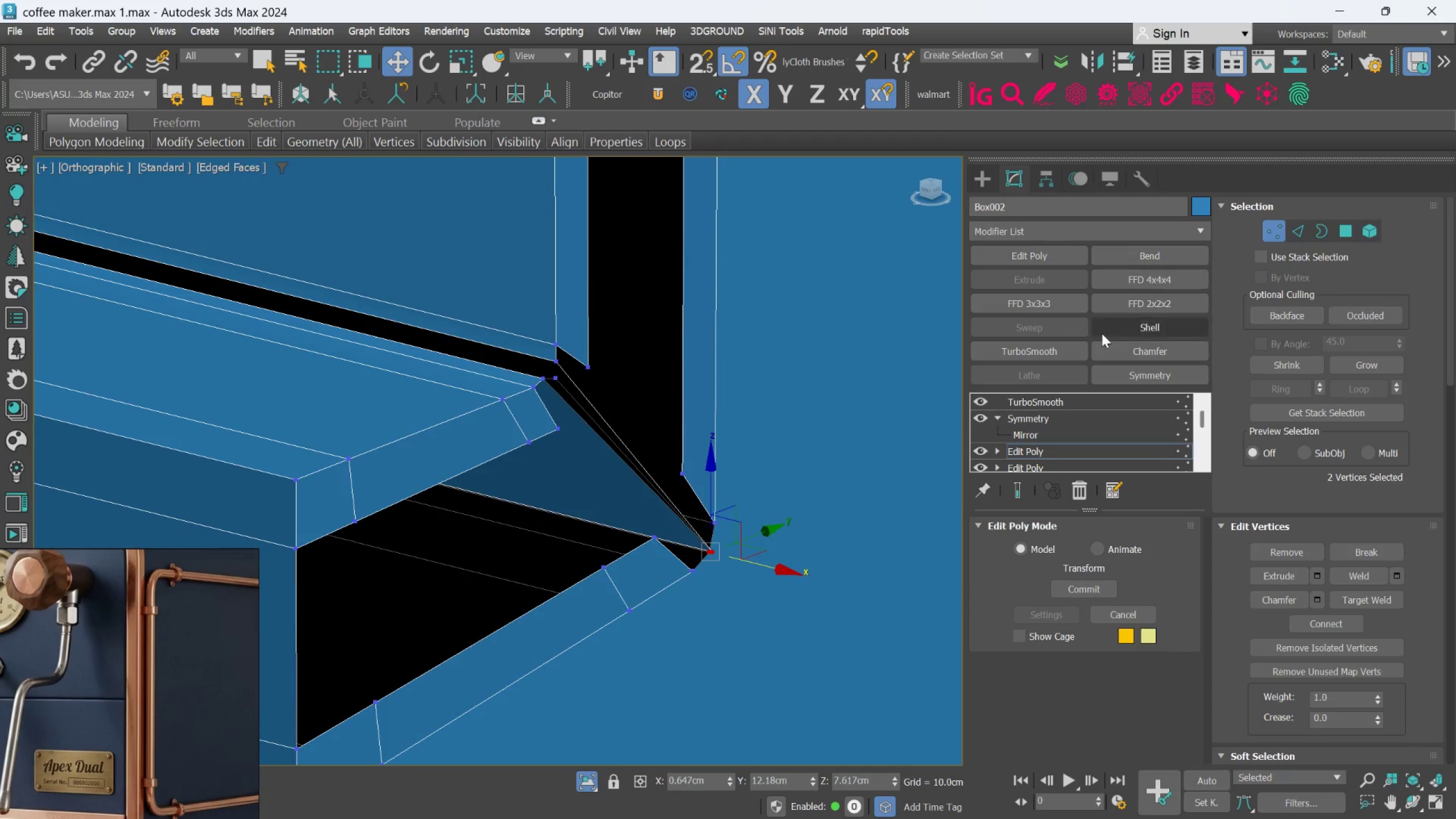 
scroll: coordinate [703, 446], scroll_direction: down, amount: 3.0
 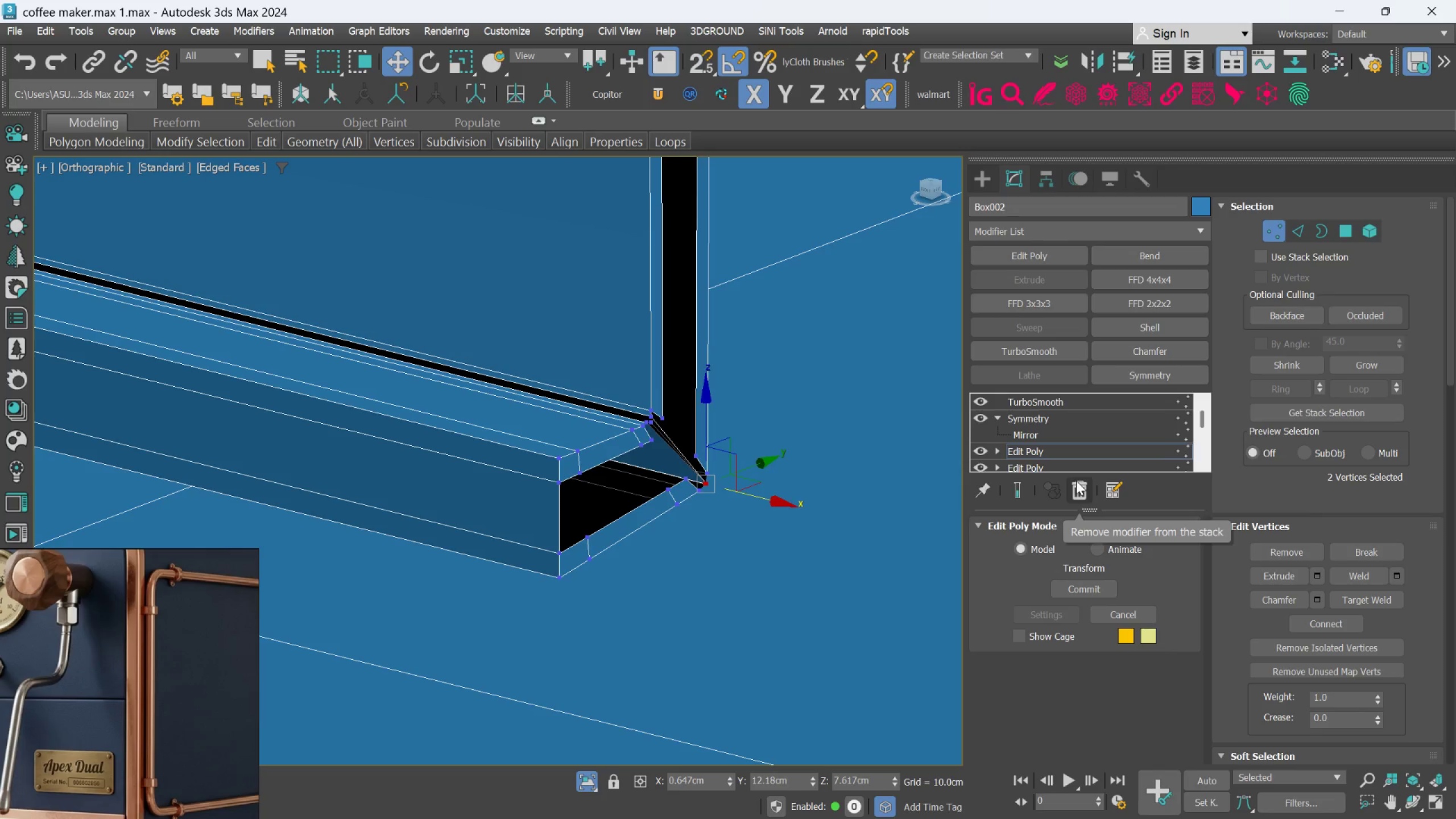 
left_click([1076, 481])
 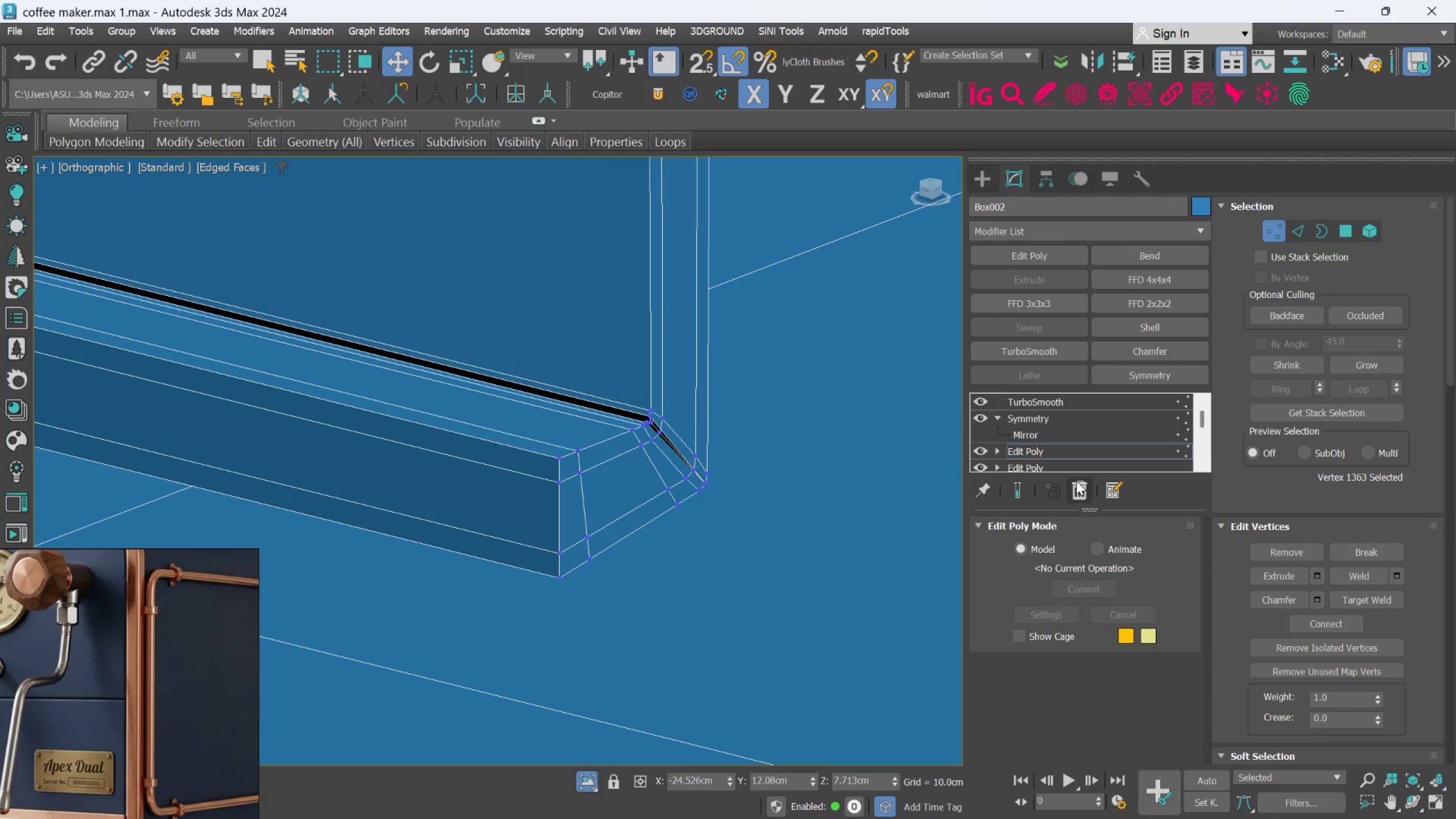 
left_click([985, 450])
 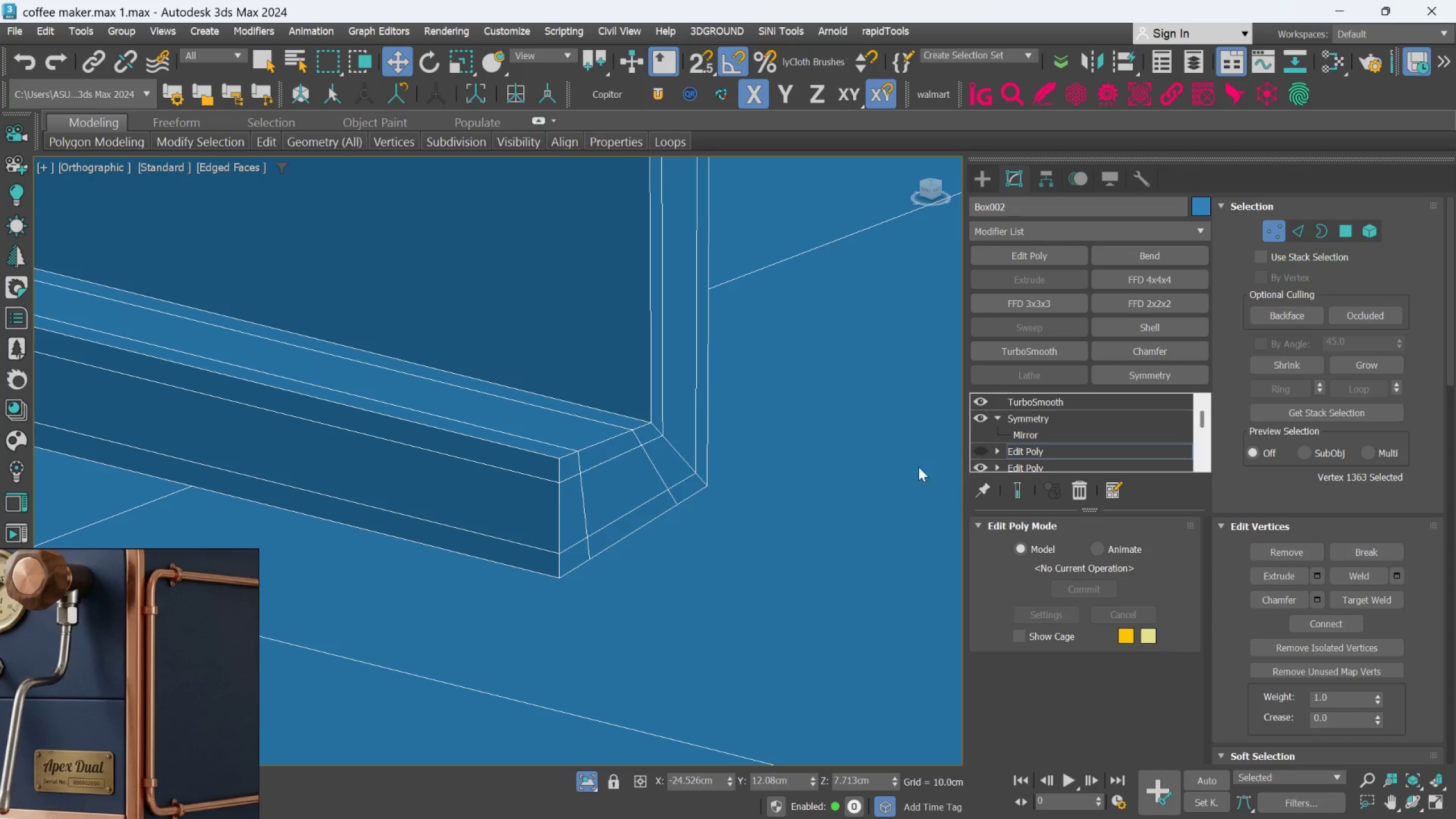 
scroll: coordinate [698, 477], scroll_direction: down, amount: 2.0
 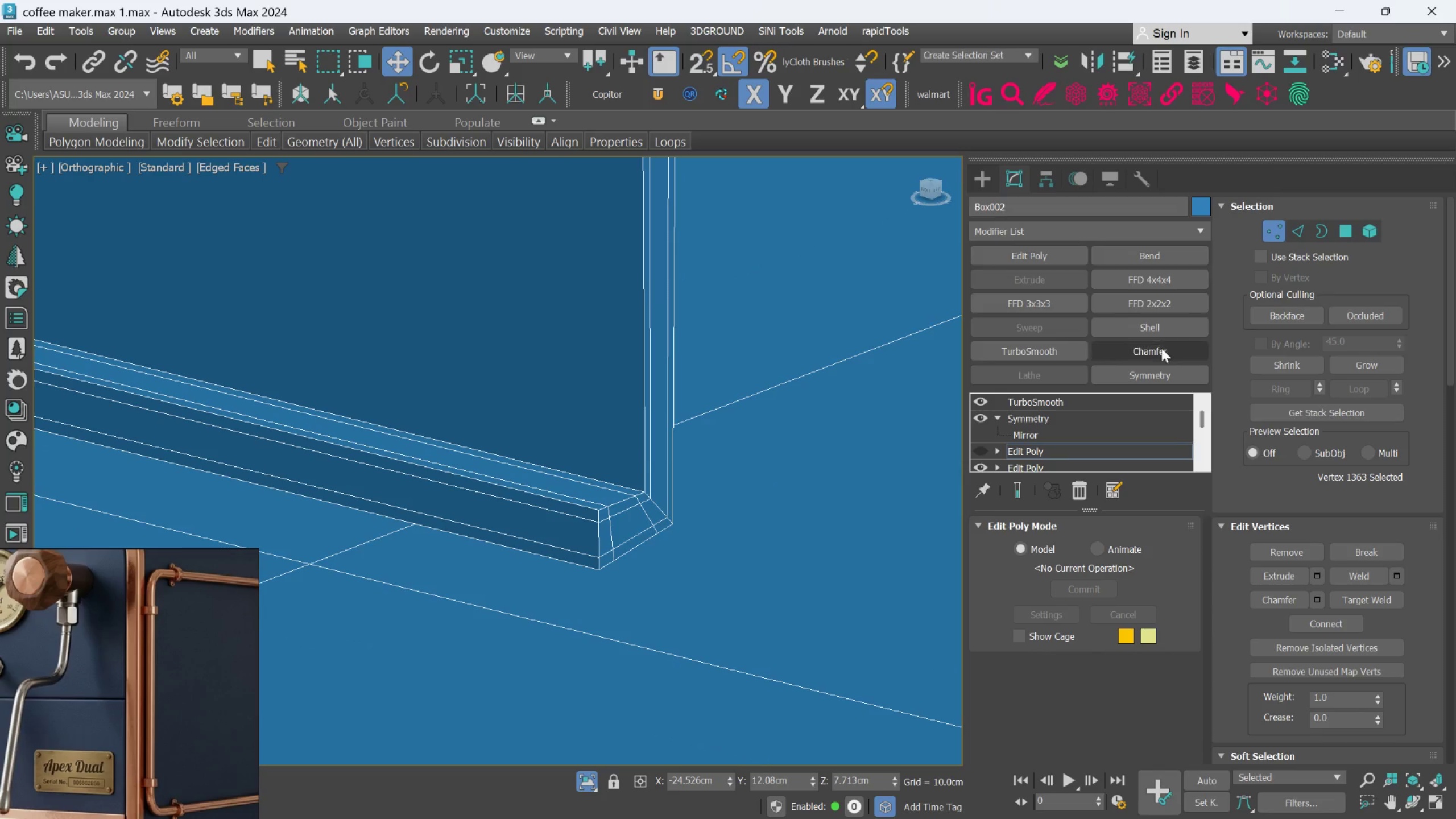 
left_click([1035, 260])
 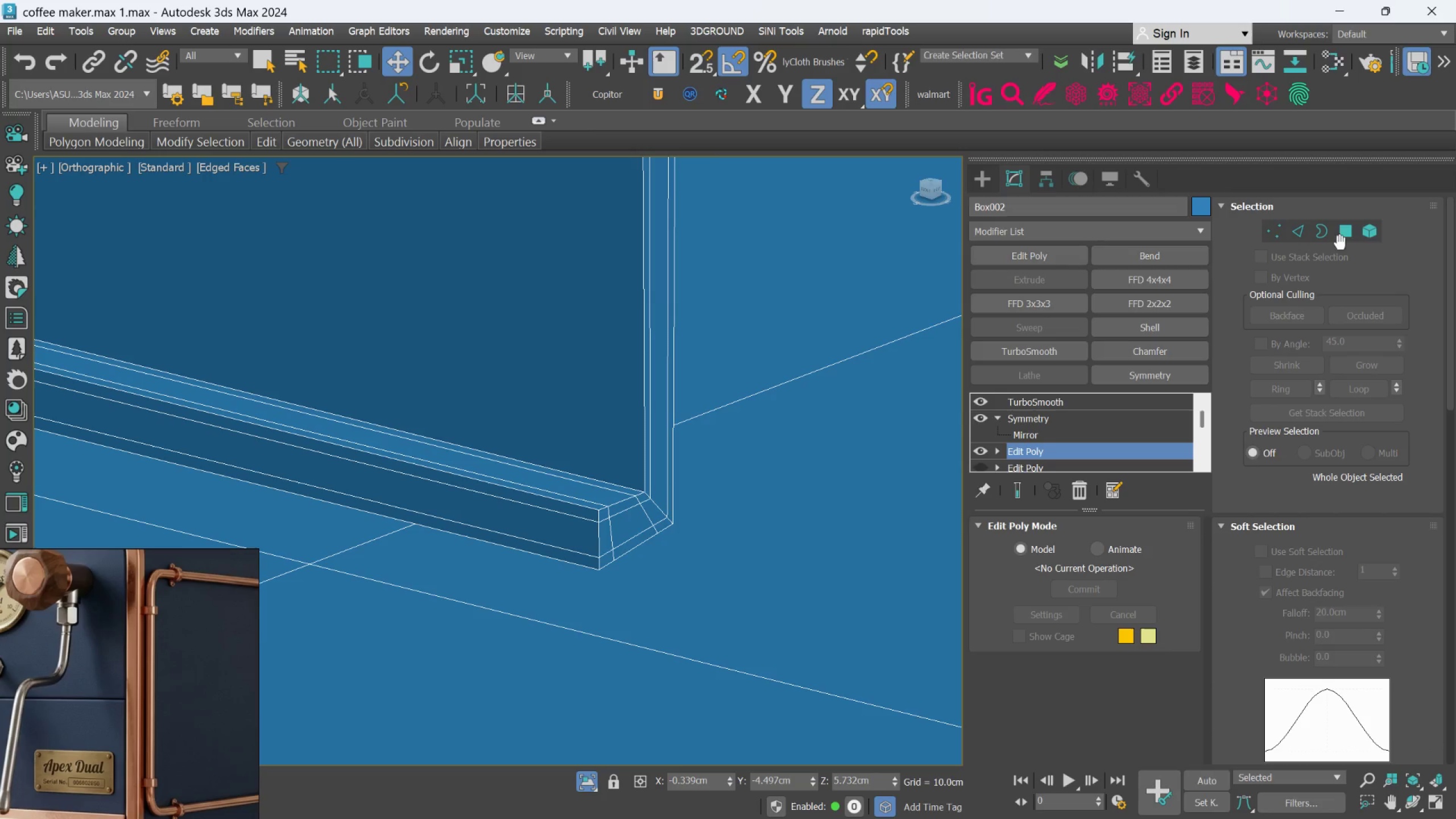 
left_click([1342, 233])
 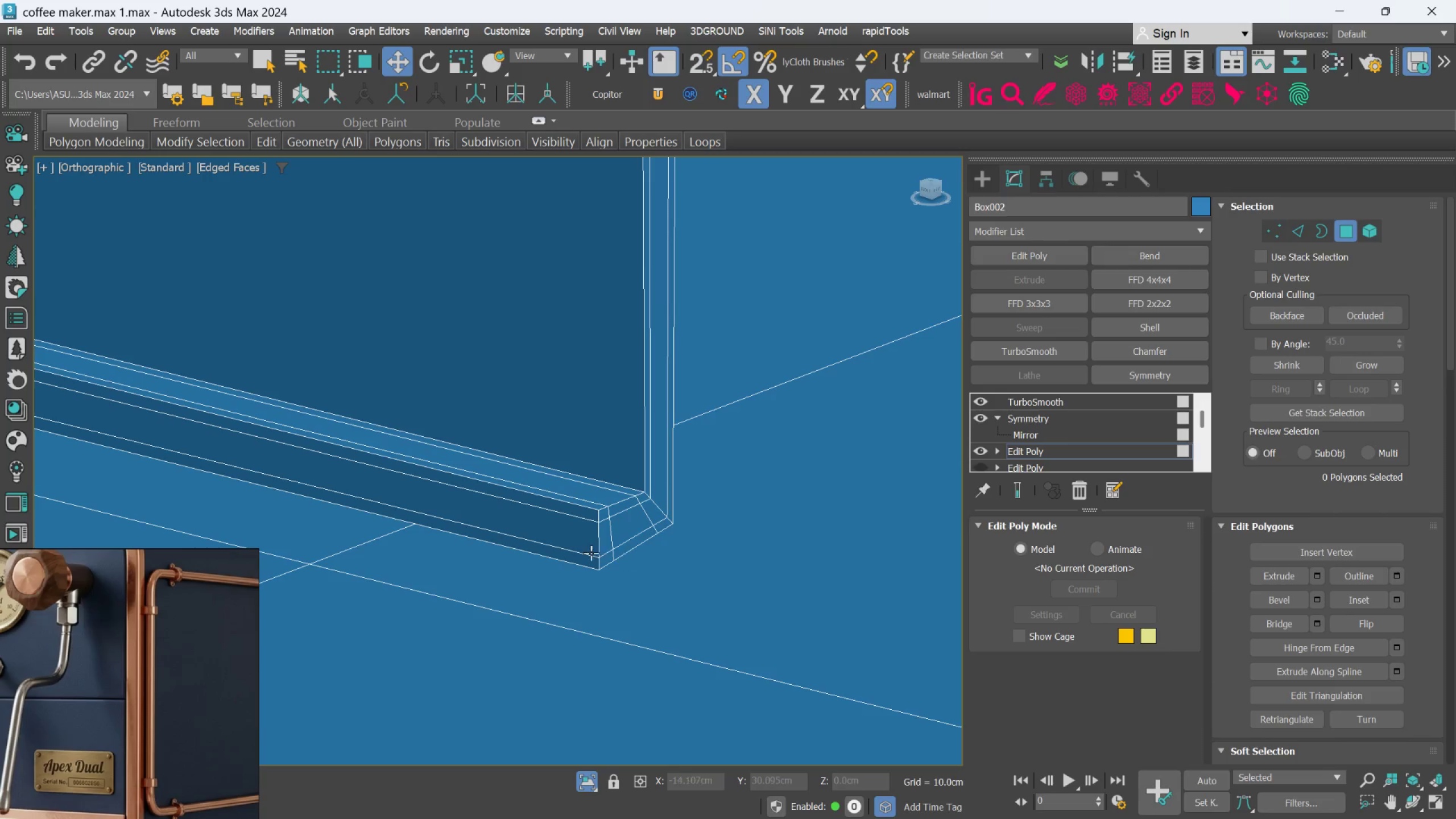 
scroll: coordinate [599, 524], scroll_direction: up, amount: 2.0
 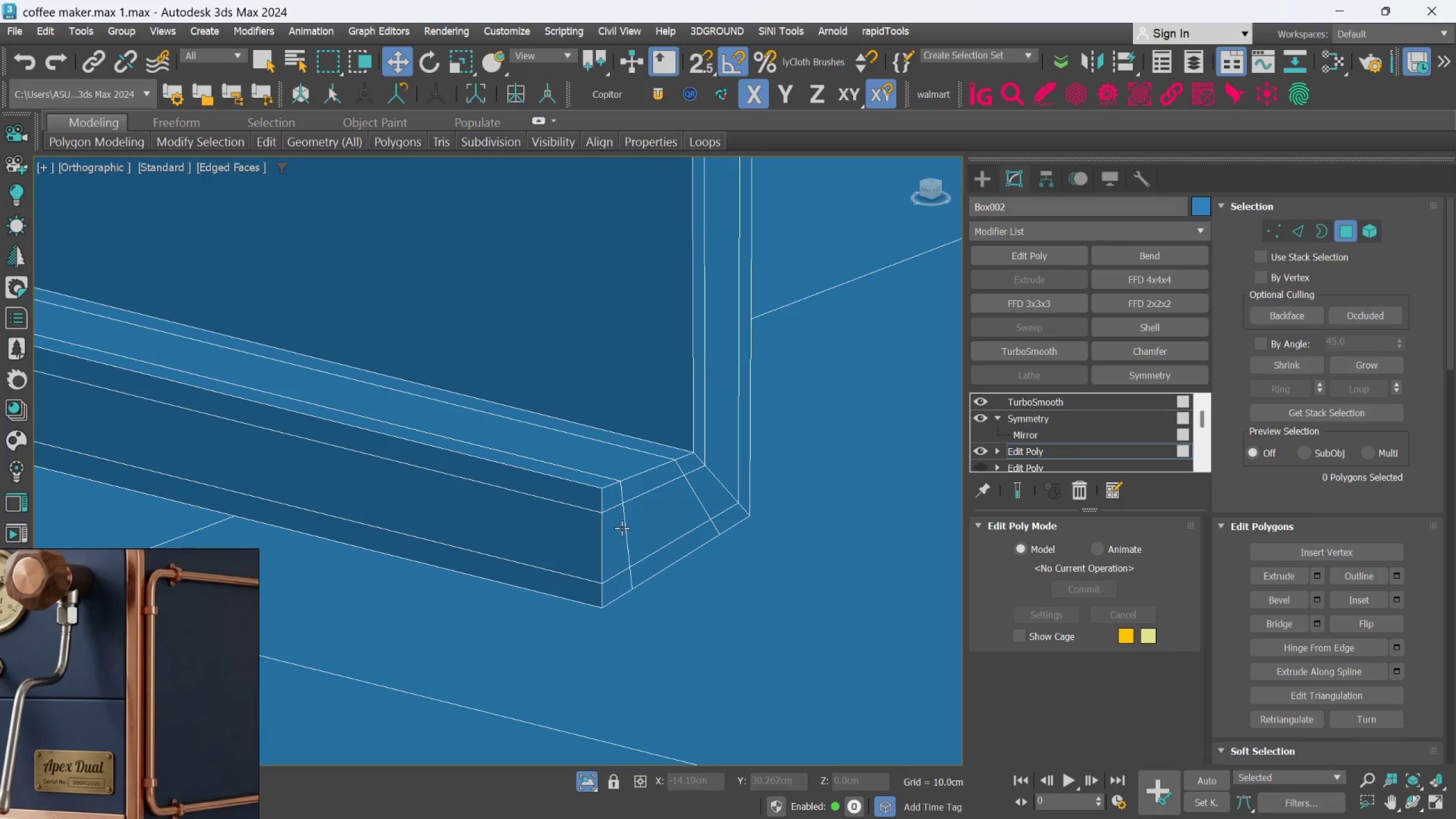 
left_click([622, 528])
 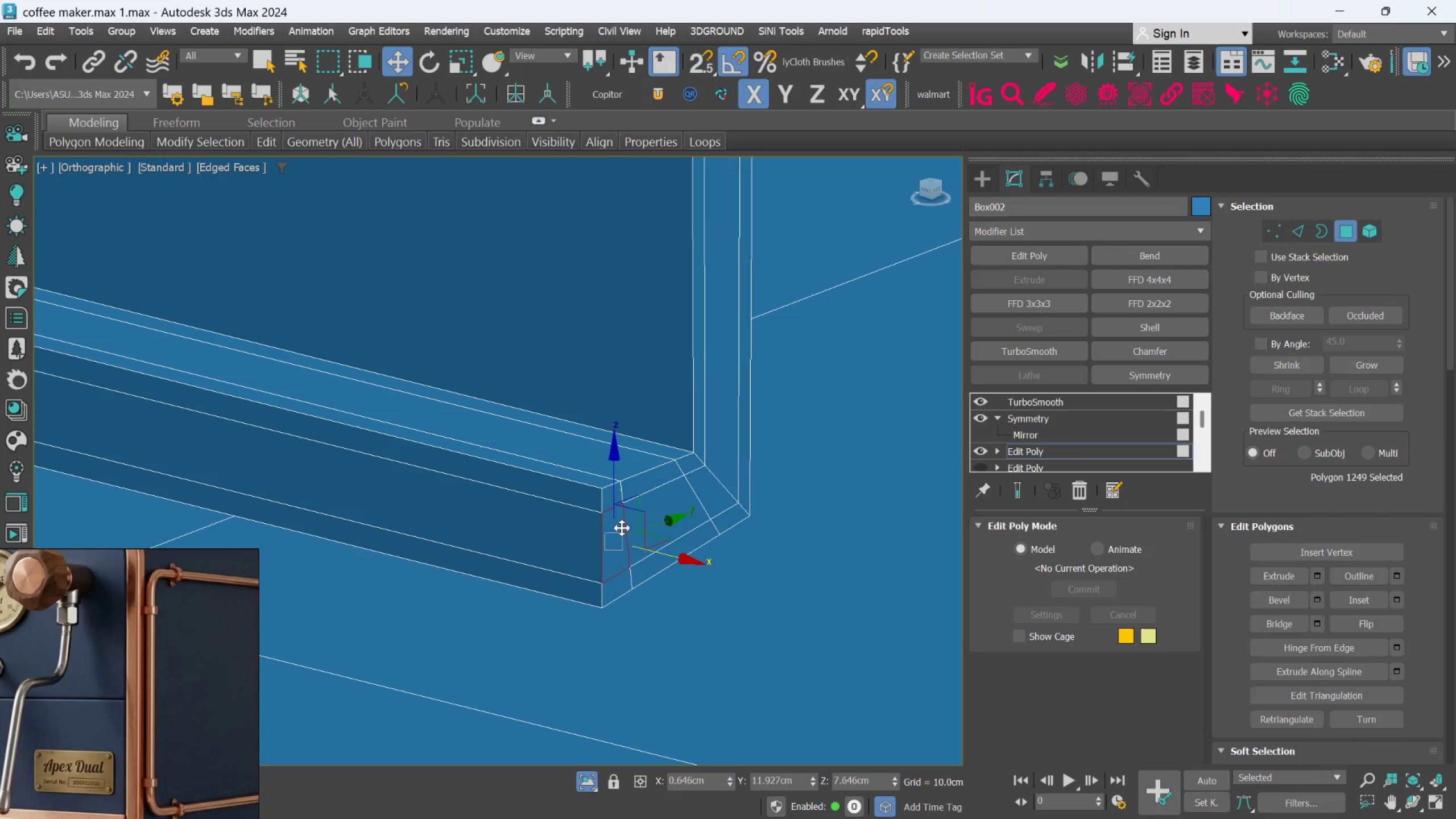 
hold_key(key=ControlLeft, duration=1.18)
double_click([648, 526])
 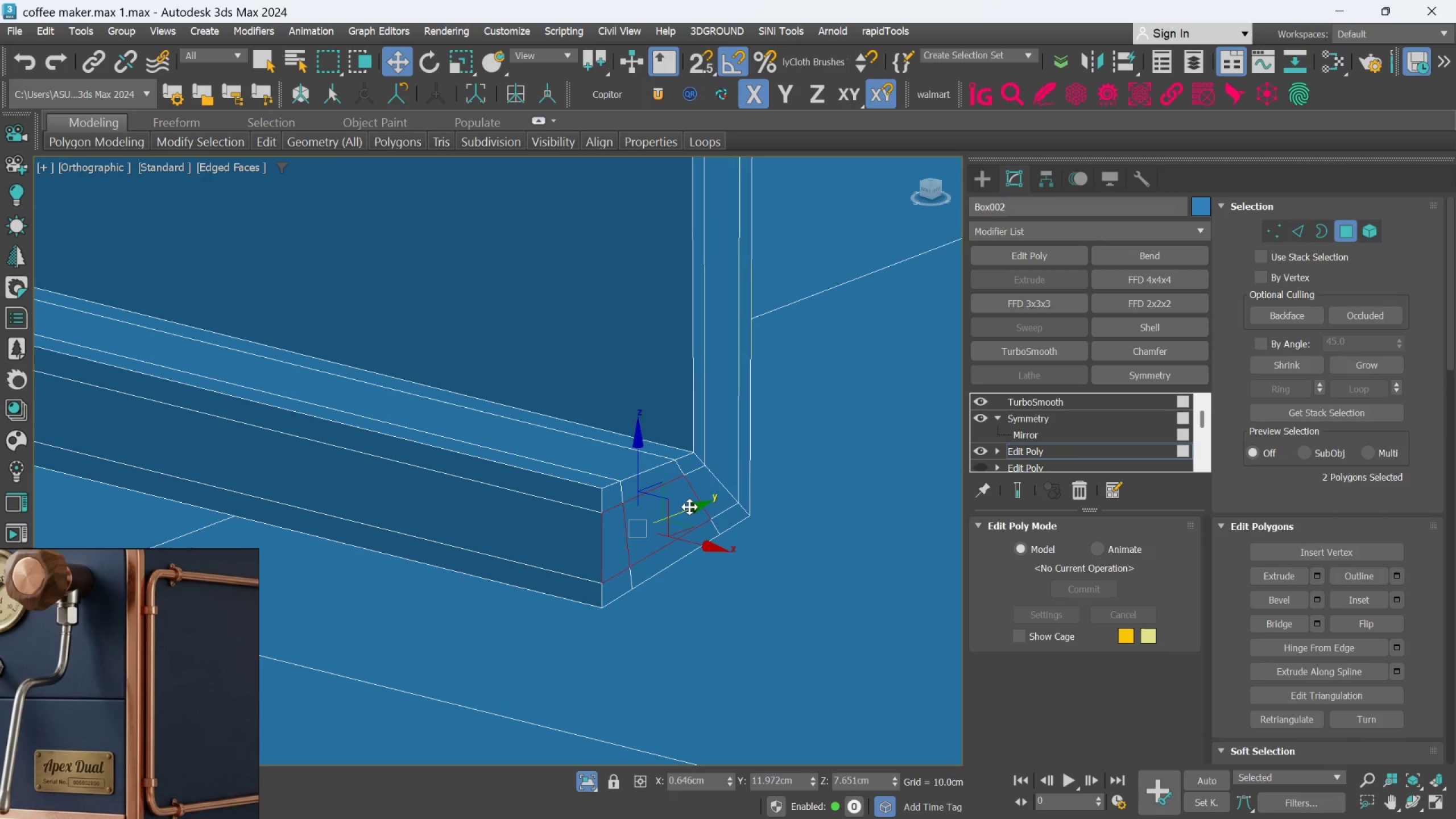 
key(Delete)
 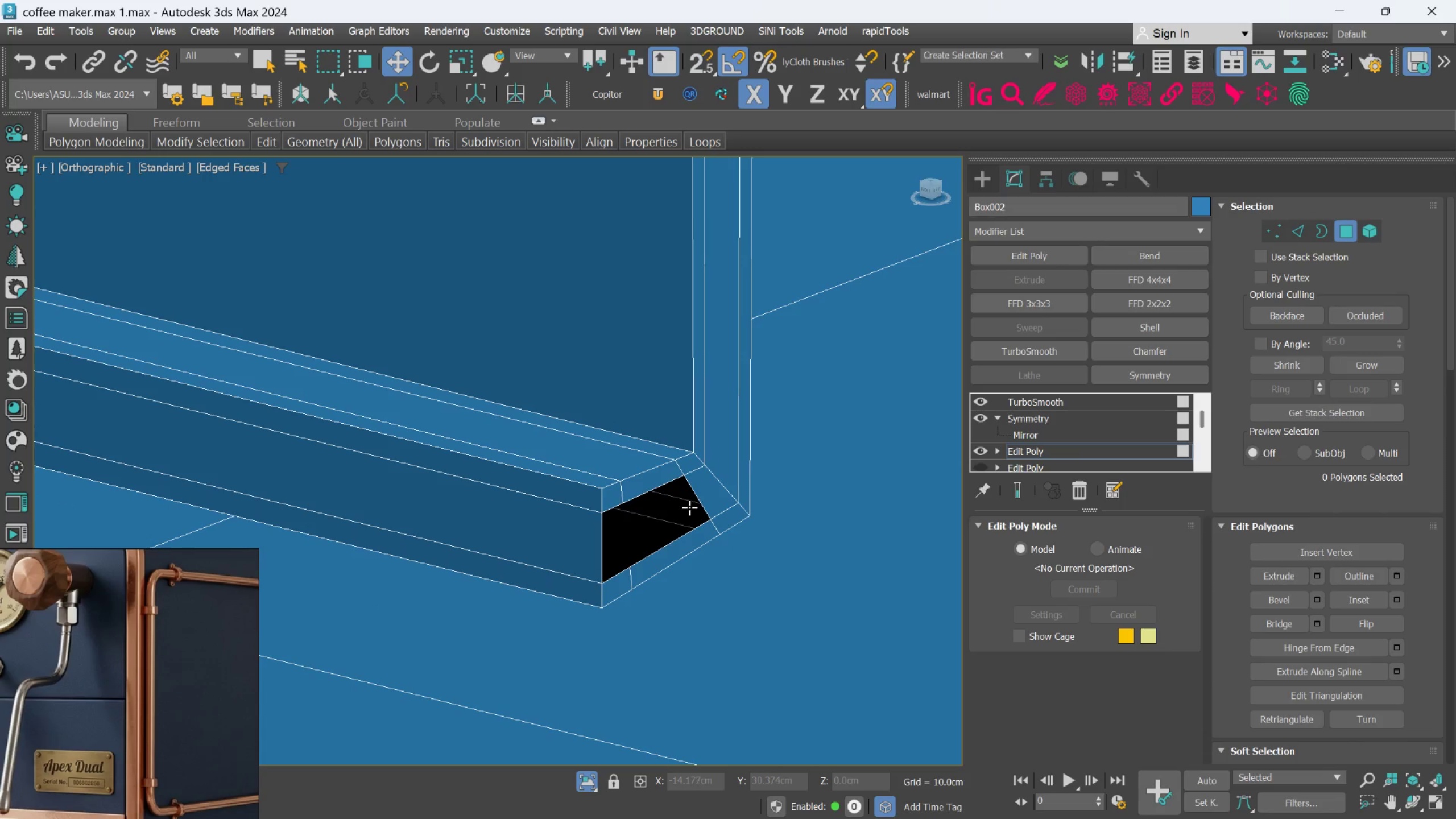 
left_click([652, 456])
 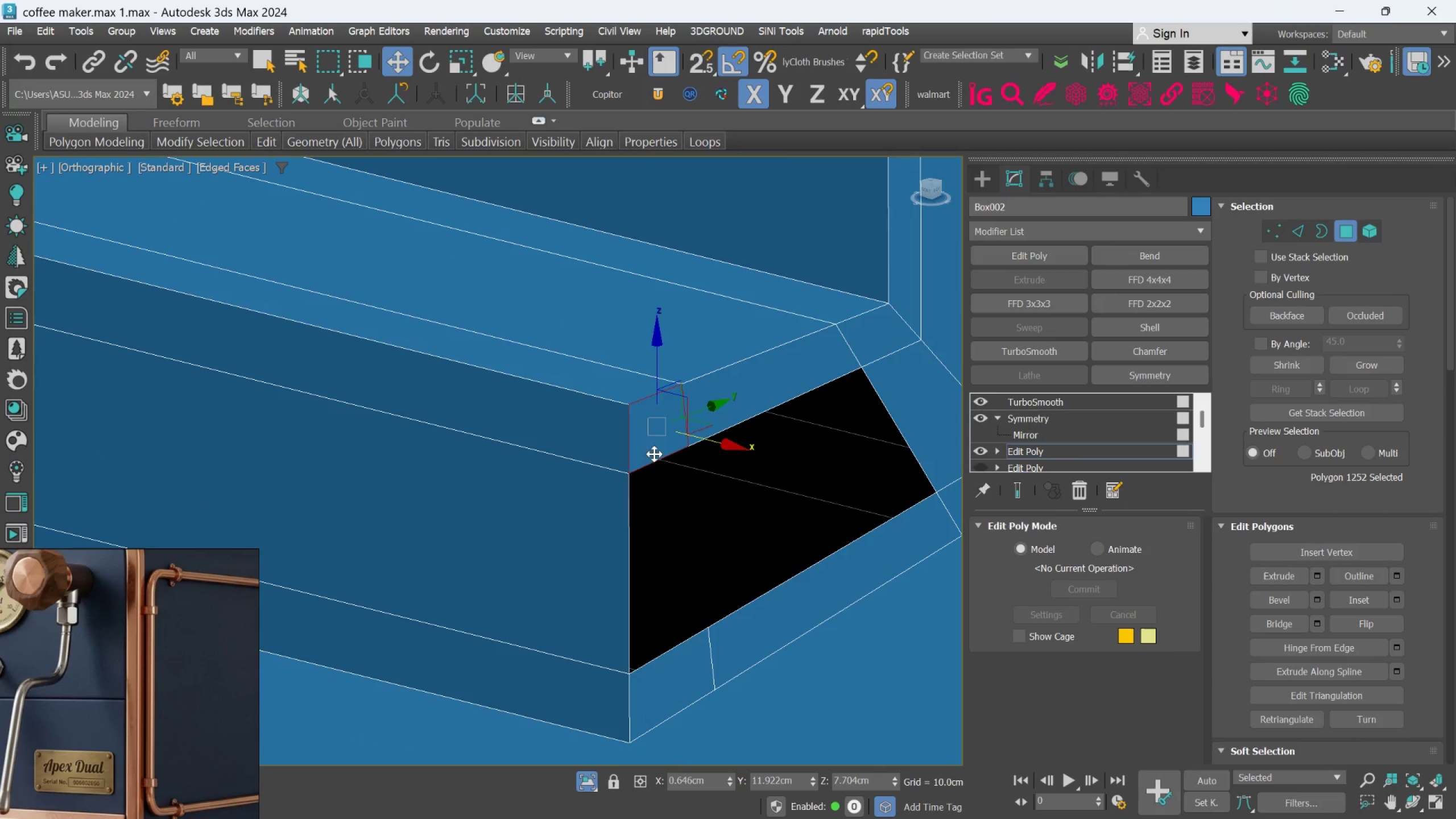 
scroll: coordinate [650, 497], scroll_direction: up, amount: 3.0
 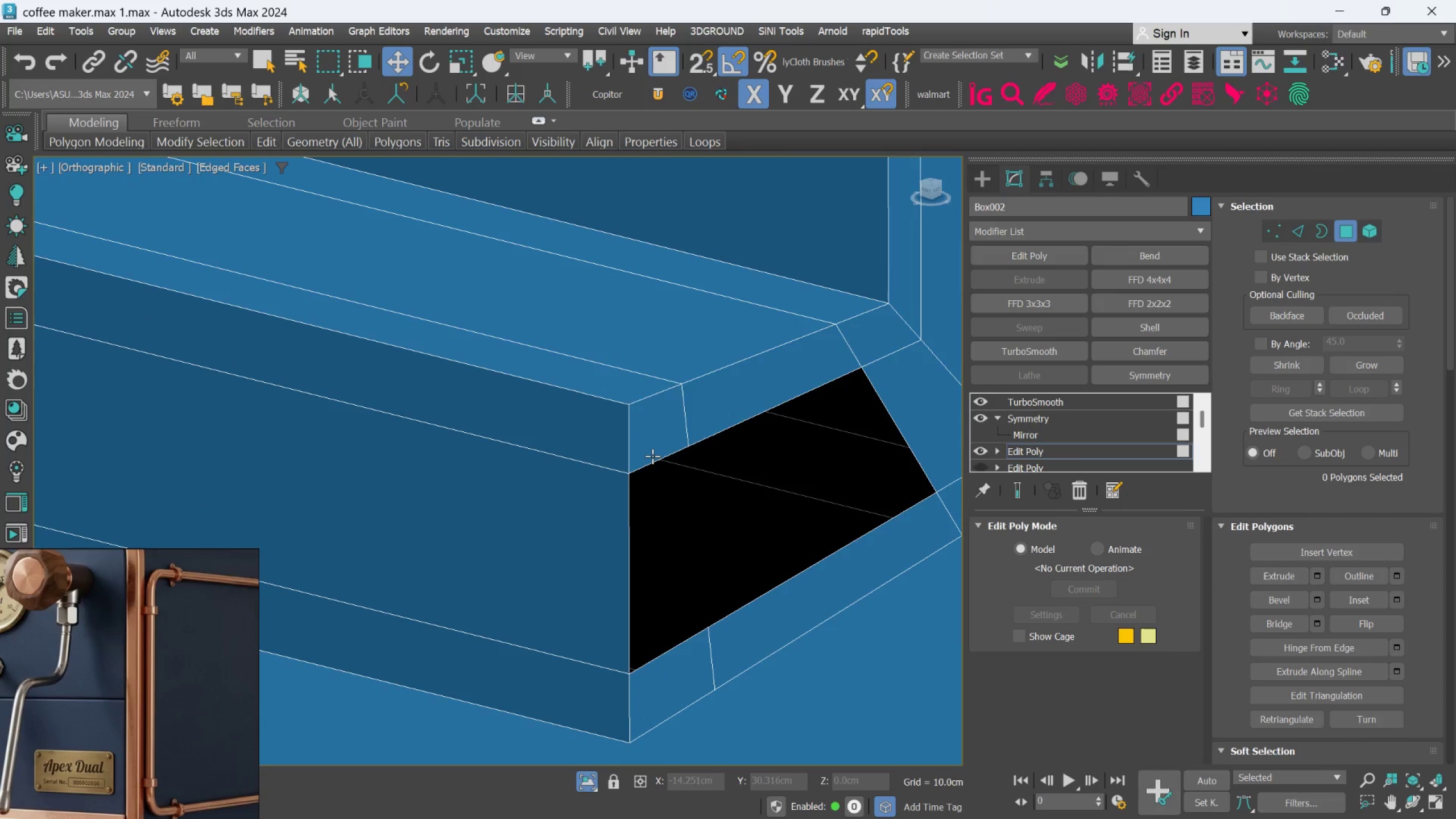 
hold_key(key=ControlLeft, duration=0.48)
double_click([729, 398])
 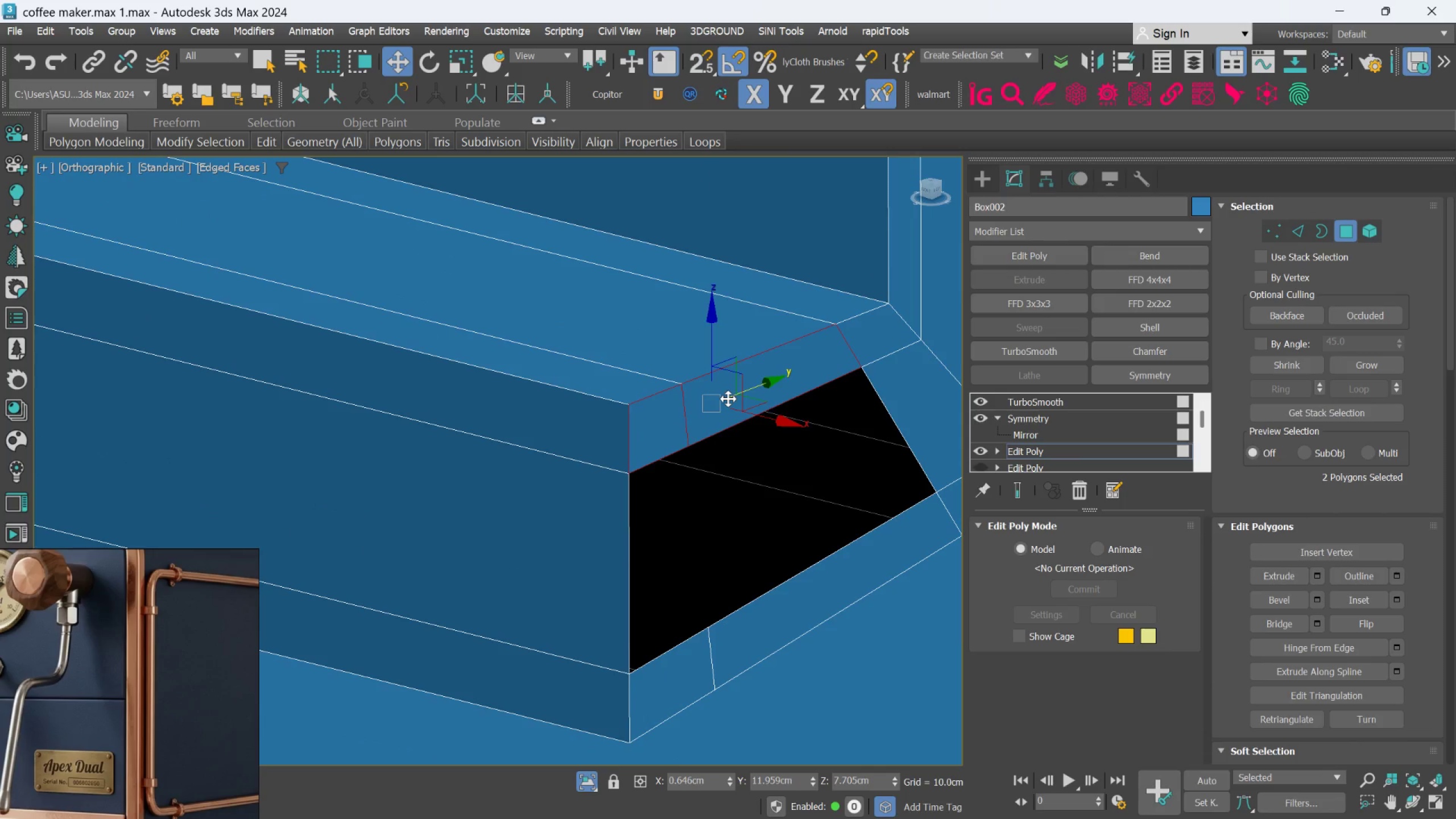 
key(Delete)
 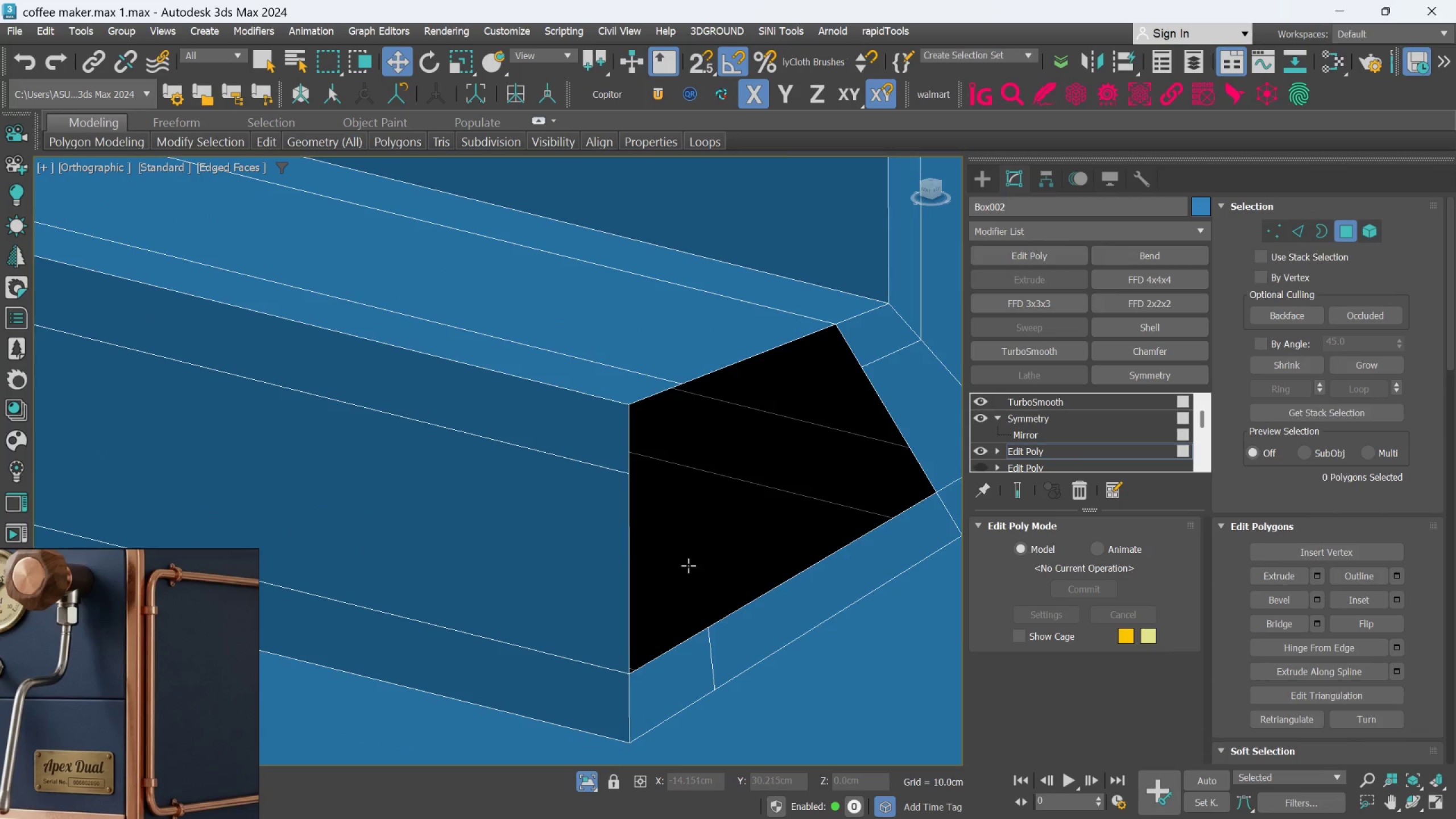 
left_click([680, 666])
 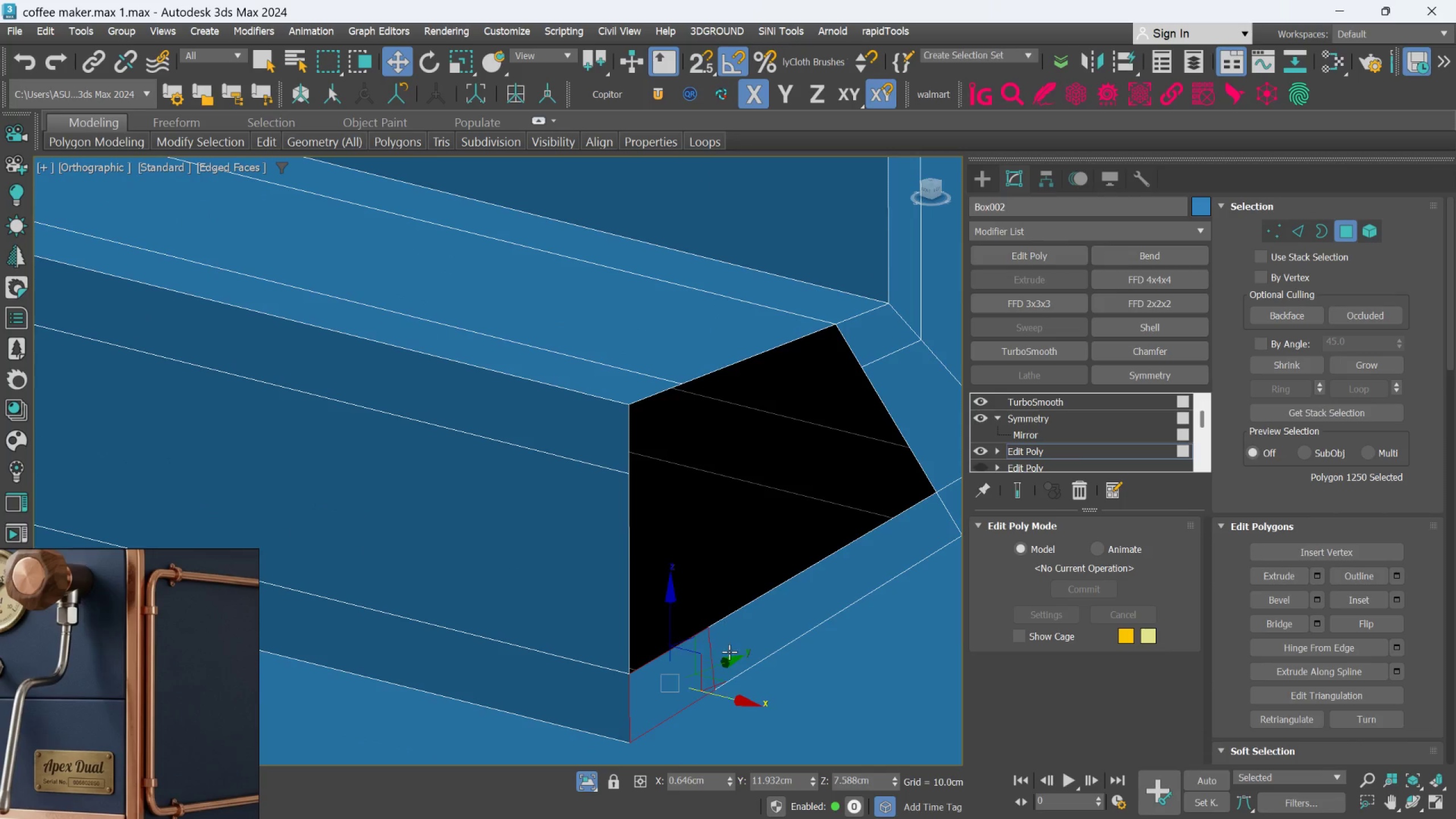 
hold_key(key=ControlLeft, duration=0.5)
double_click([738, 645])
 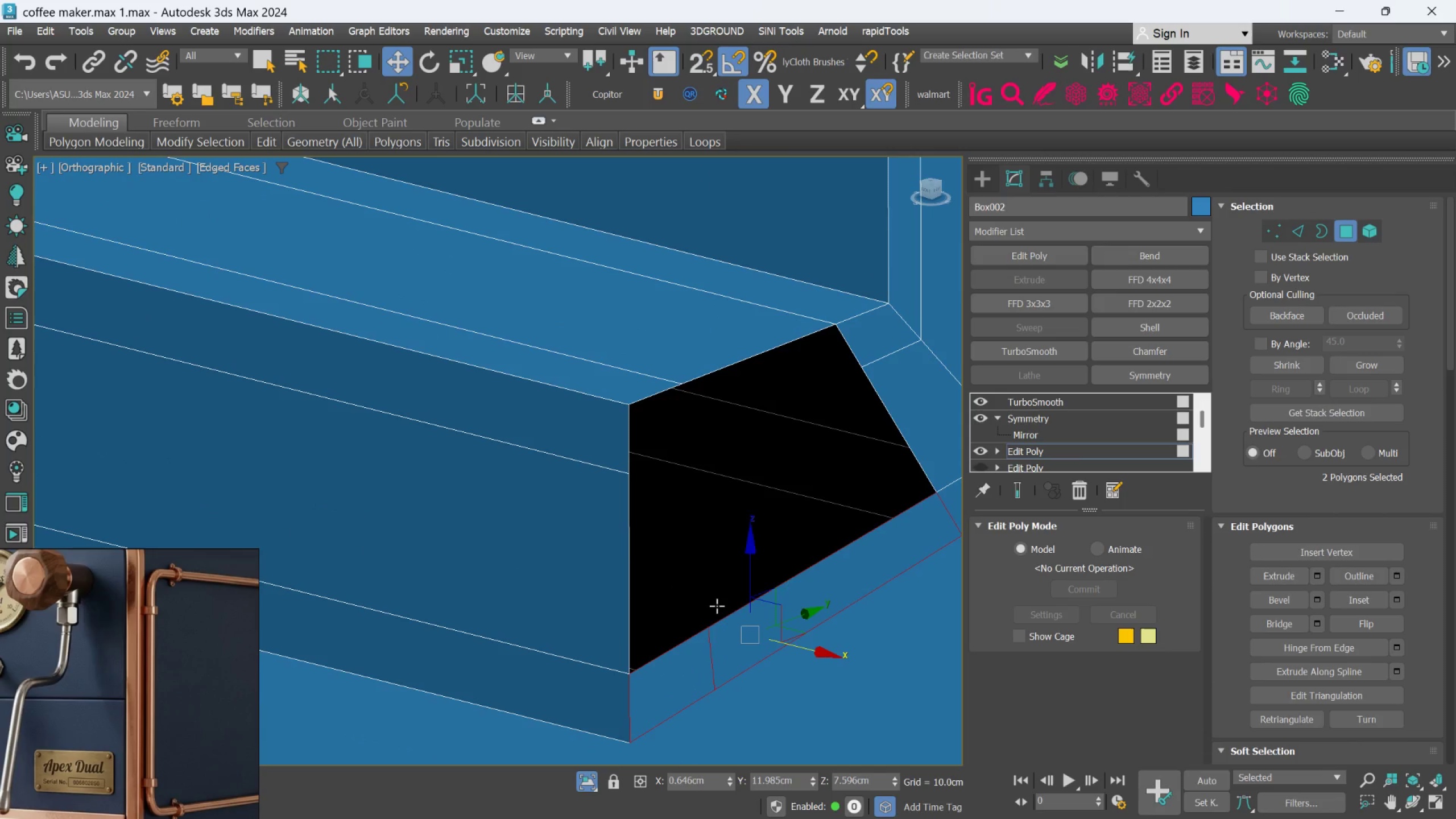 
key(Delete)
 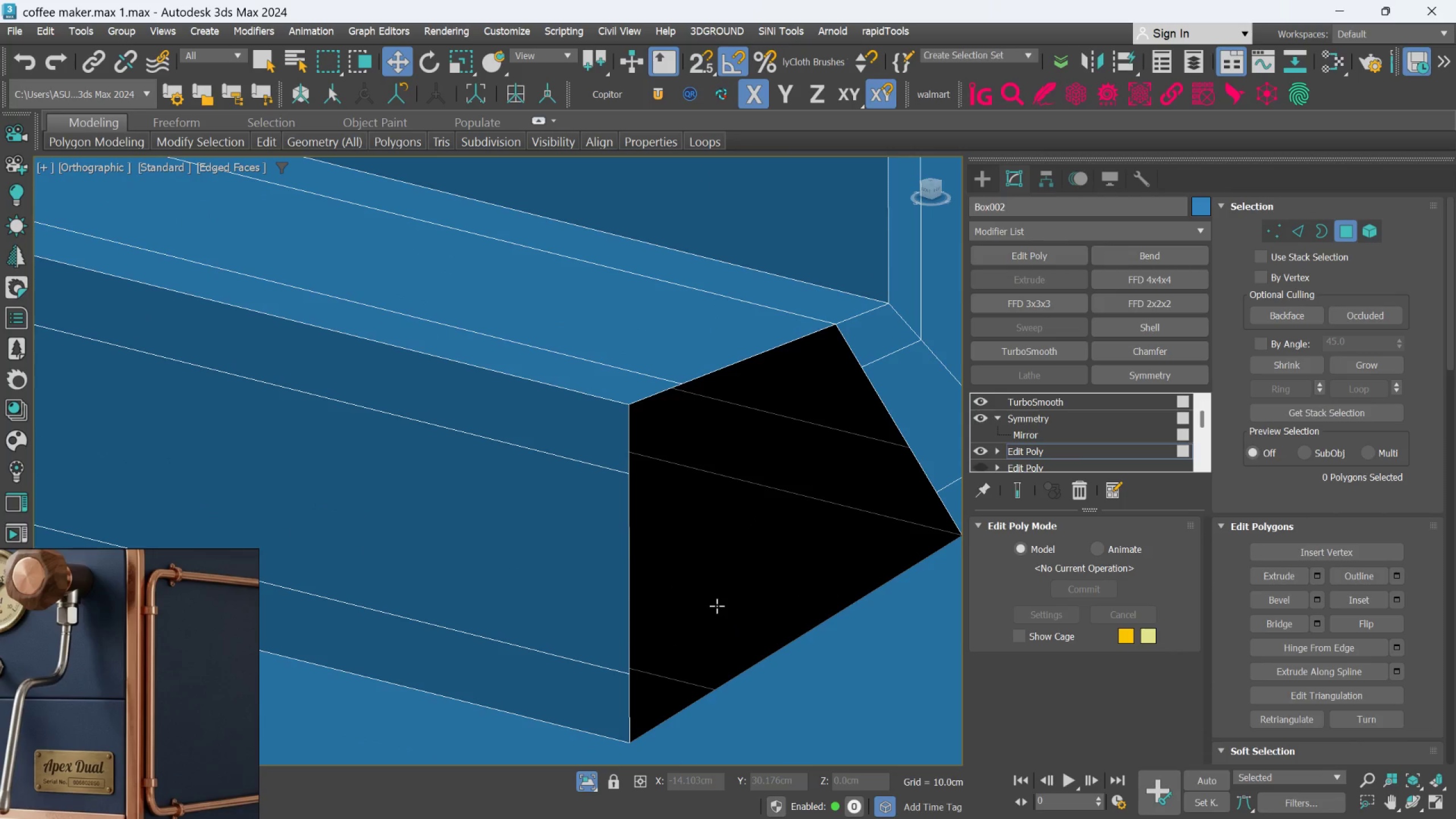 
scroll: coordinate [774, 409], scroll_direction: down, amount: 13.0
 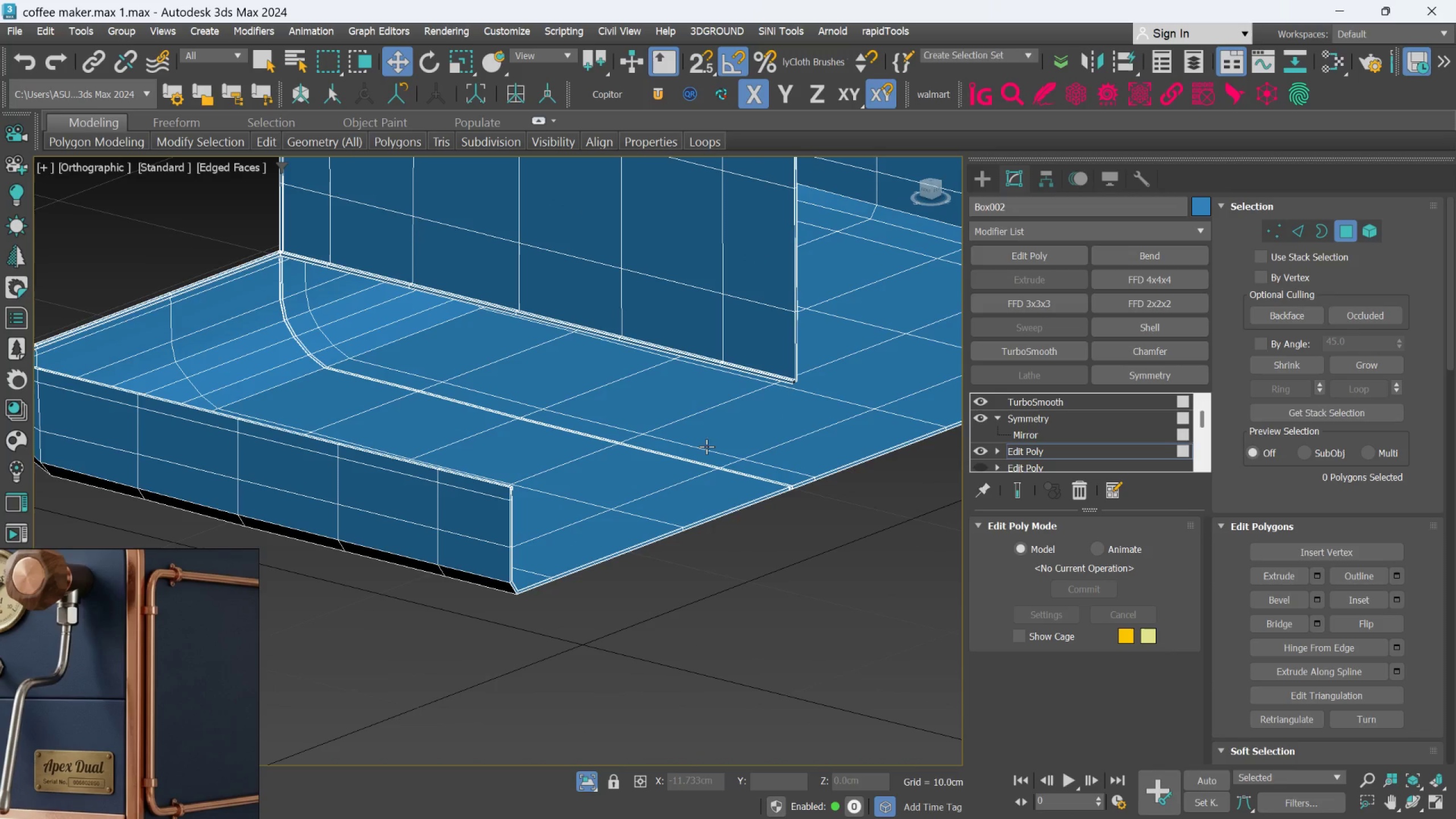 
hold_key(key=AltLeft, duration=0.4)
 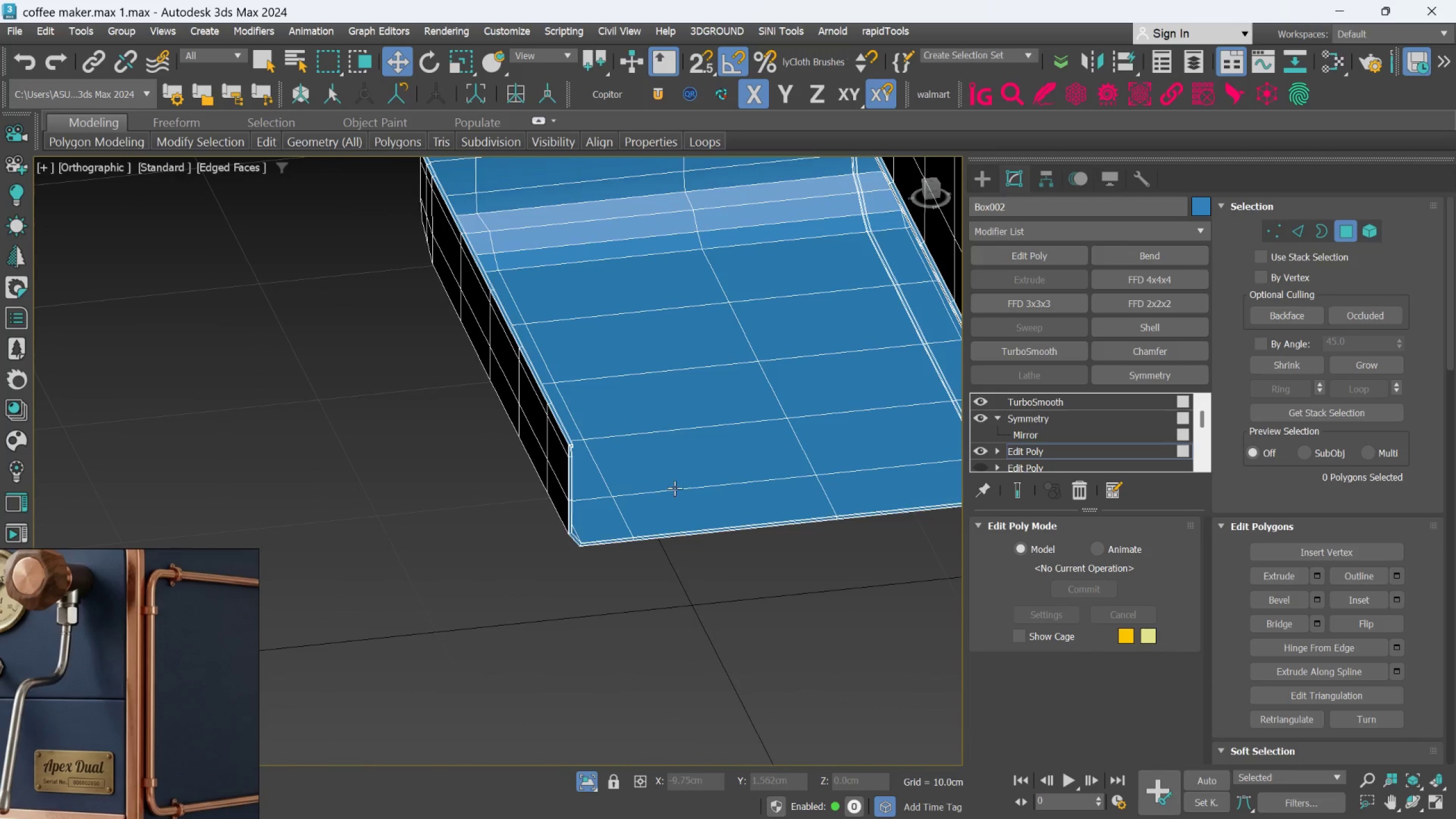 
scroll: coordinate [526, 375], scroll_direction: up, amount: 8.0
 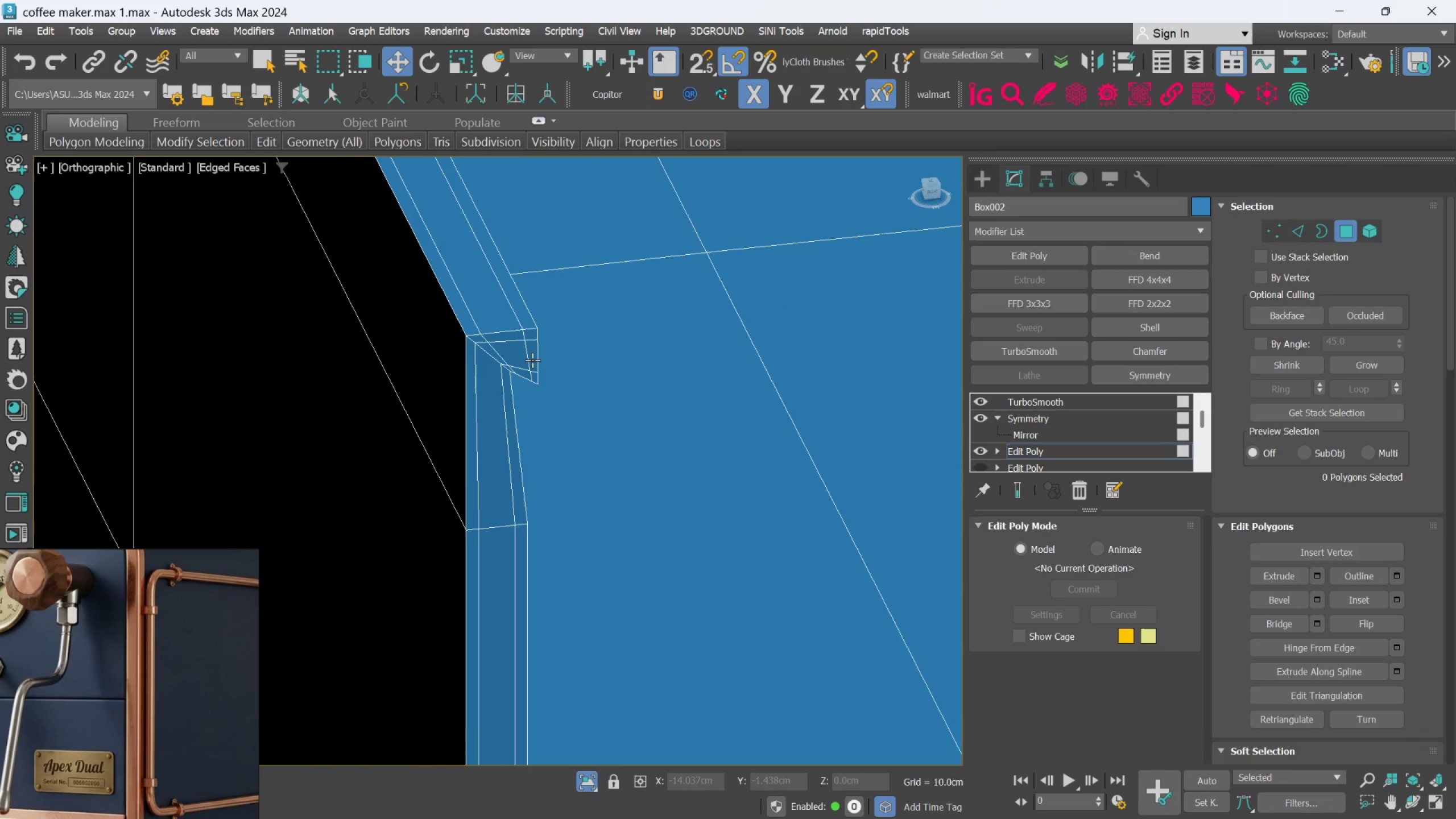 
left_click([532, 360])
 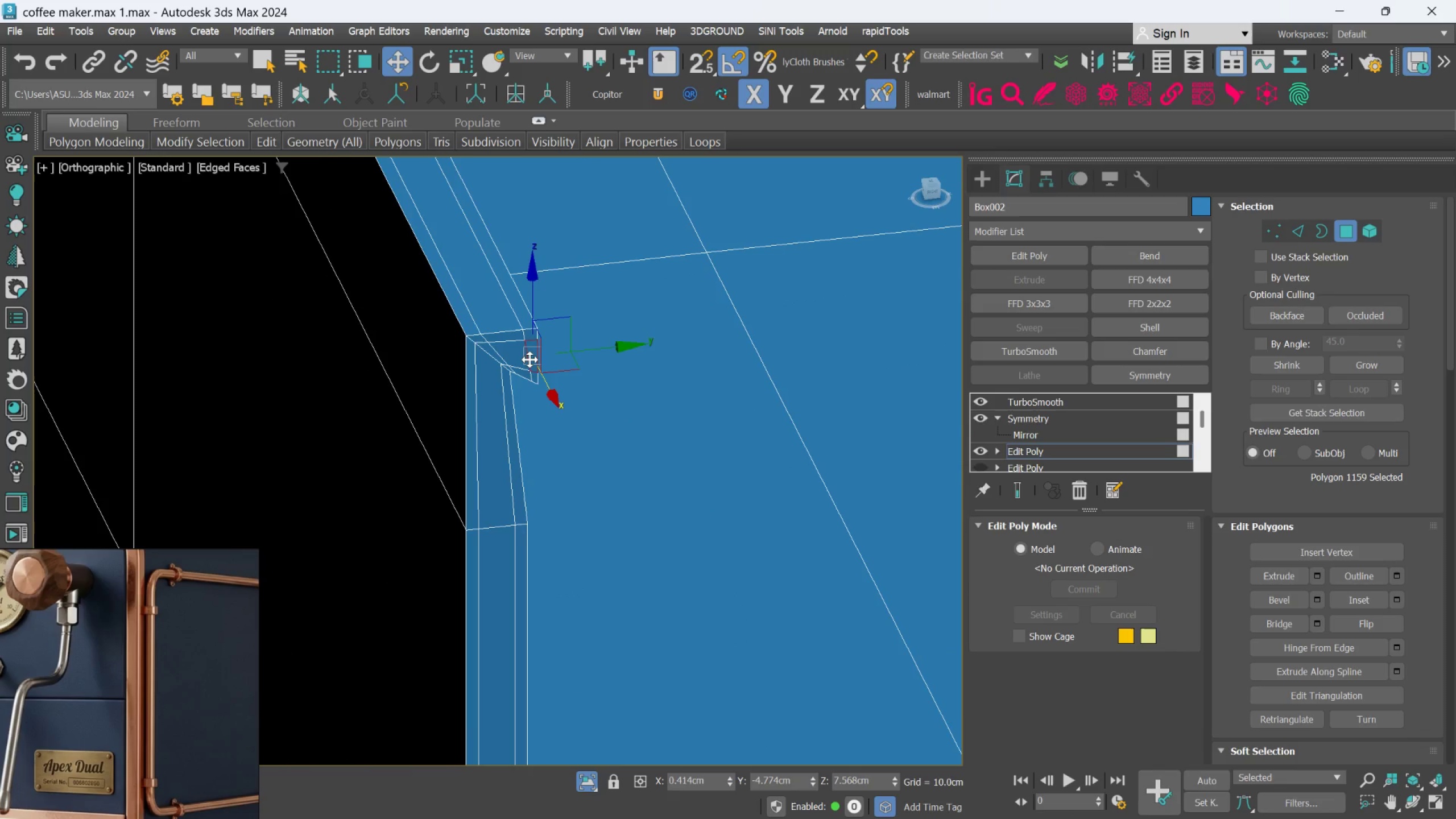 
hold_key(key=ControlLeft, duration=0.68)
double_click([518, 357])
 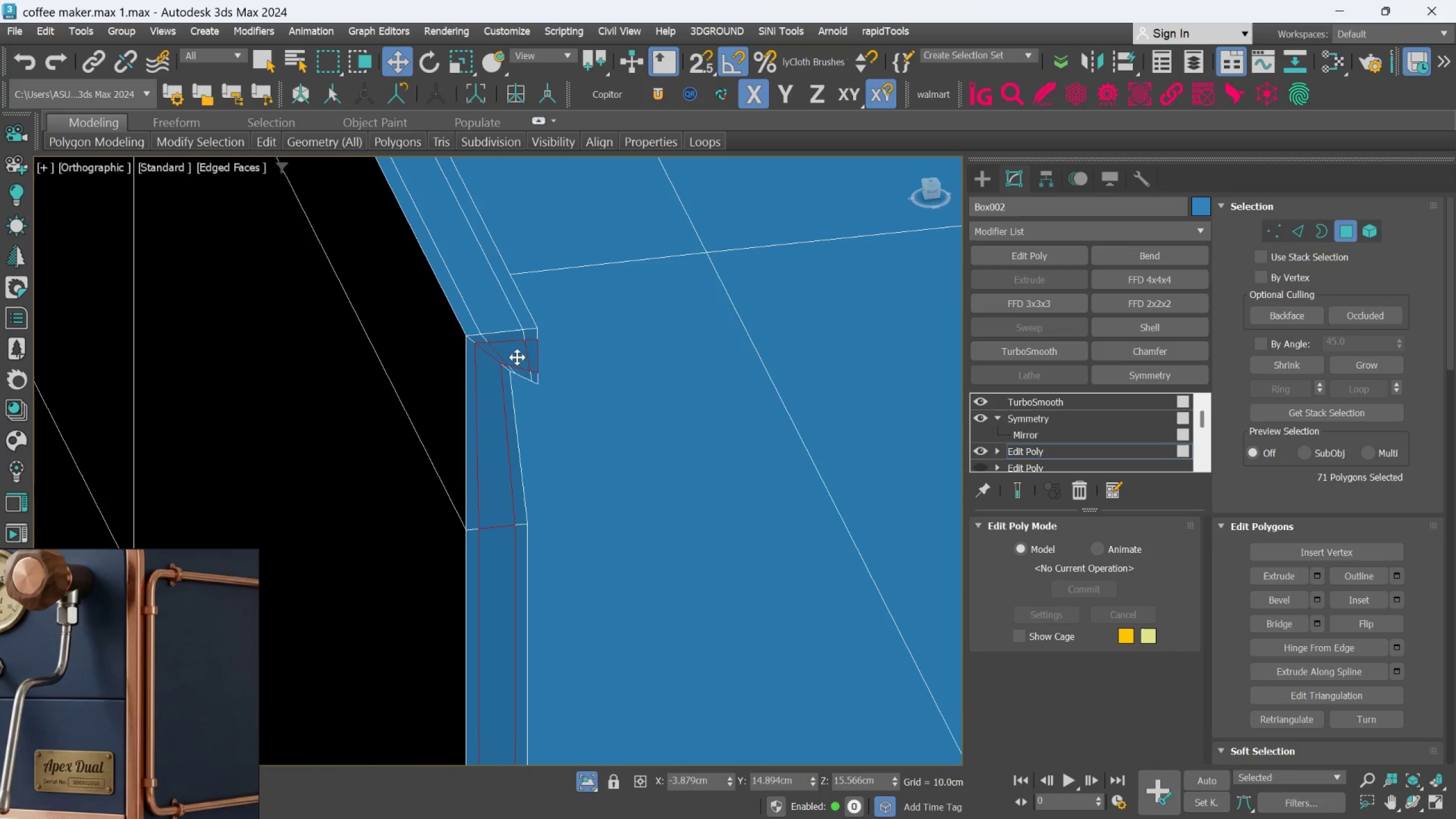 
scroll: coordinate [560, 426], scroll_direction: down, amount: 13.0
 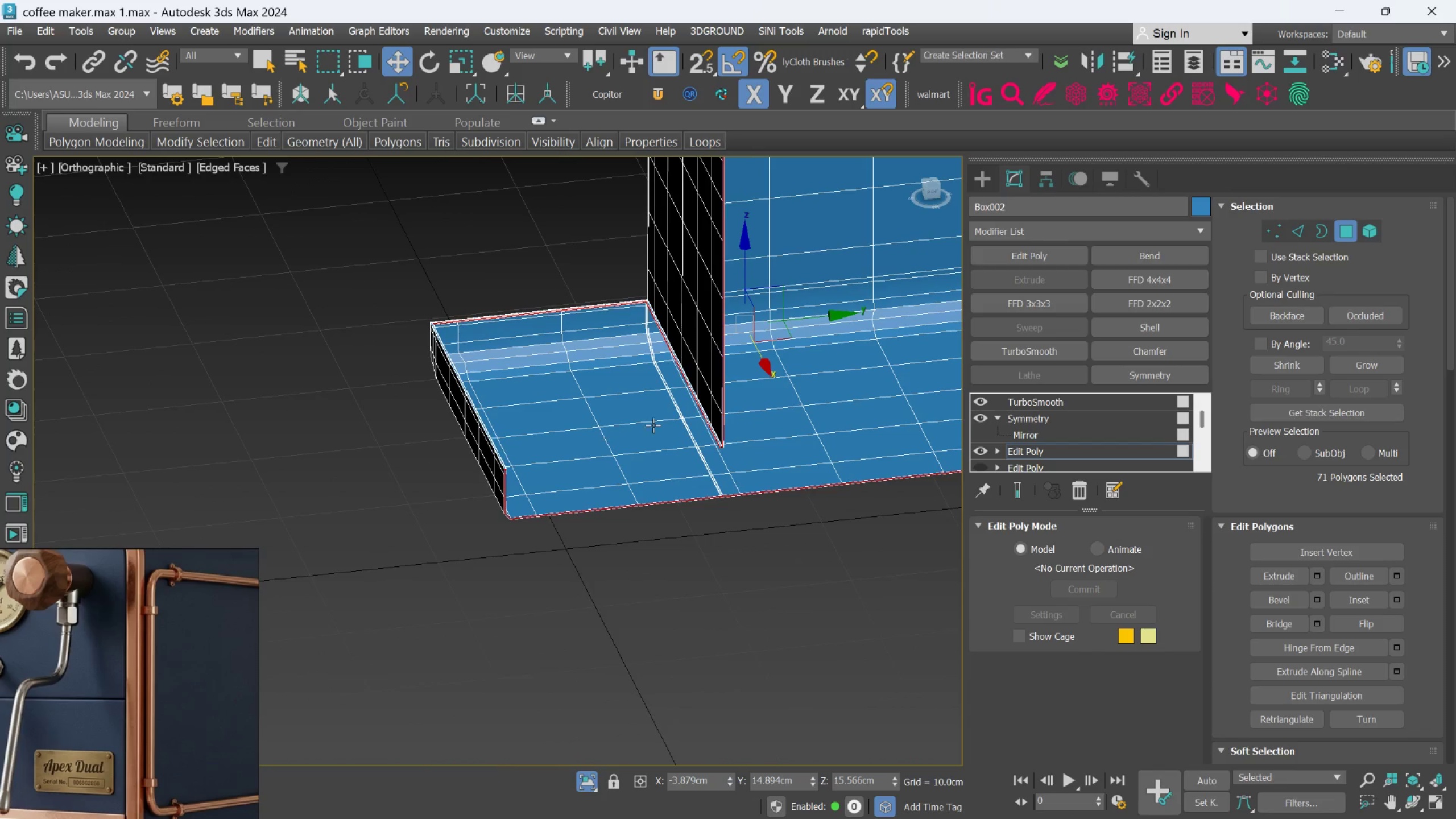 
scroll: coordinate [698, 531], scroll_direction: up, amount: 8.0
 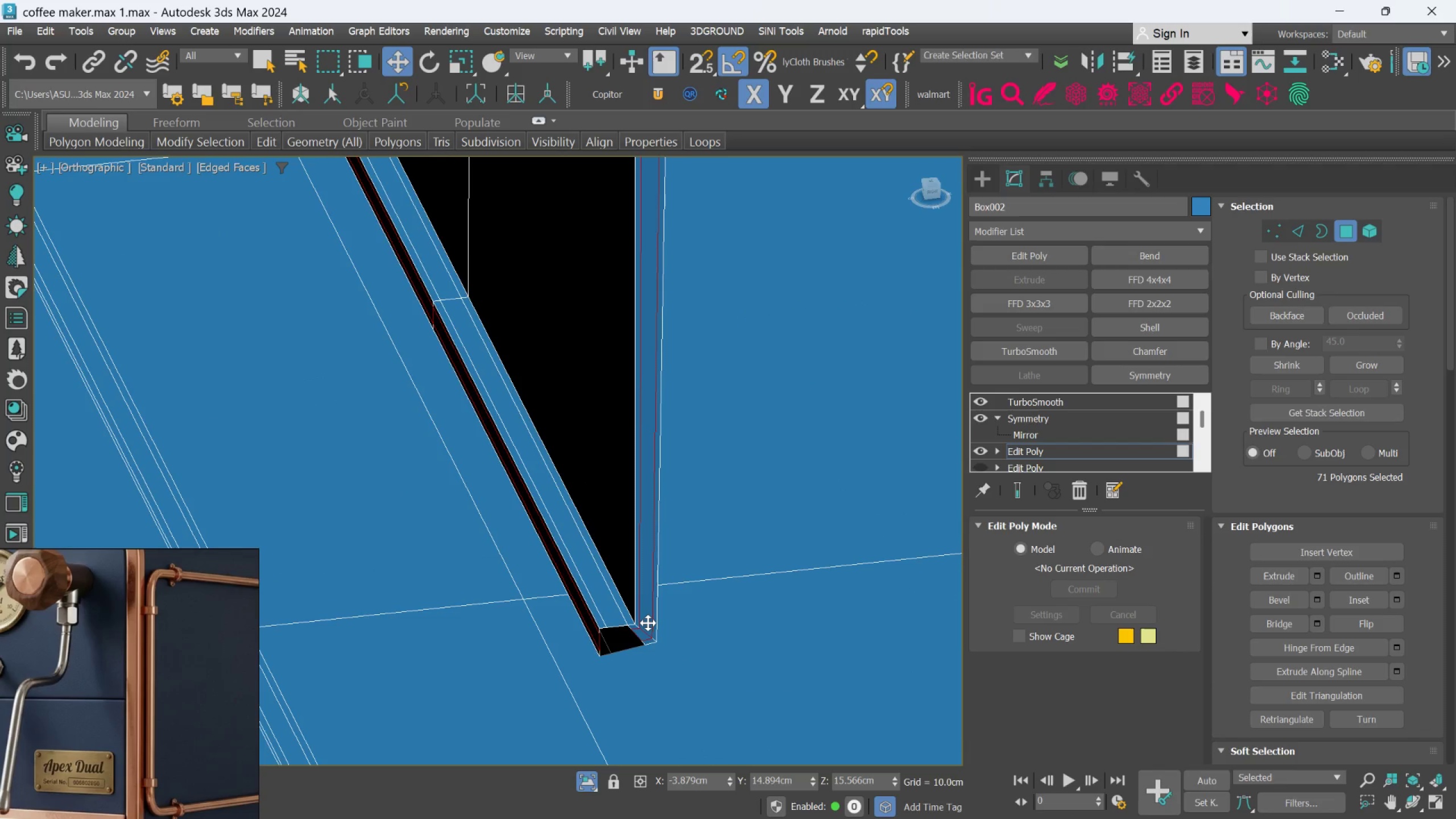 
left_click([646, 626])
 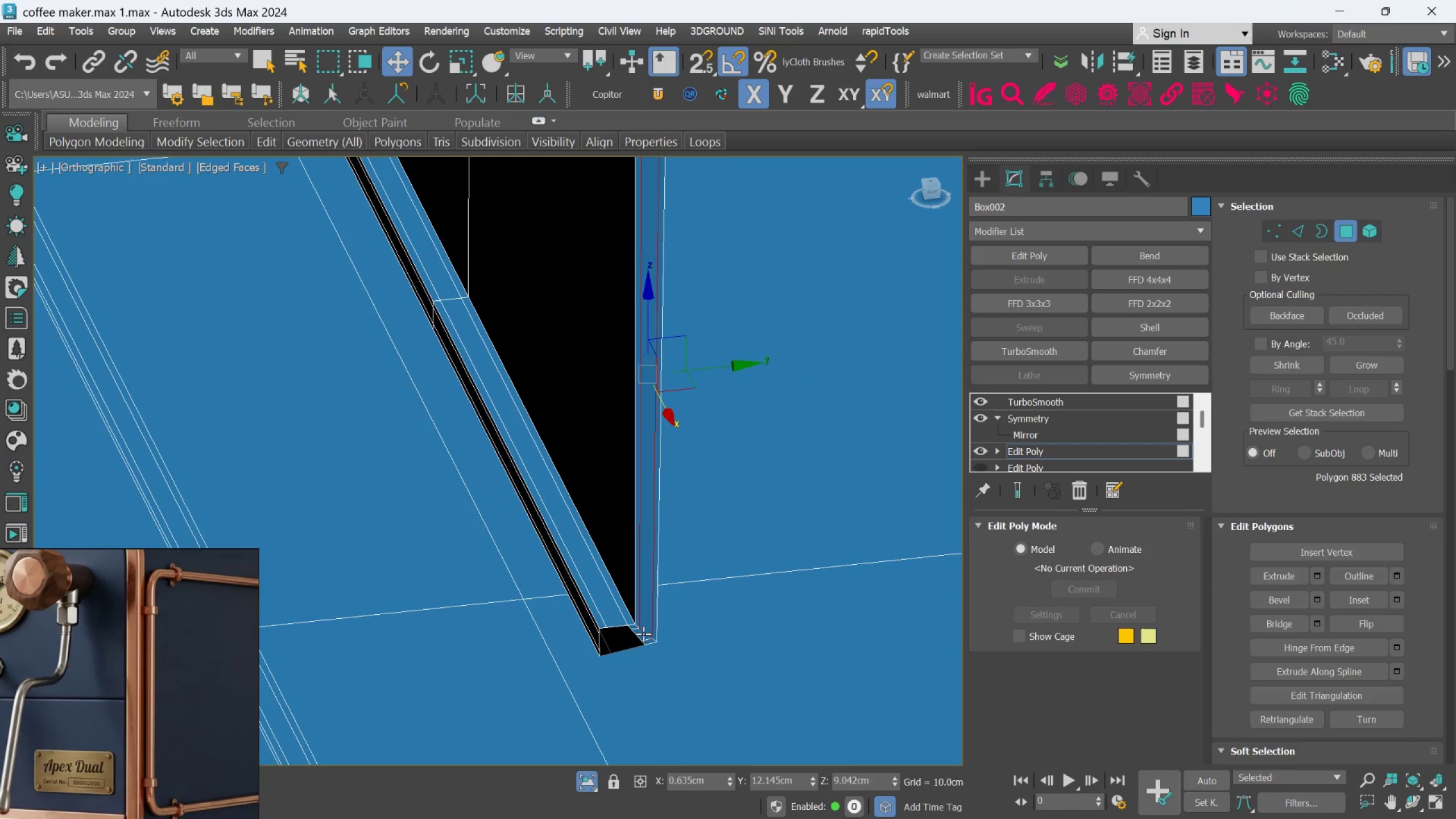 
left_click([643, 634])
 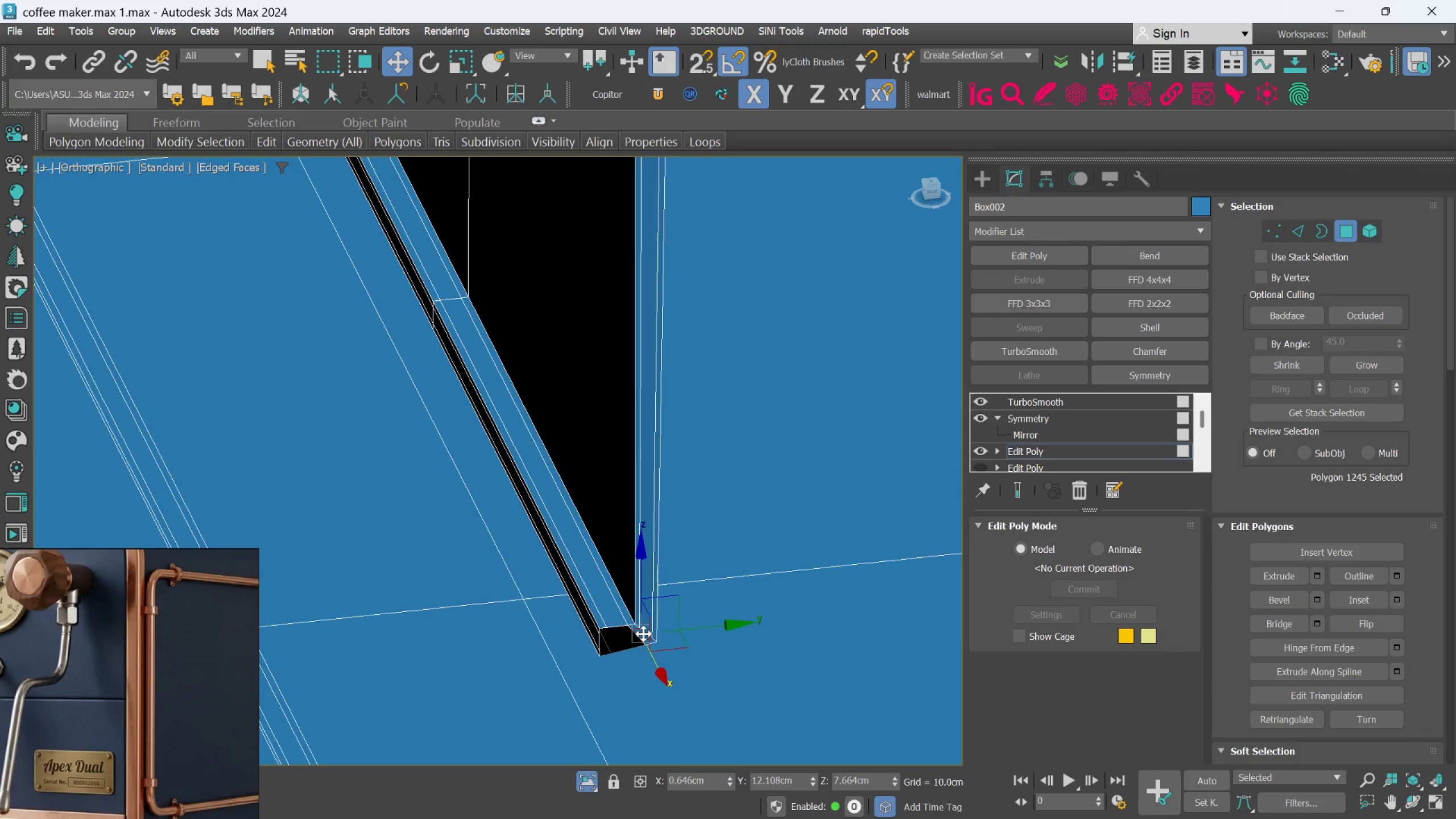 
hold_key(key=ControlLeft, duration=0.81)
left_click([648, 614])
 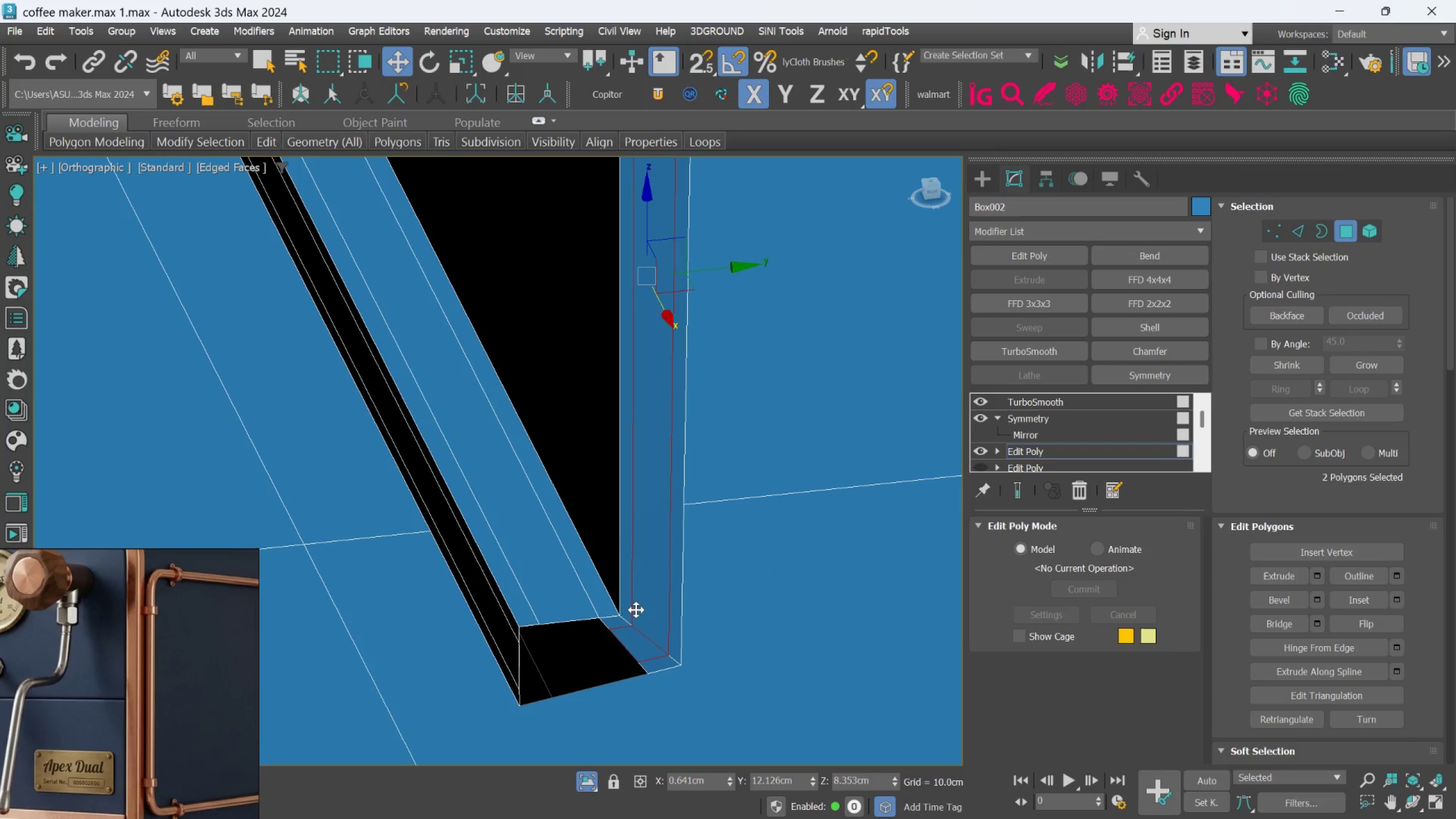 
scroll: coordinate [644, 624], scroll_direction: up, amount: 3.0
 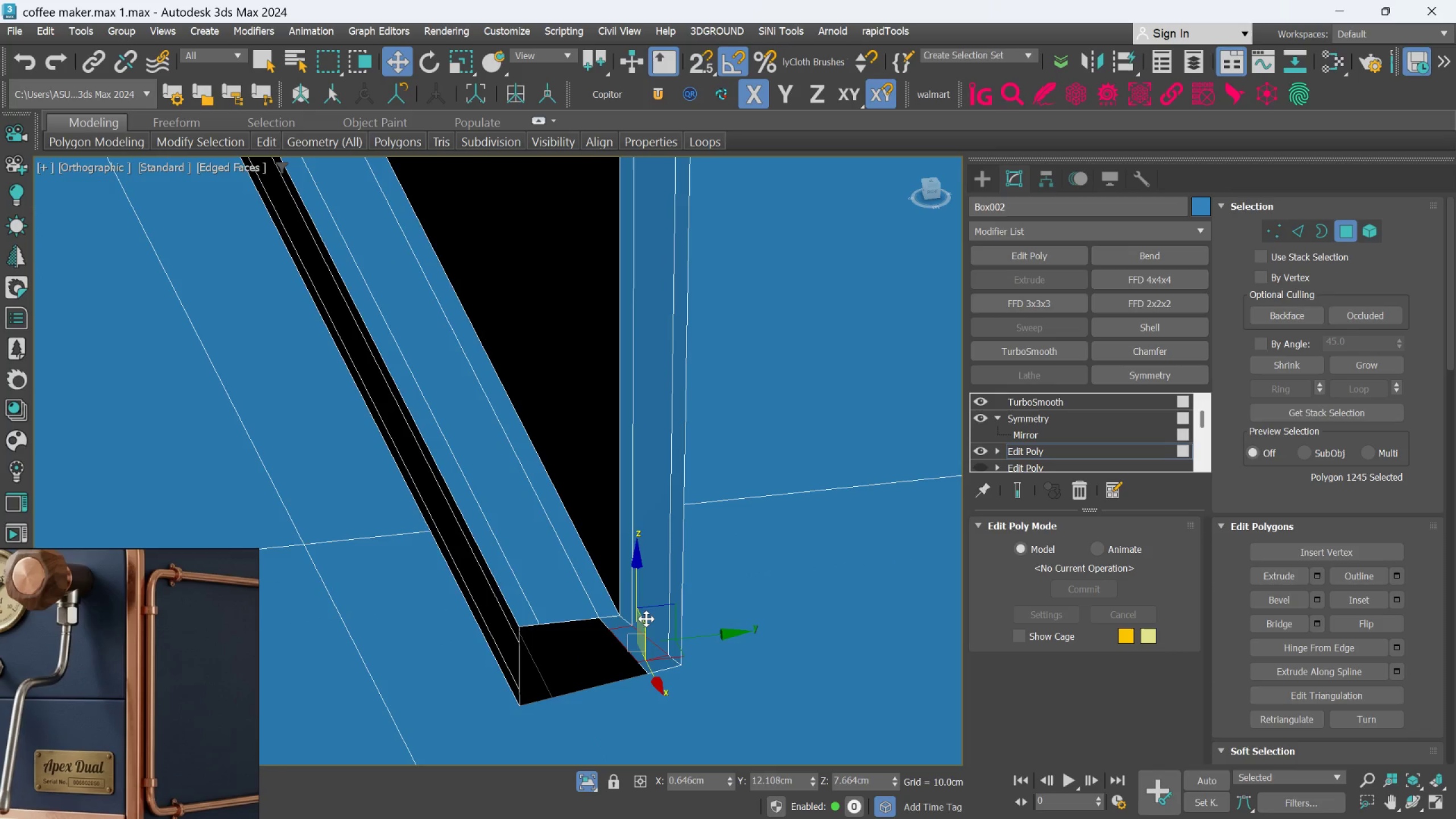 
key(Delete)
 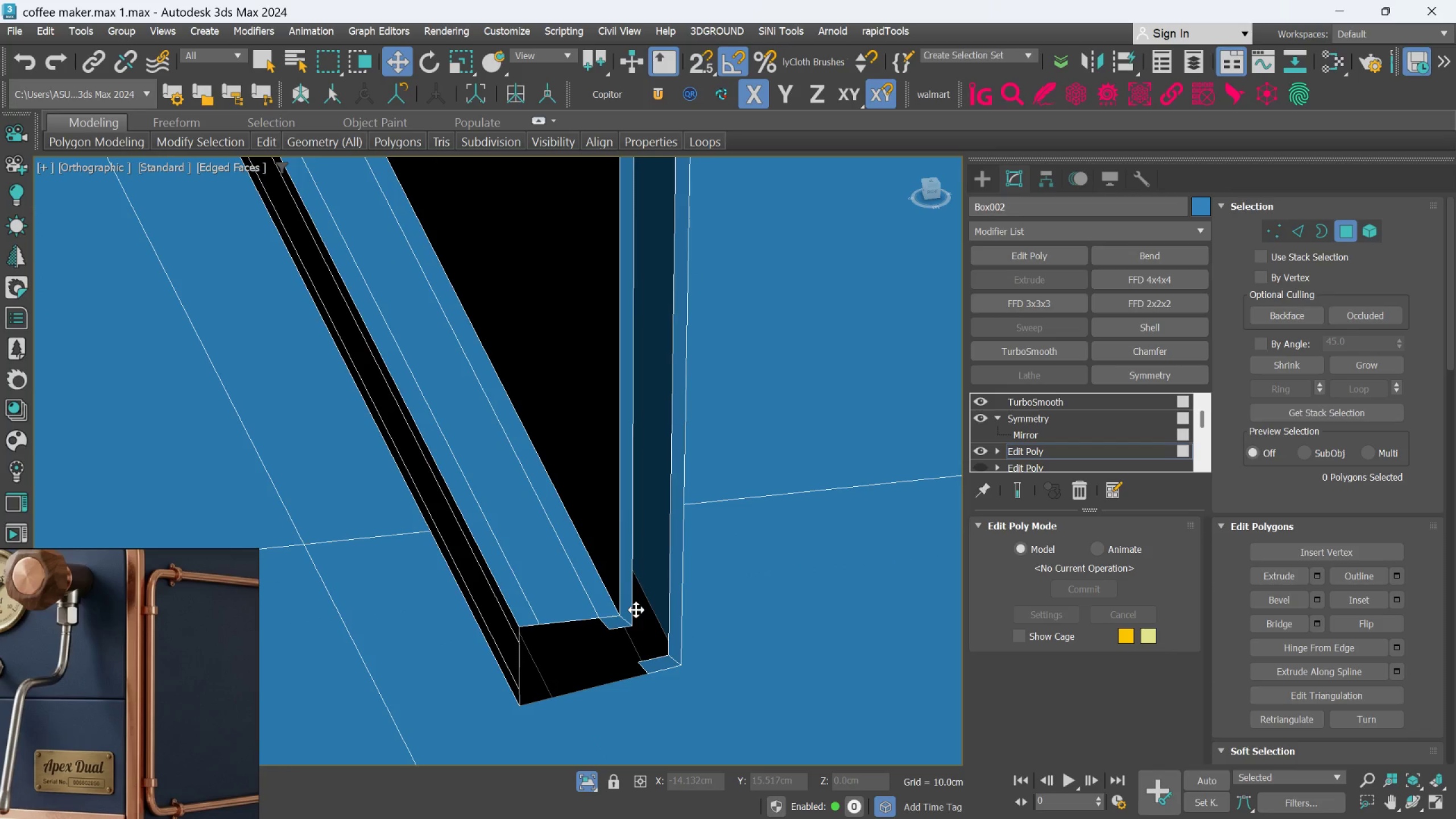 
scroll: coordinate [640, 607], scroll_direction: down, amount: 5.0
 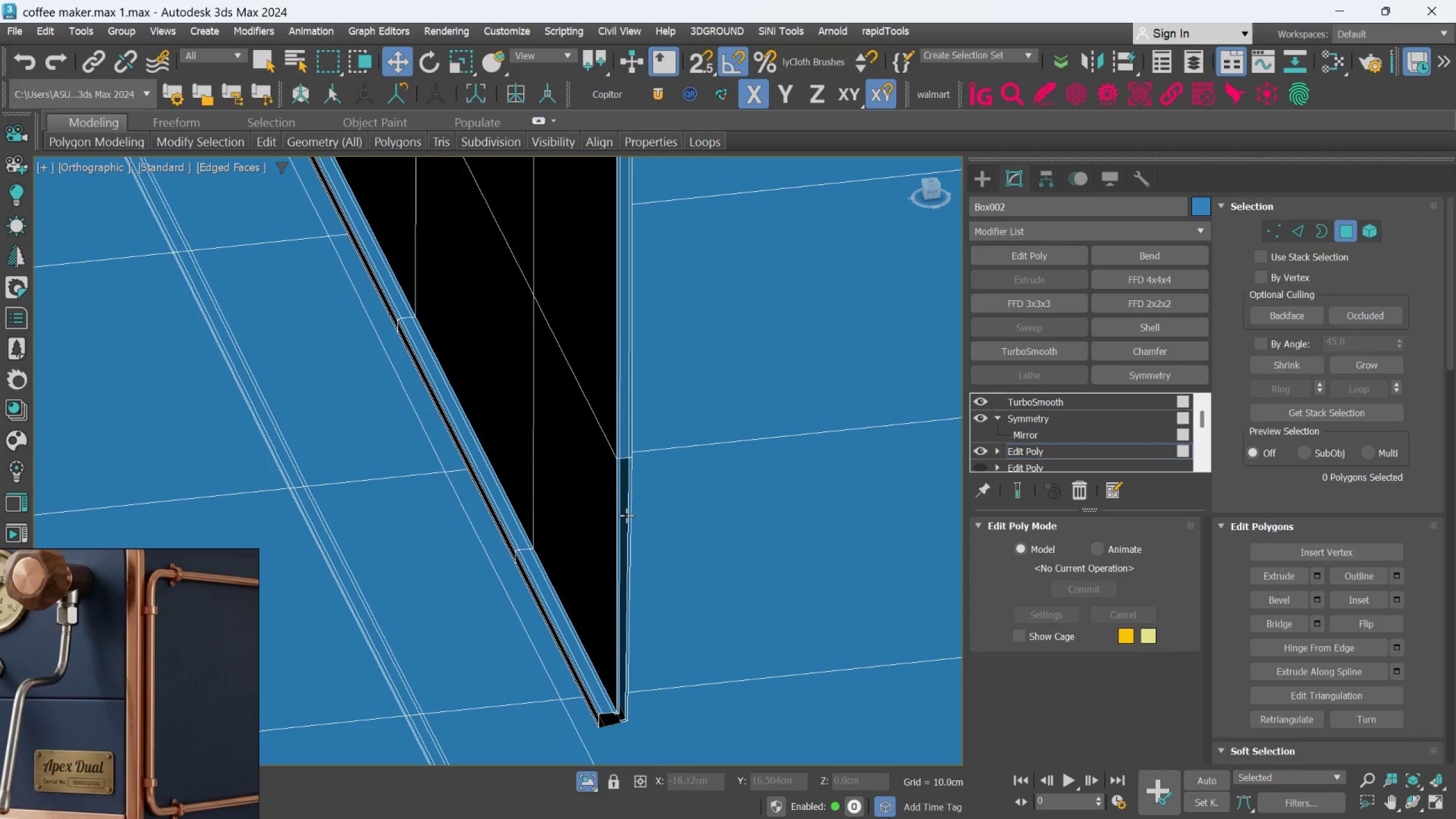 
left_click([640, 433])
 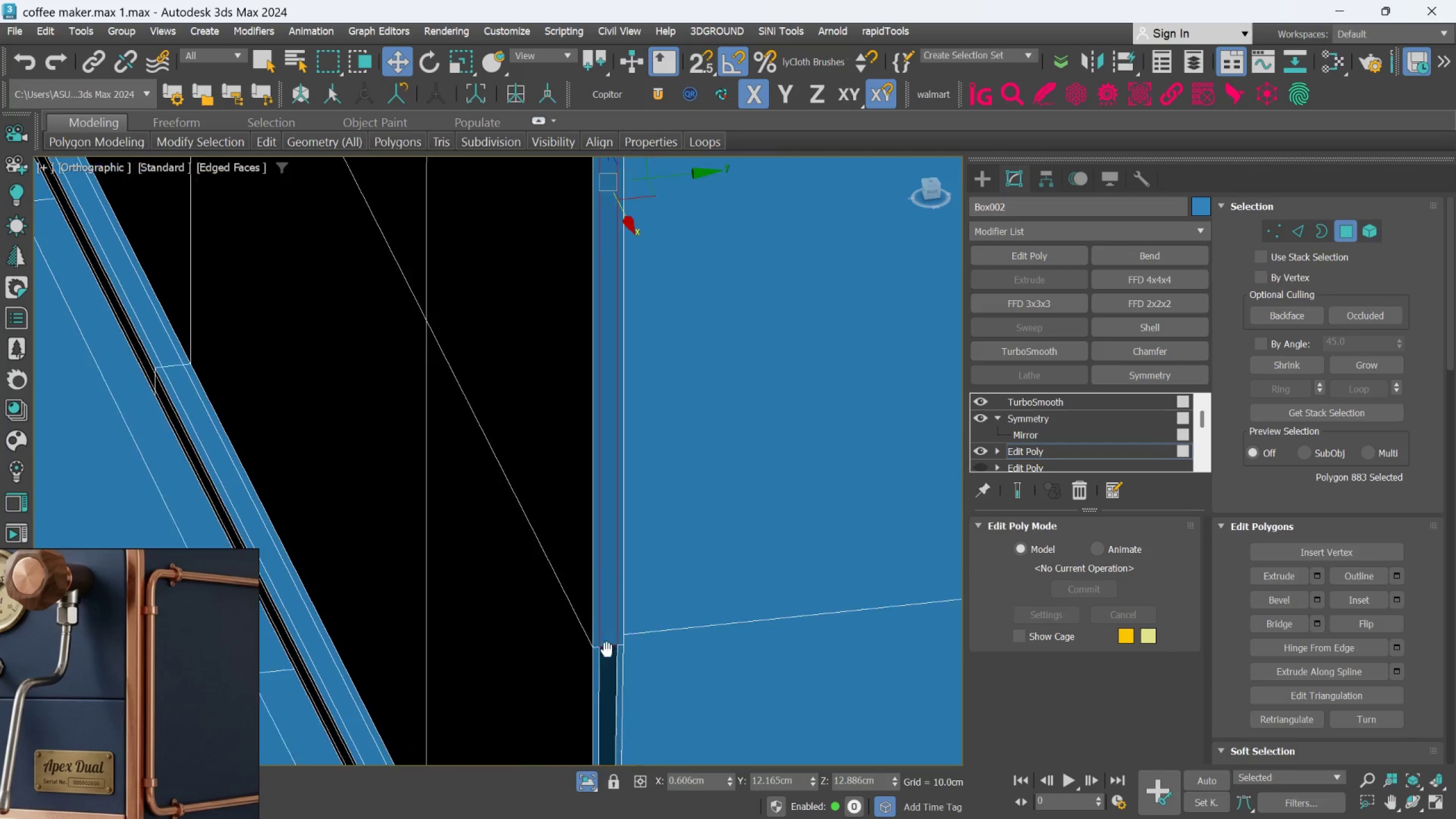 
scroll: coordinate [608, 470], scroll_direction: up, amount: 2.0
 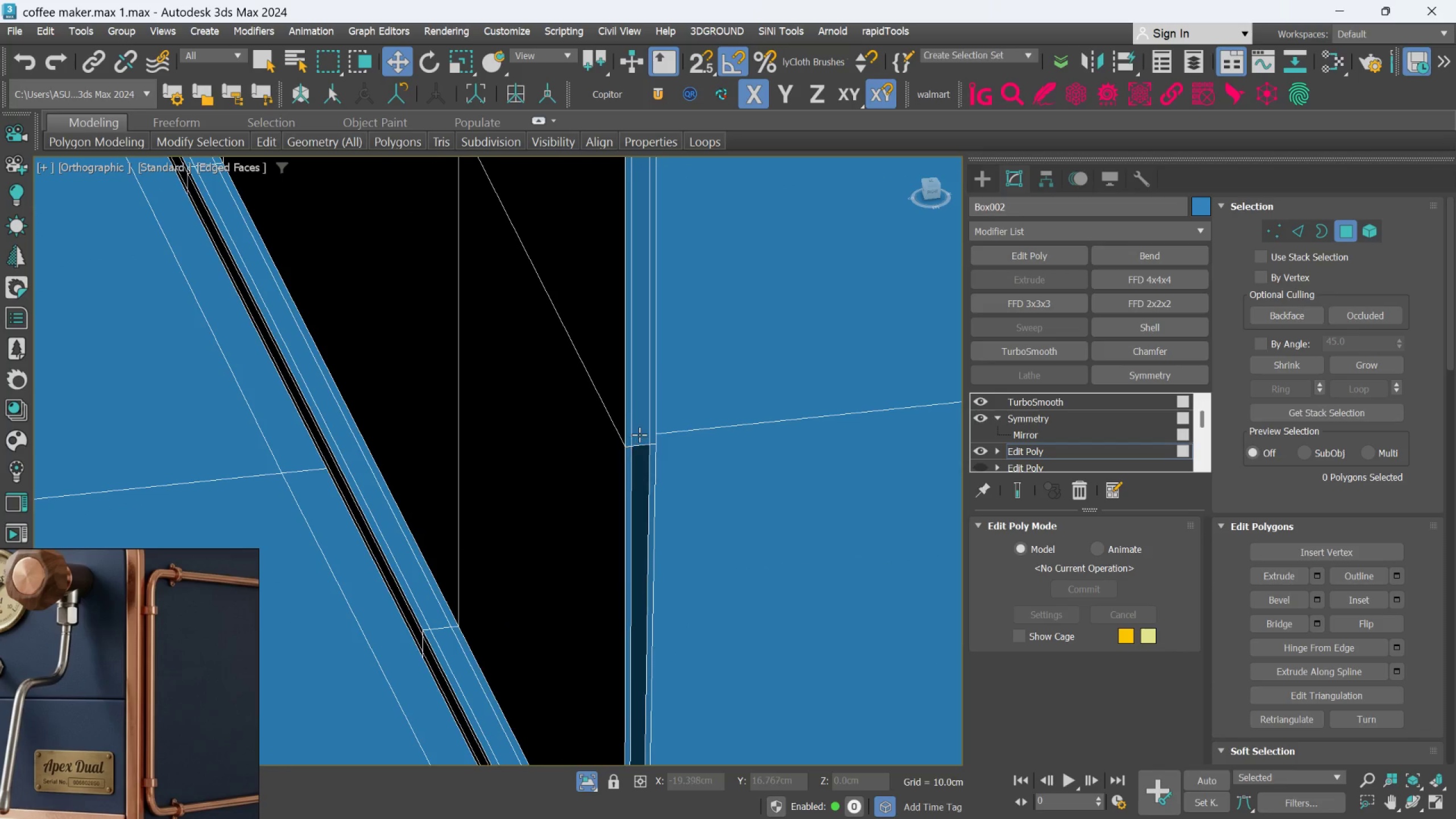 
scroll: coordinate [616, 564], scroll_direction: down, amount: 3.0
 